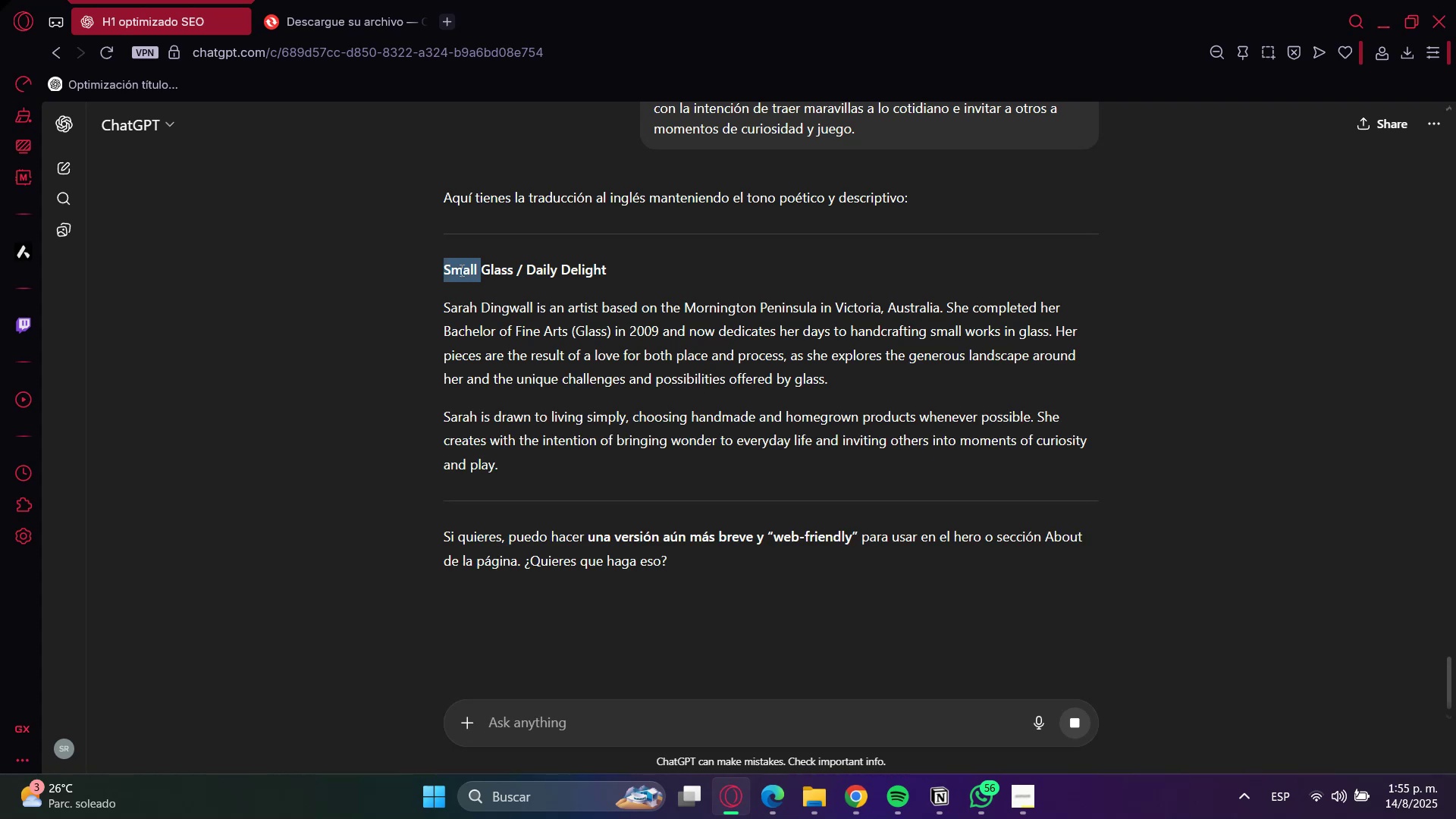 
triple_click([460, 270])
 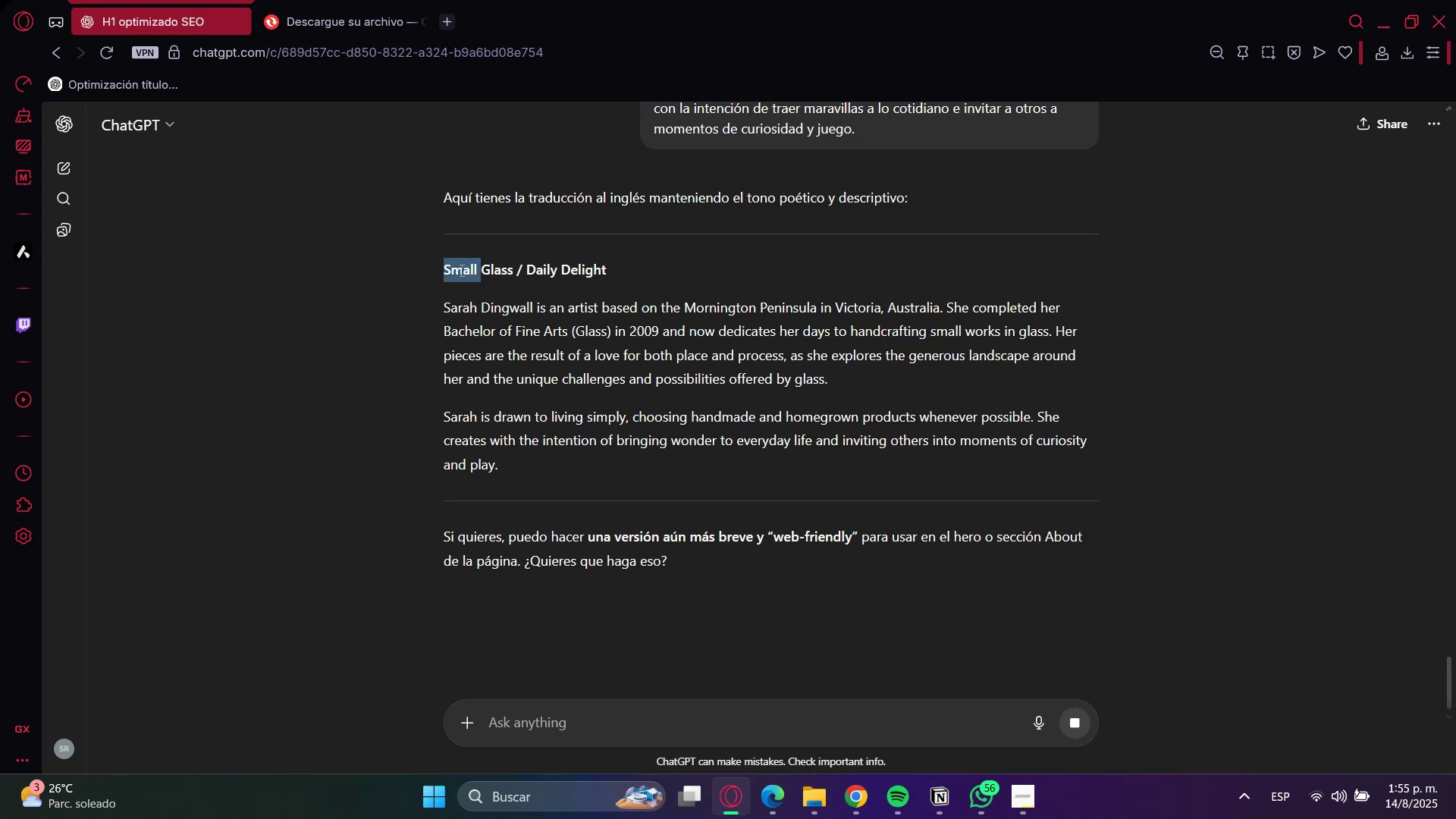 
key(Control+C)
 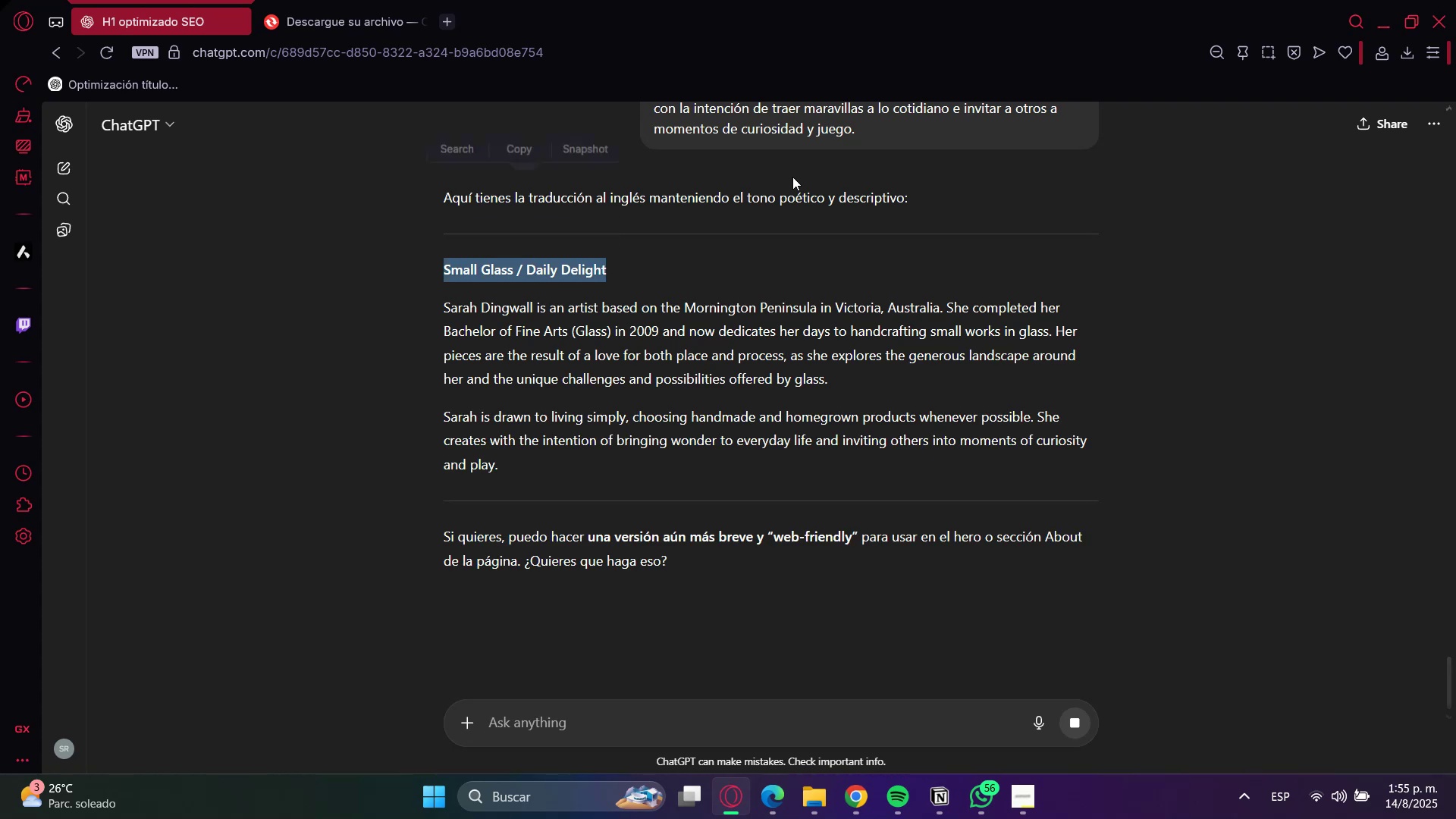 
key(Control+C)
 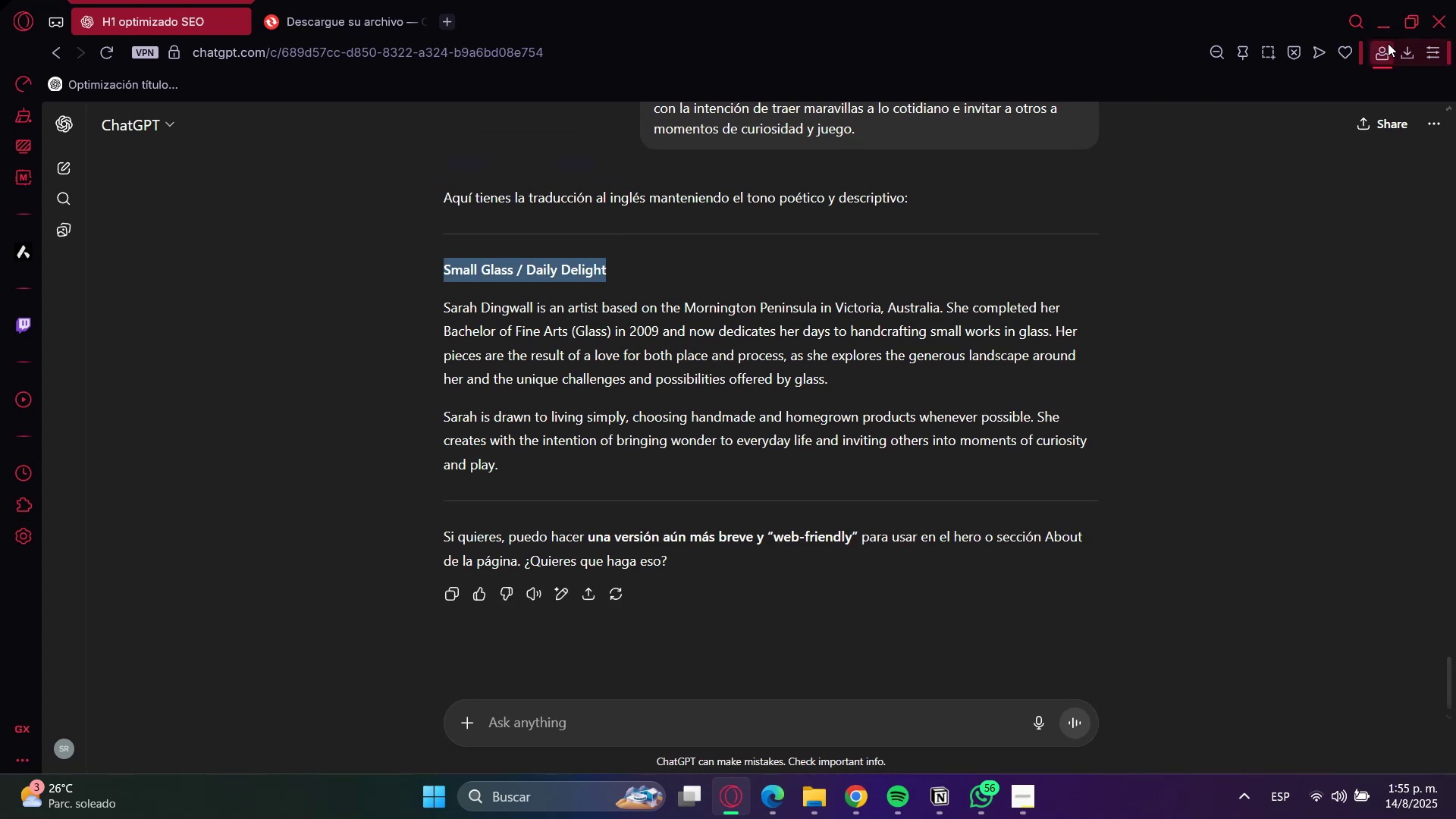 
left_click([1379, 14])
 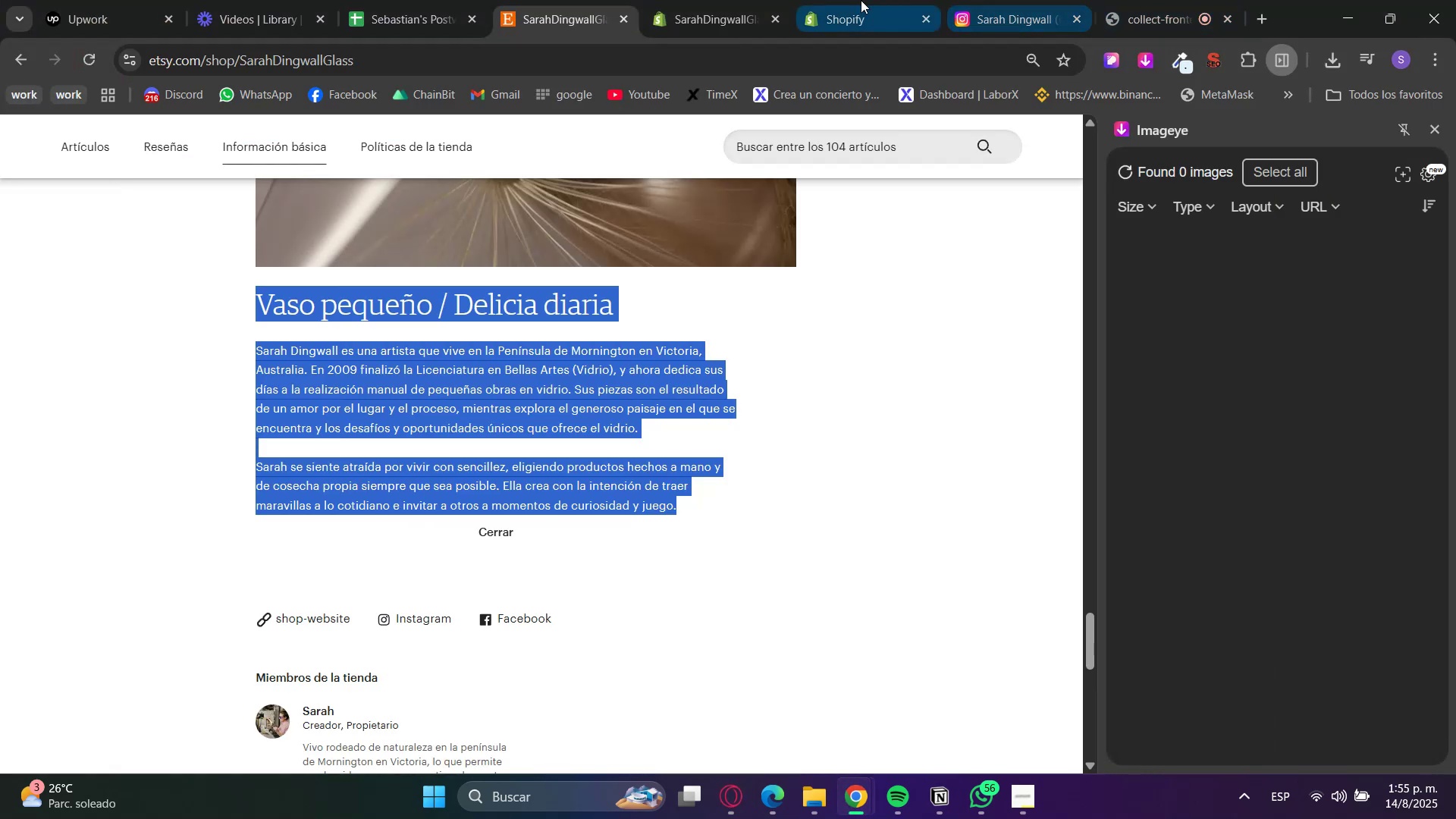 
left_click_drag(start_coordinate=[779, 0], to_coordinate=[764, 0])
 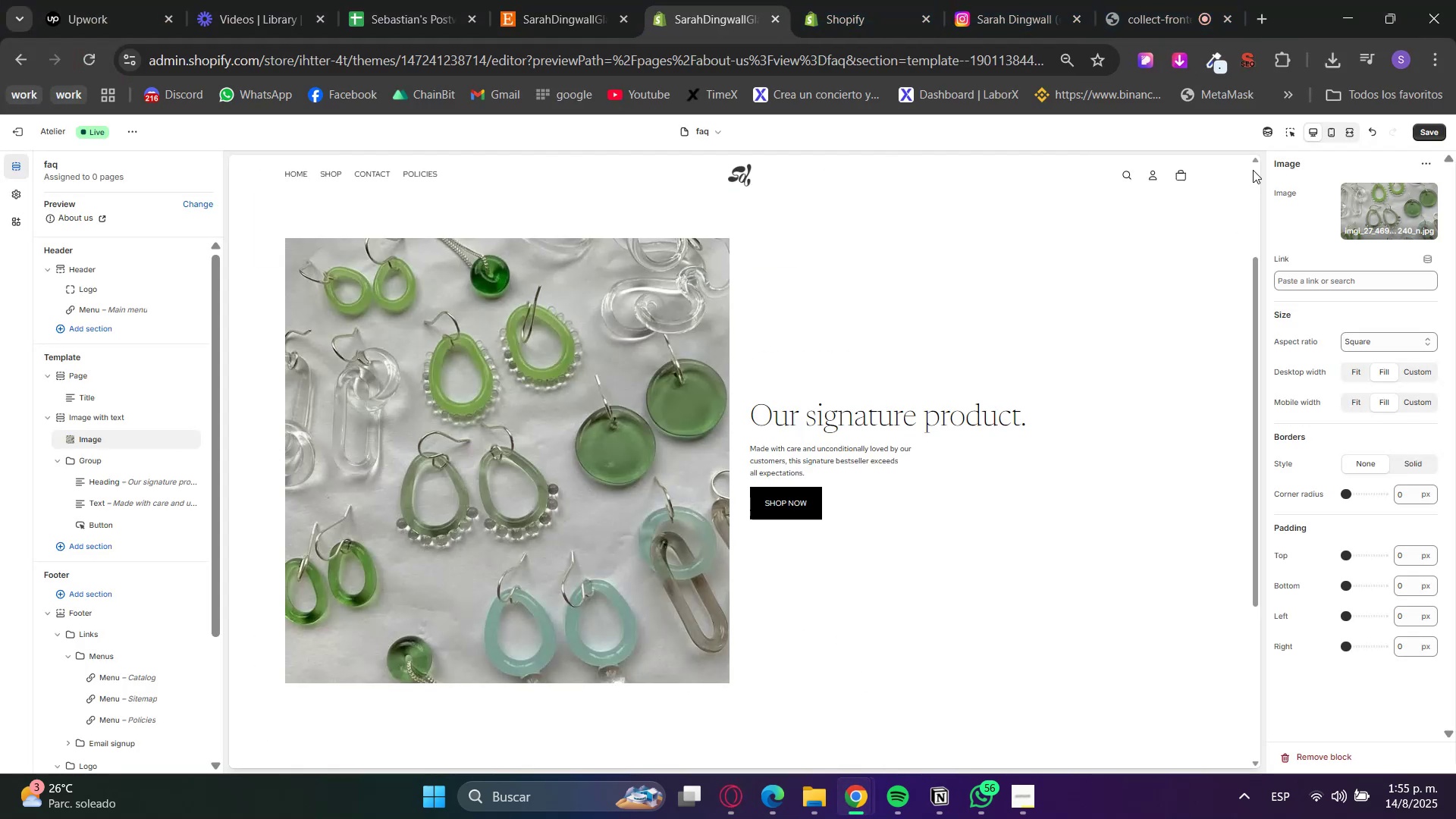 
left_click([1291, 135])
 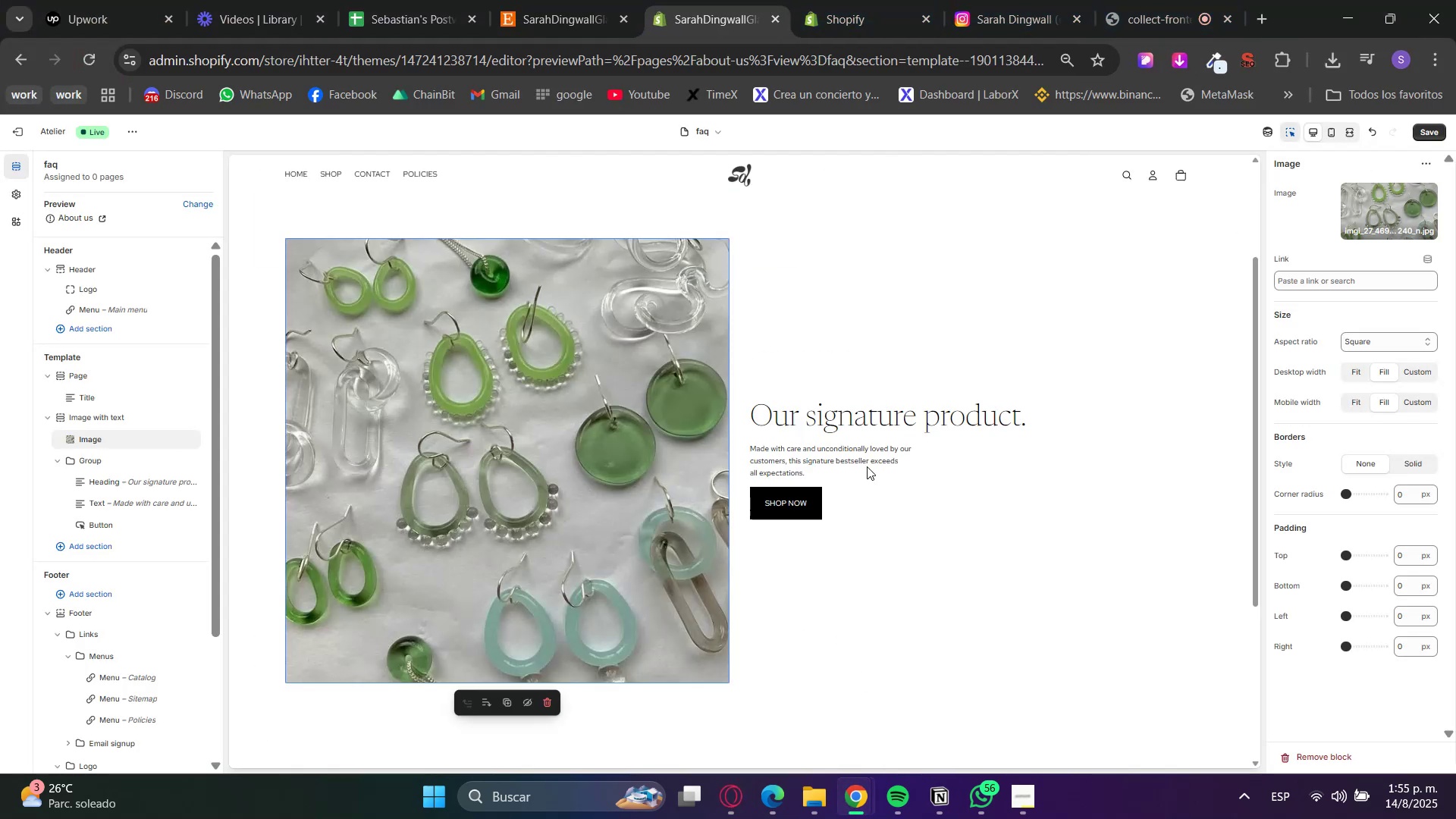 
left_click([851, 415])
 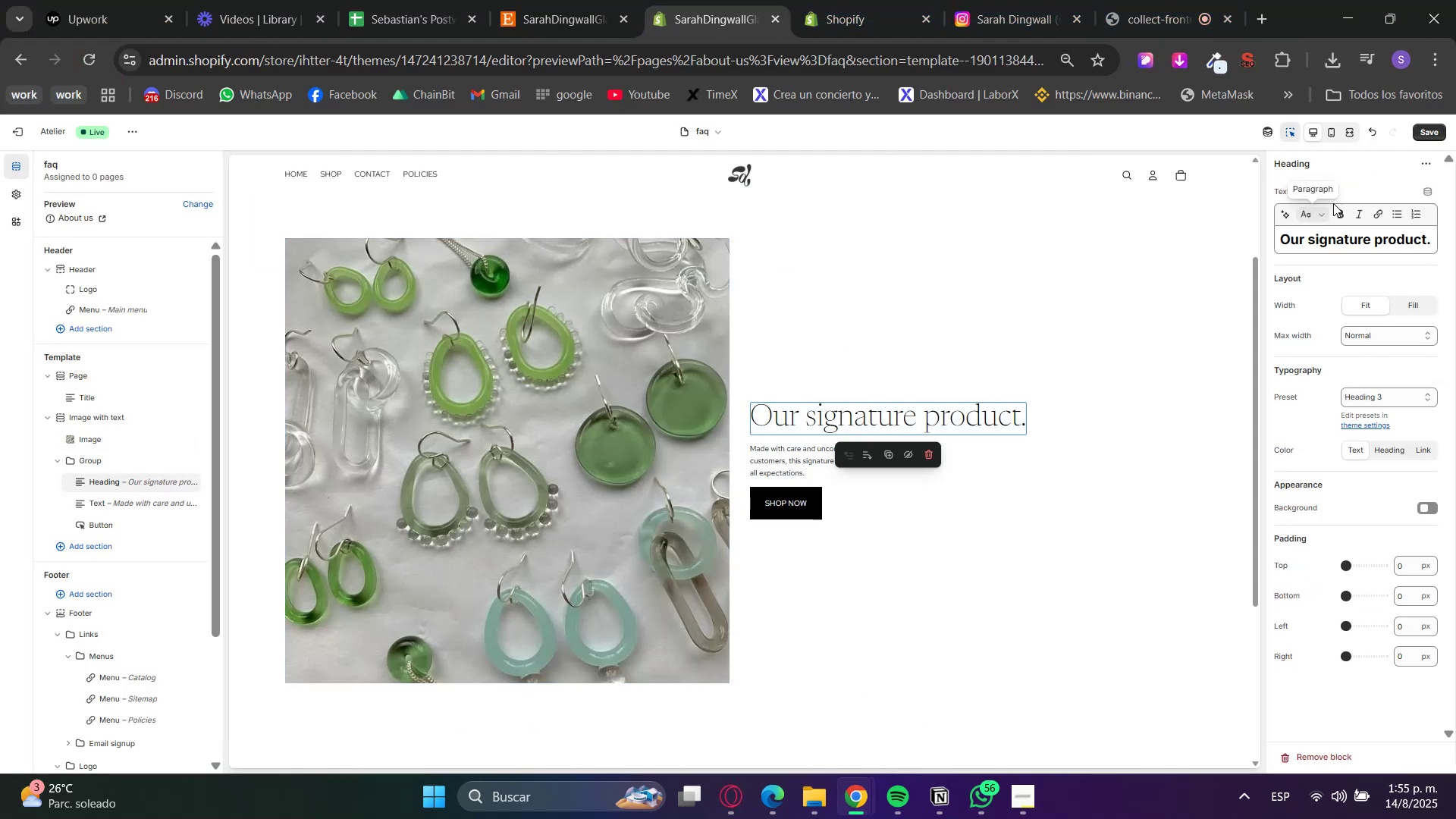 
double_click([1341, 250])
 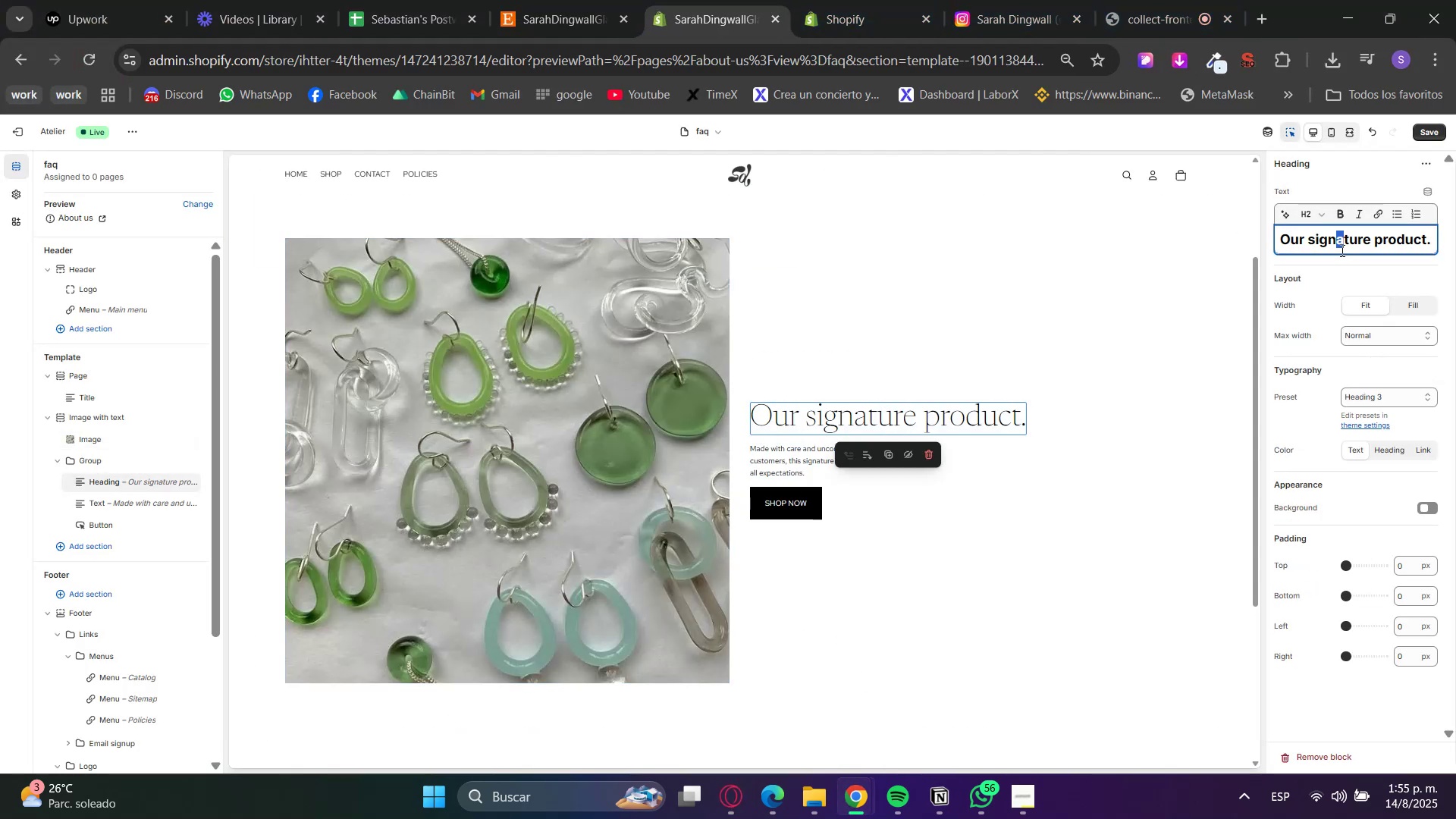 
triple_click([1341, 250])
 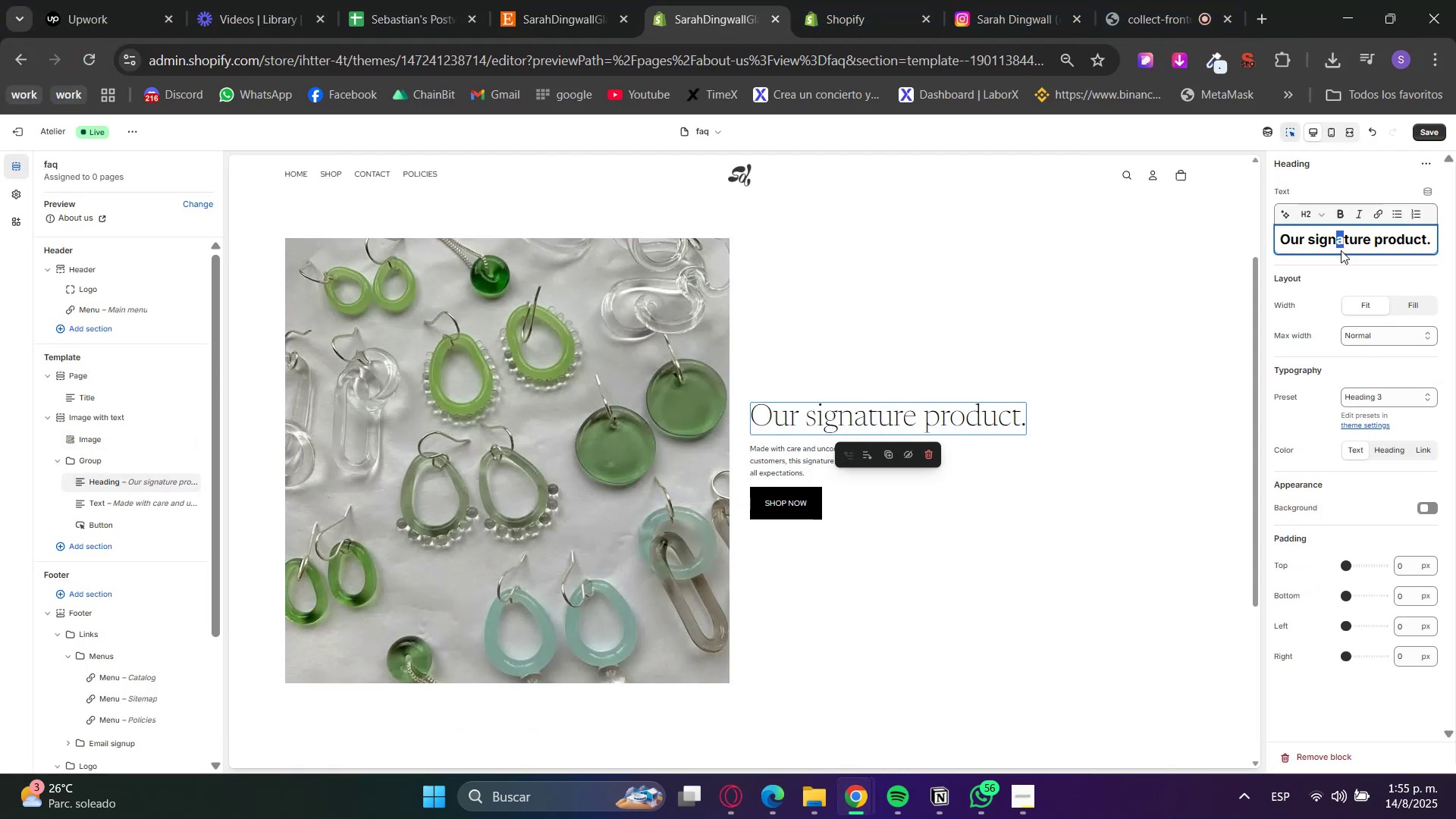 
key(Control+ControlLeft)
 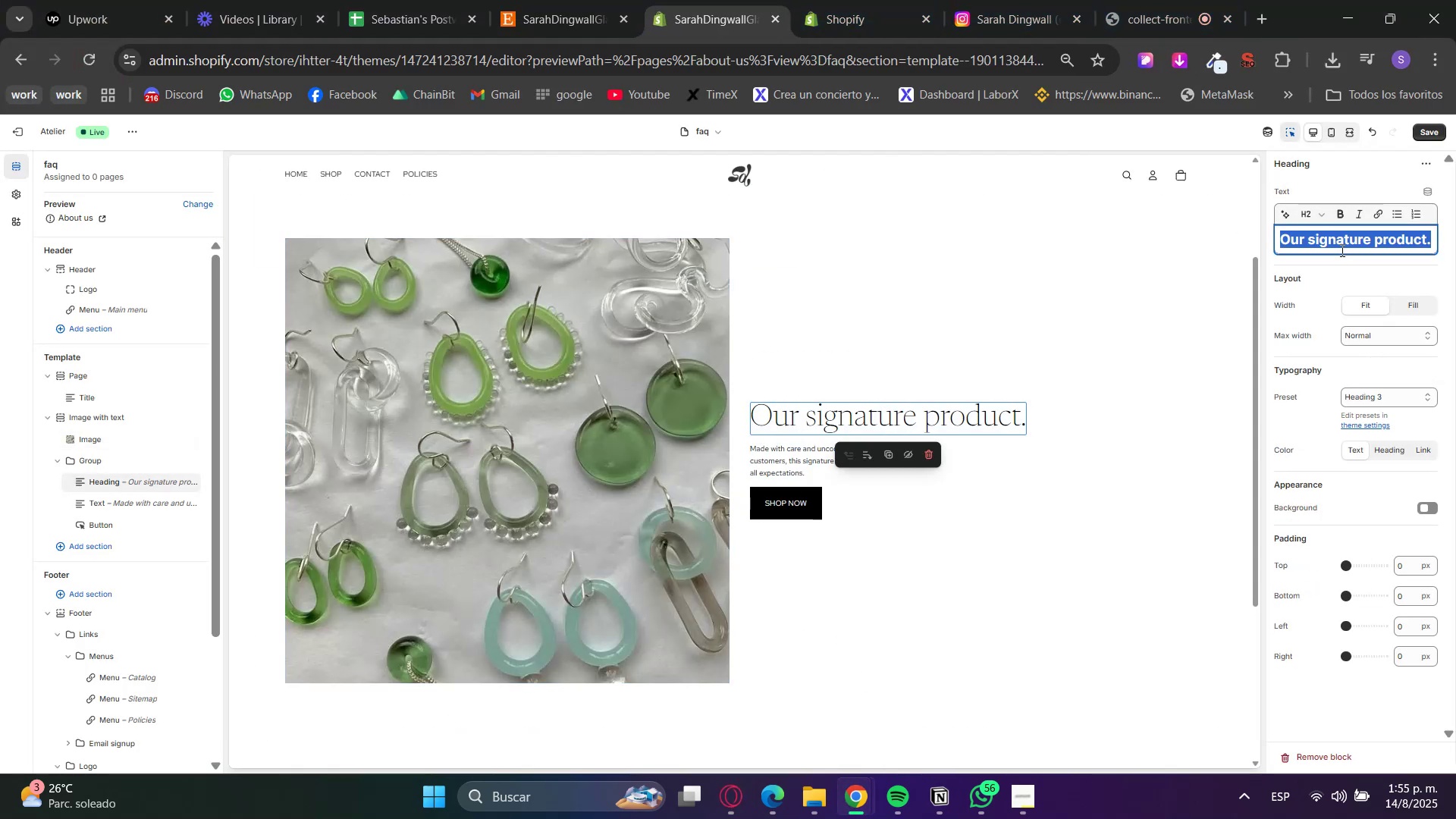 
key(Control+V)
 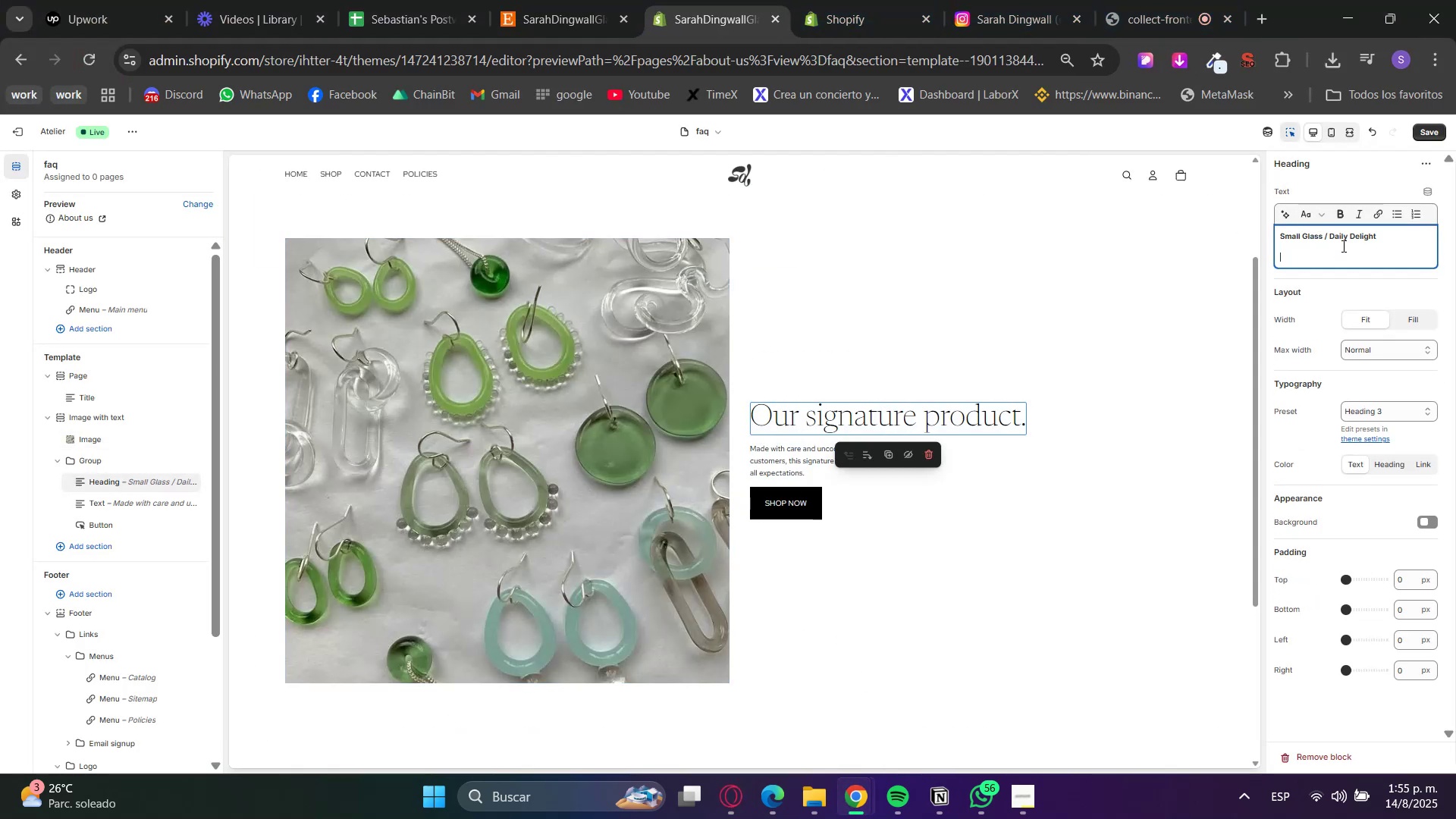 
key(Backspace)
 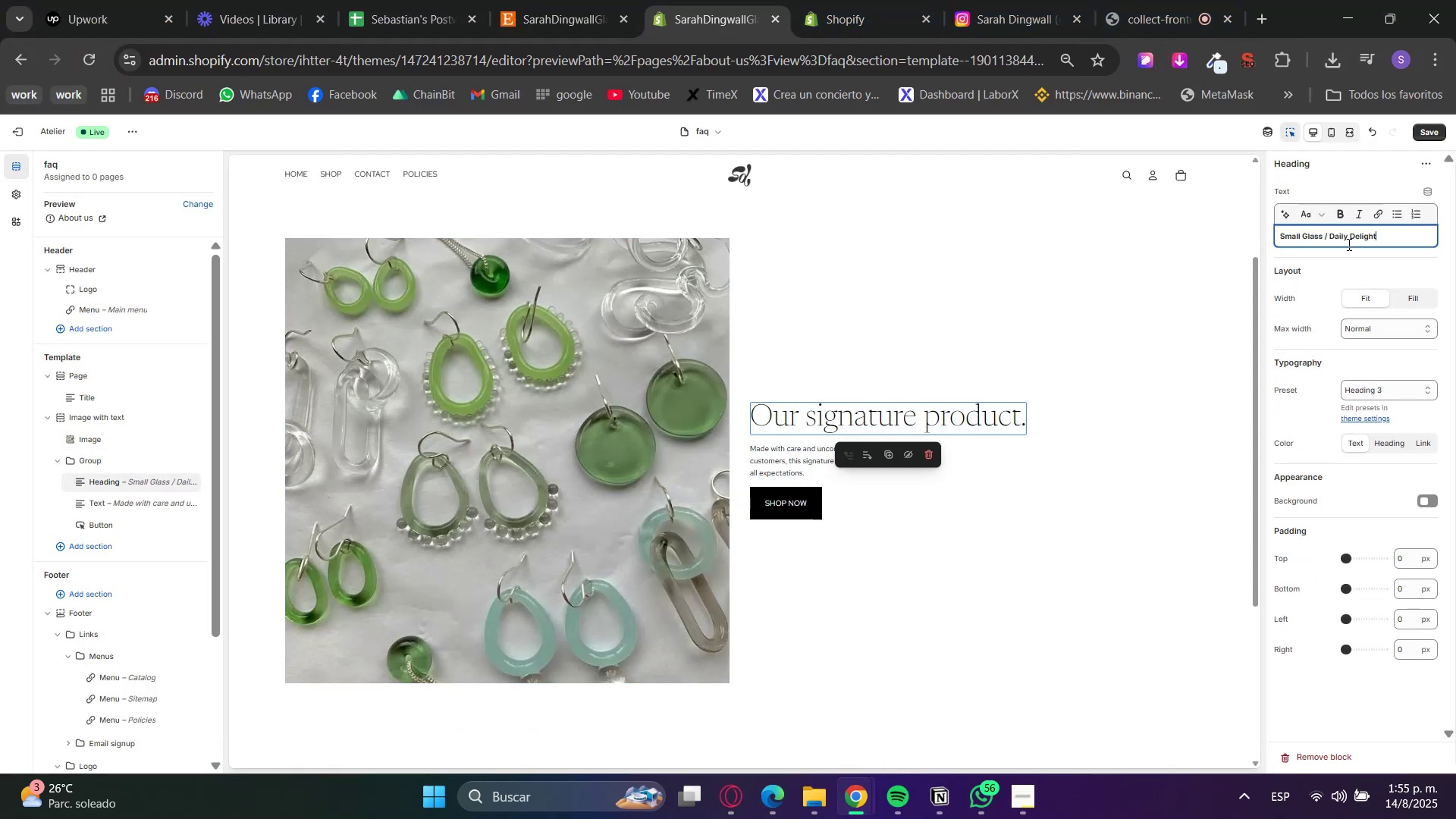 
key(Backspace)
 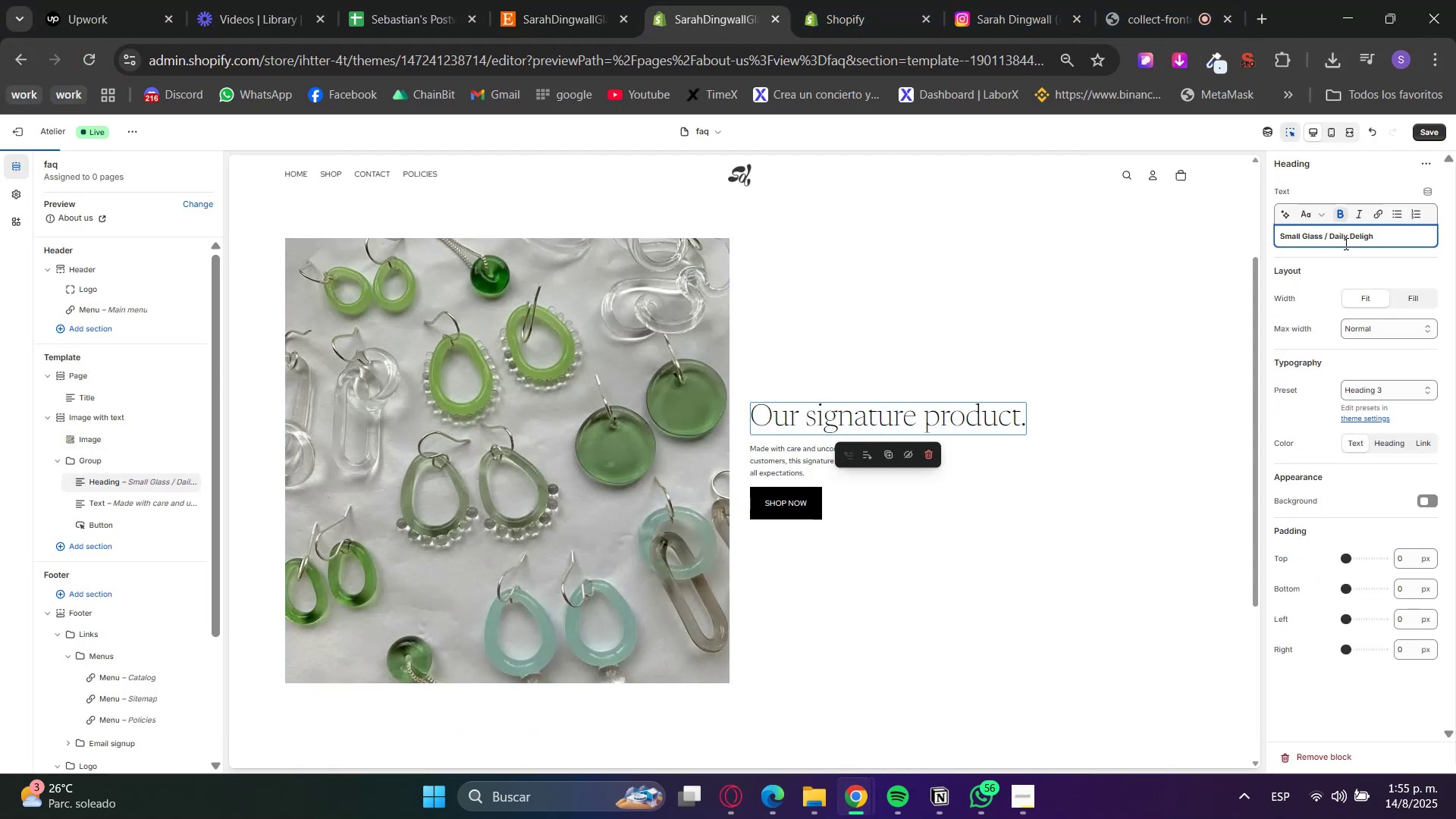 
key(T)
 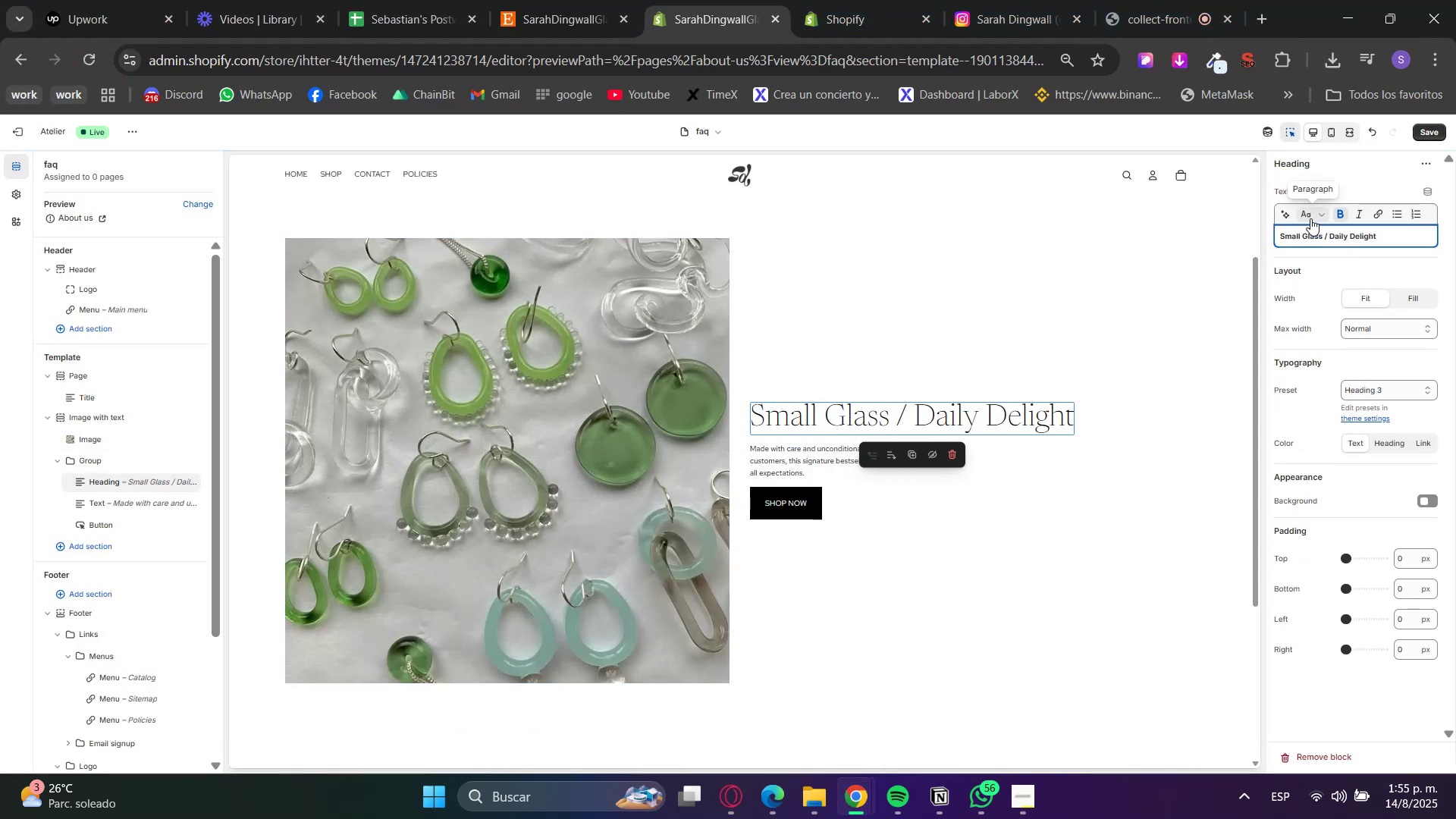 
left_click([1310, 218])
 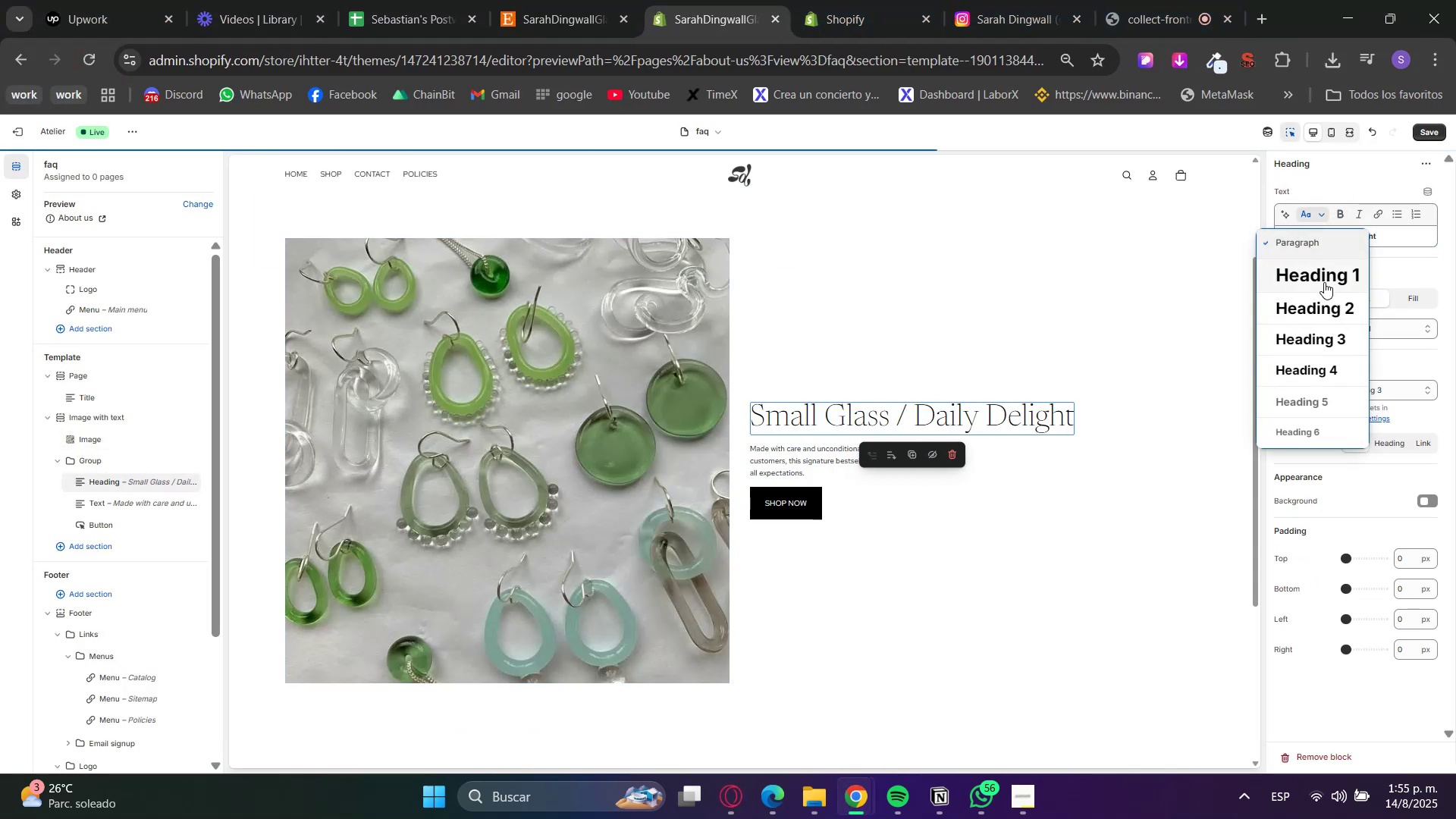 
left_click([1322, 307])
 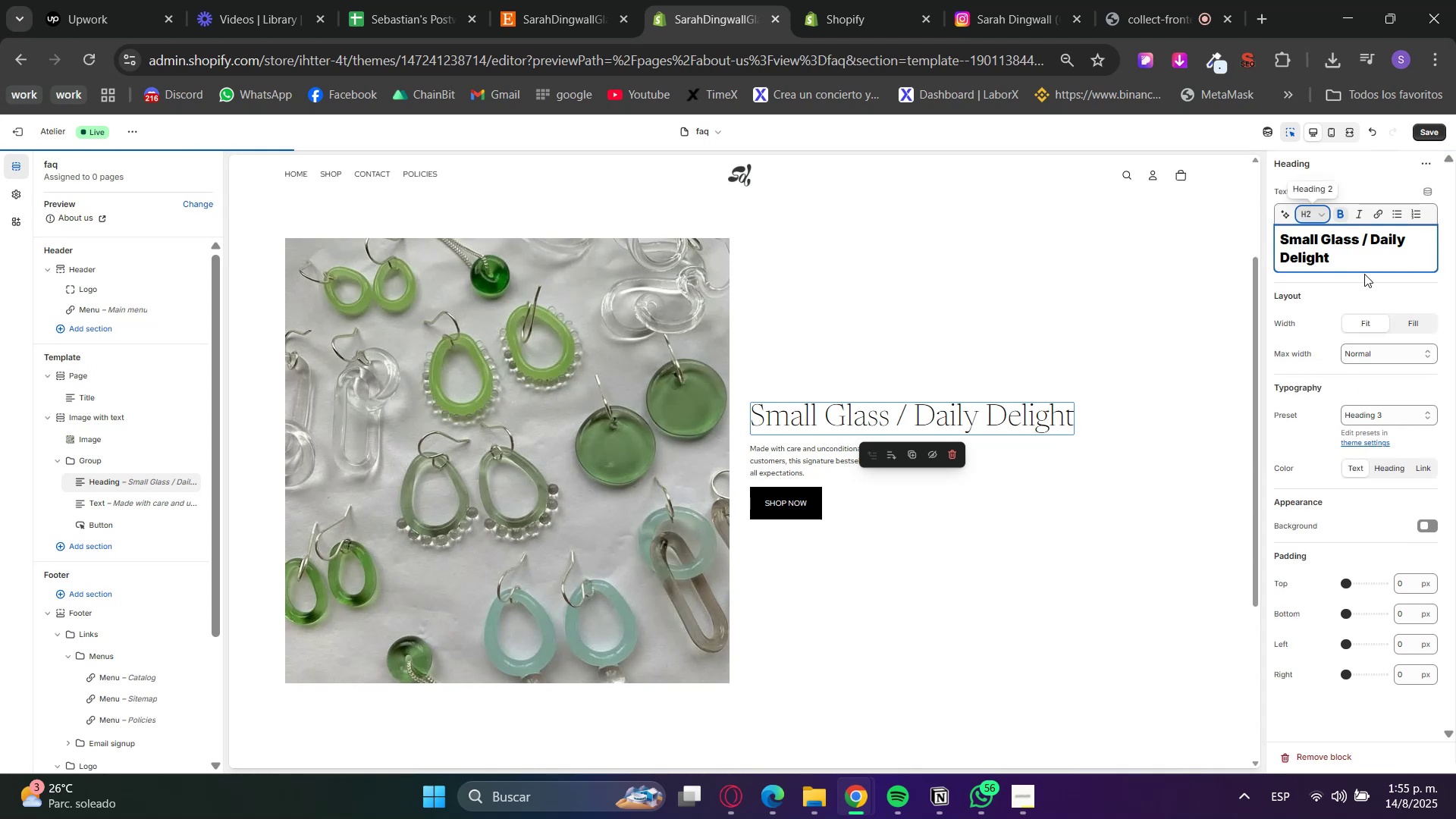 
left_click([1341, 212])
 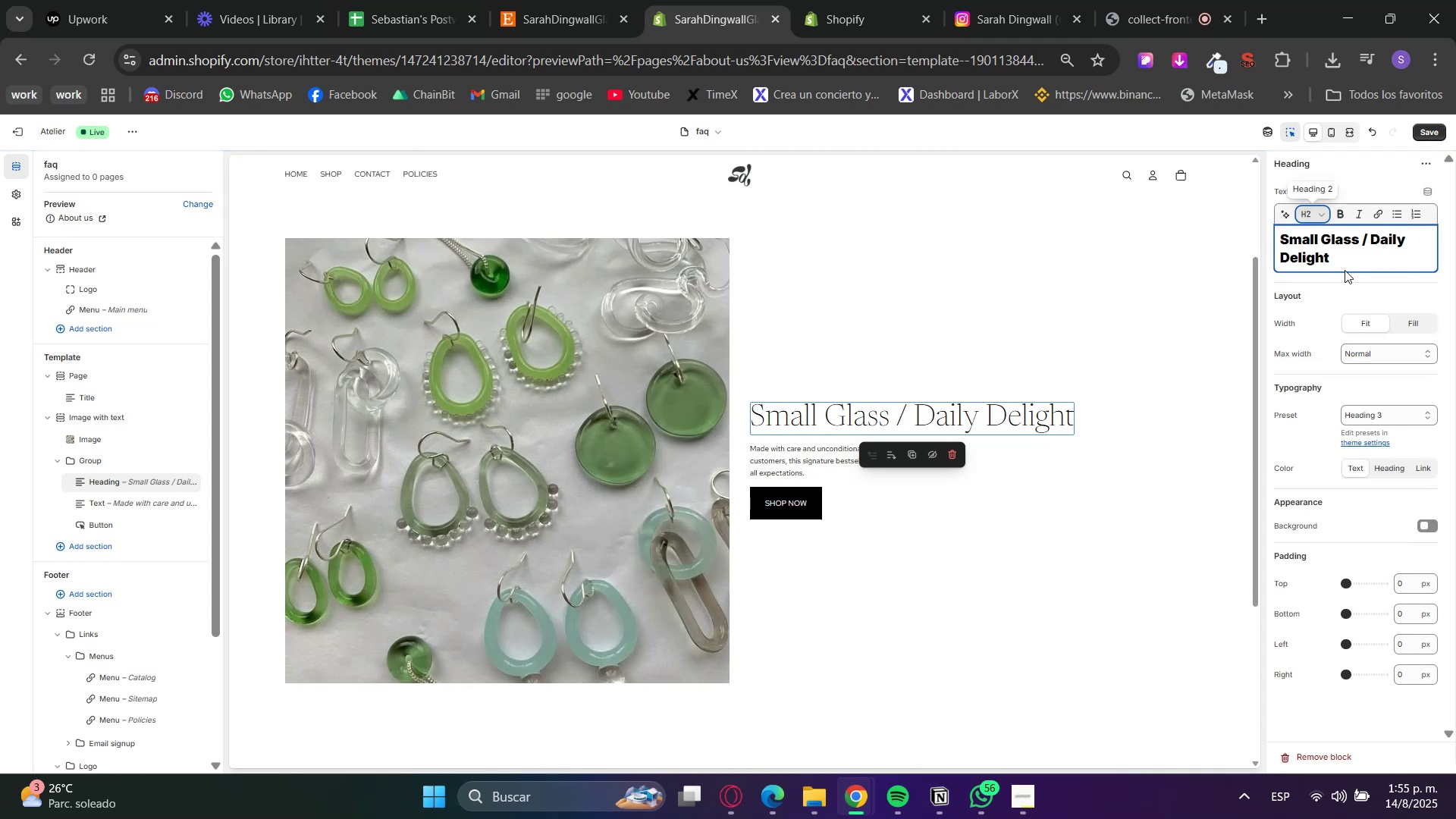 
double_click([1325, 236])
 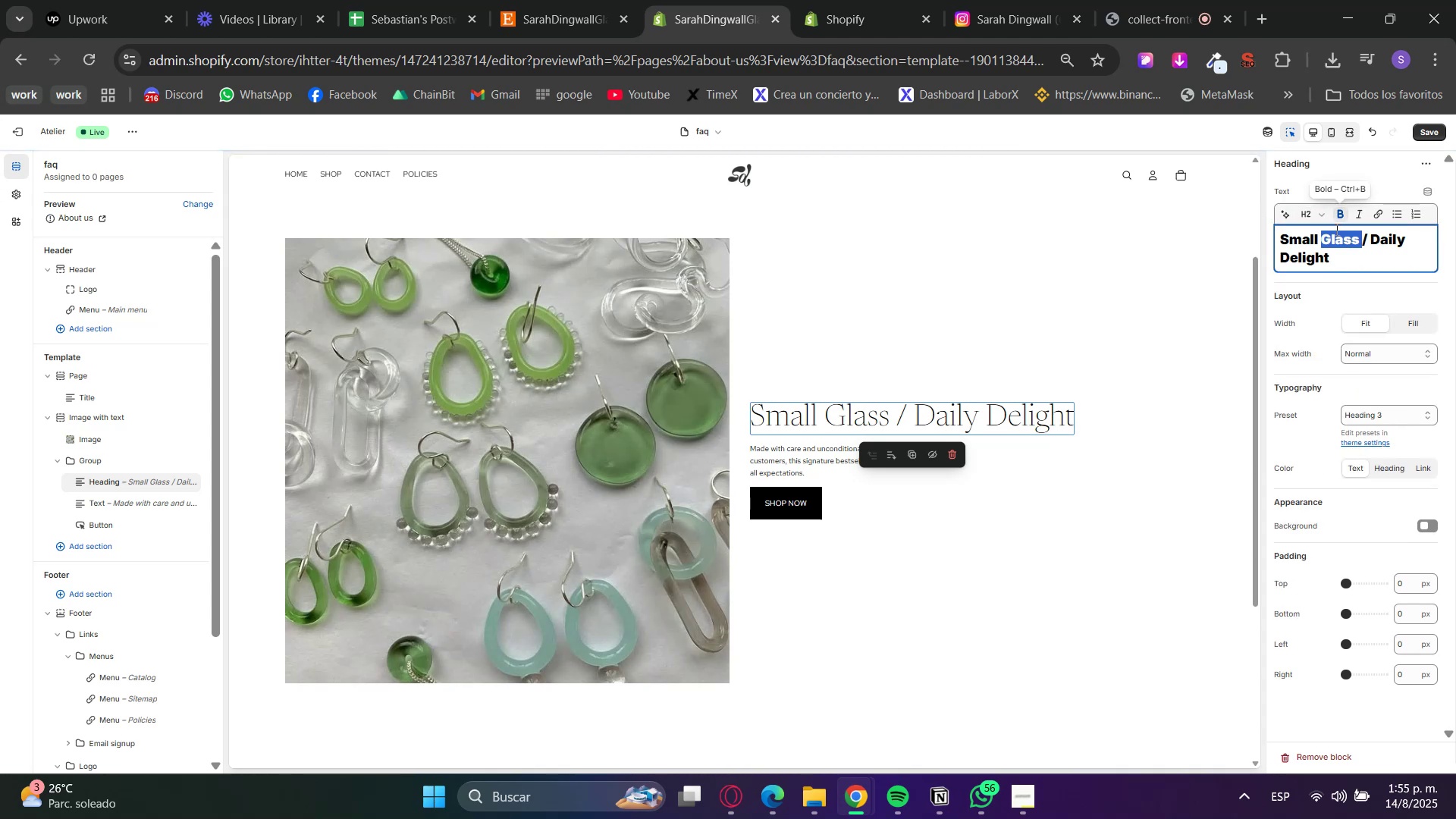 
double_click([1335, 234])
 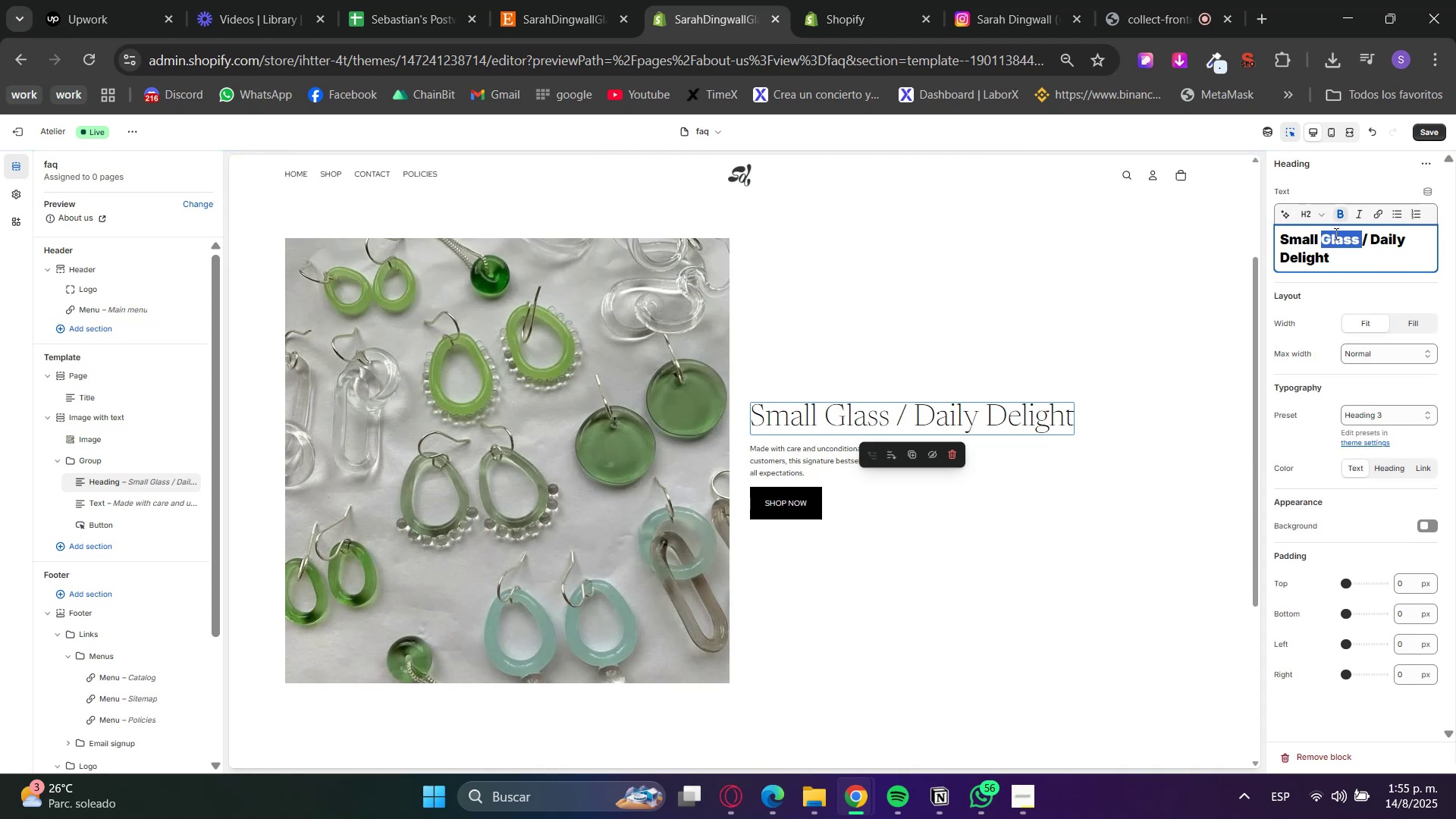 
triple_click([1335, 234])
 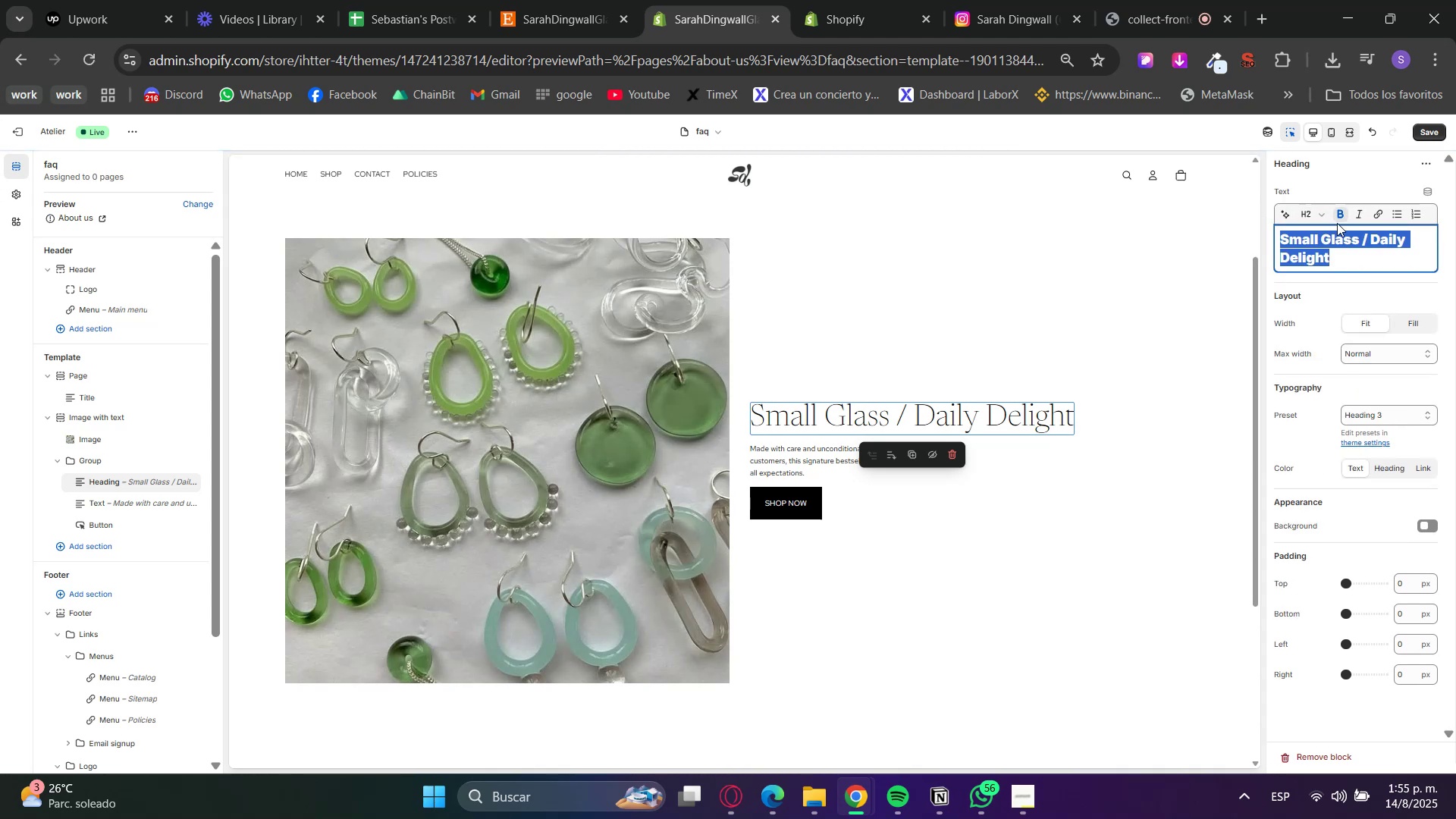 
triple_click([1338, 214])
 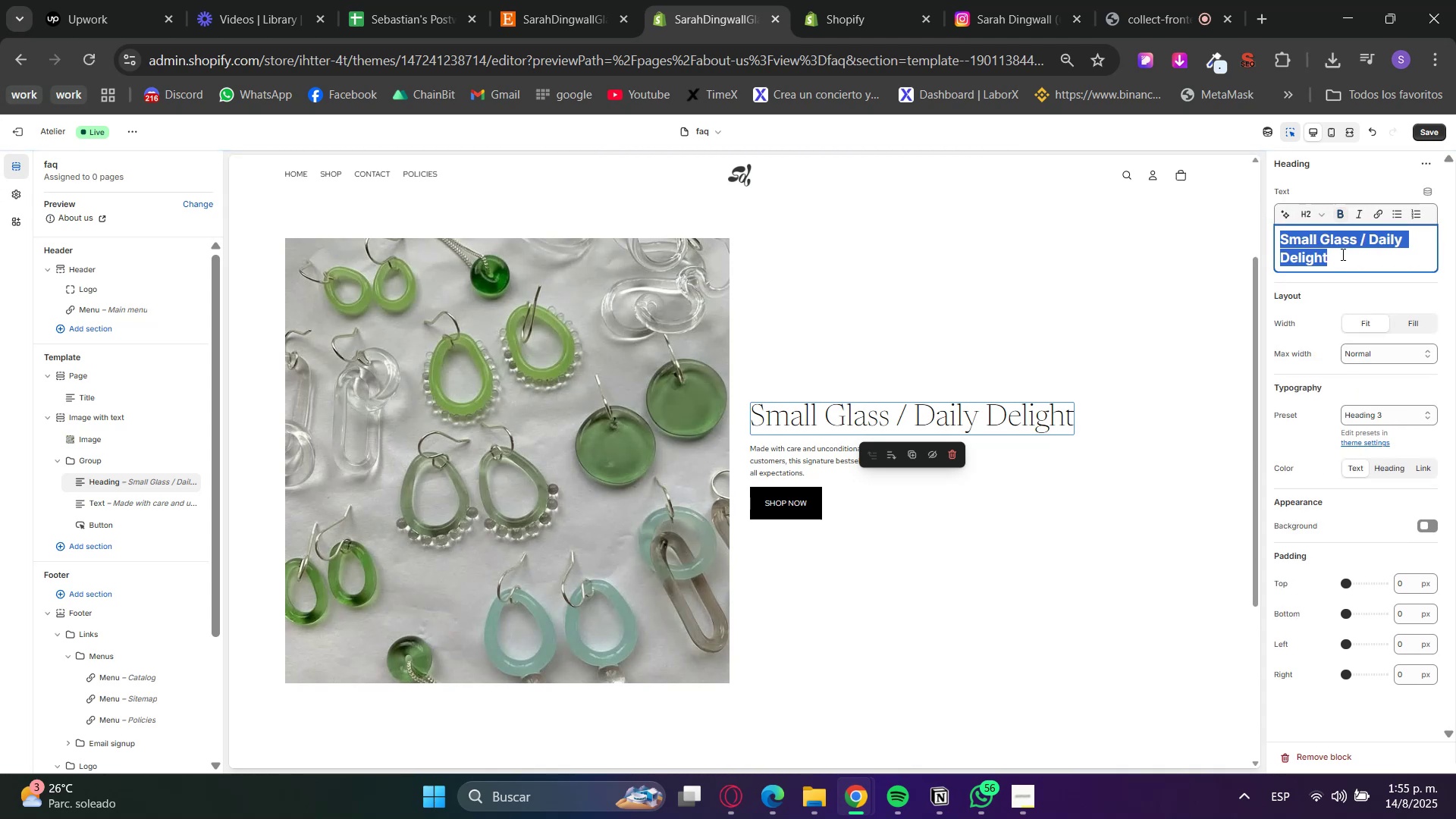 
triple_click([1355, 287])
 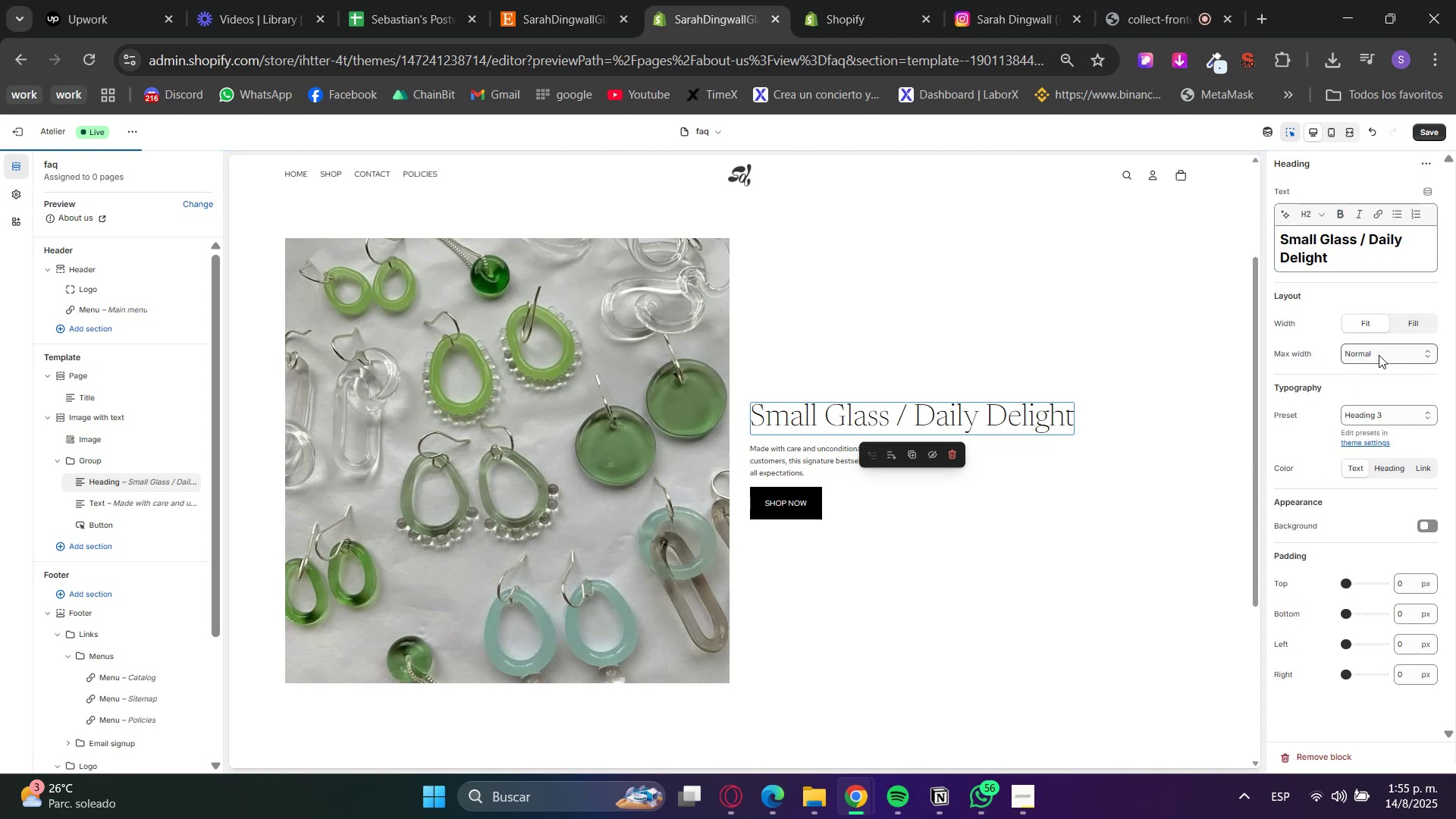 
left_click([1385, 406])
 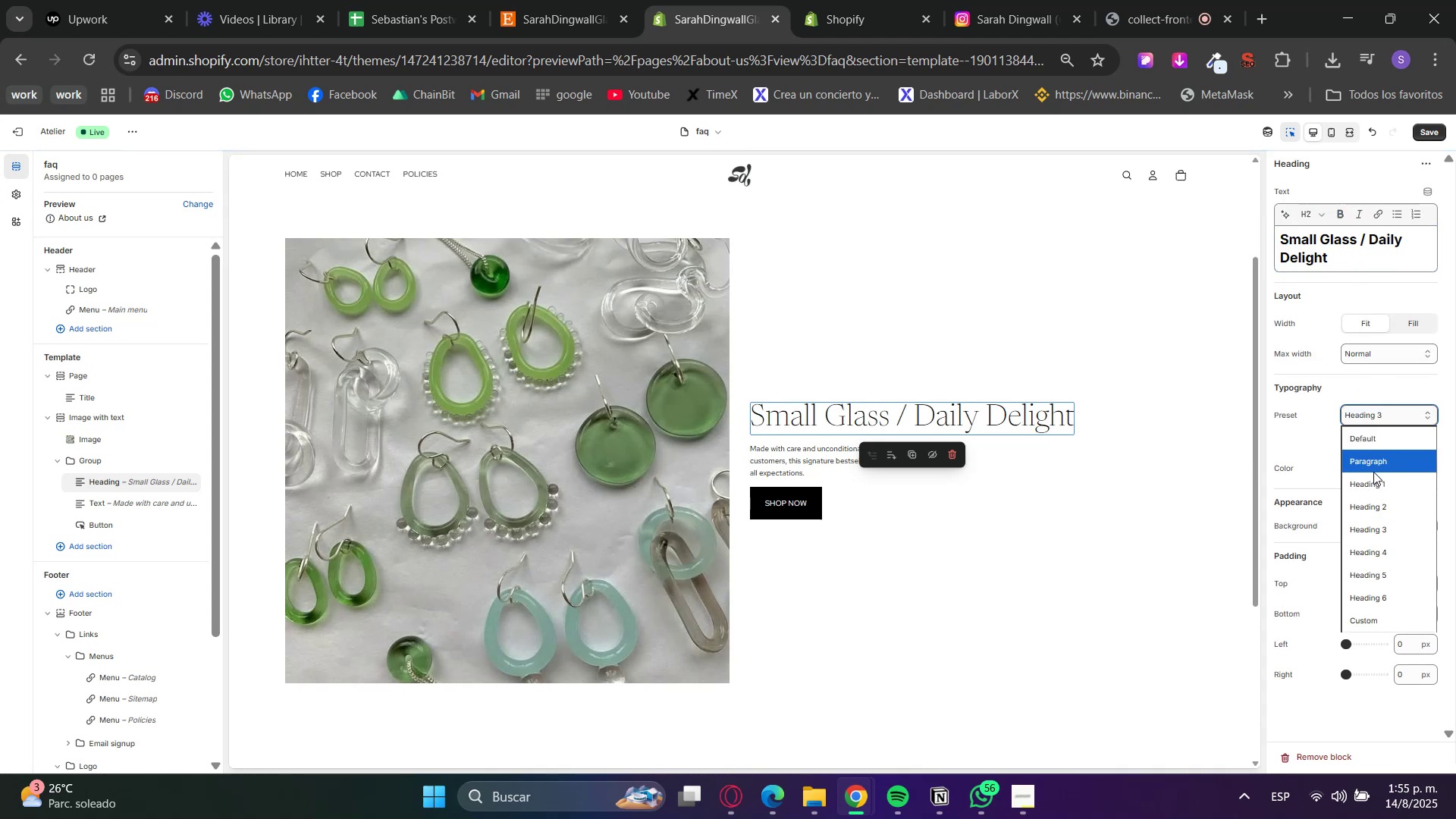 
left_click([1379, 501])
 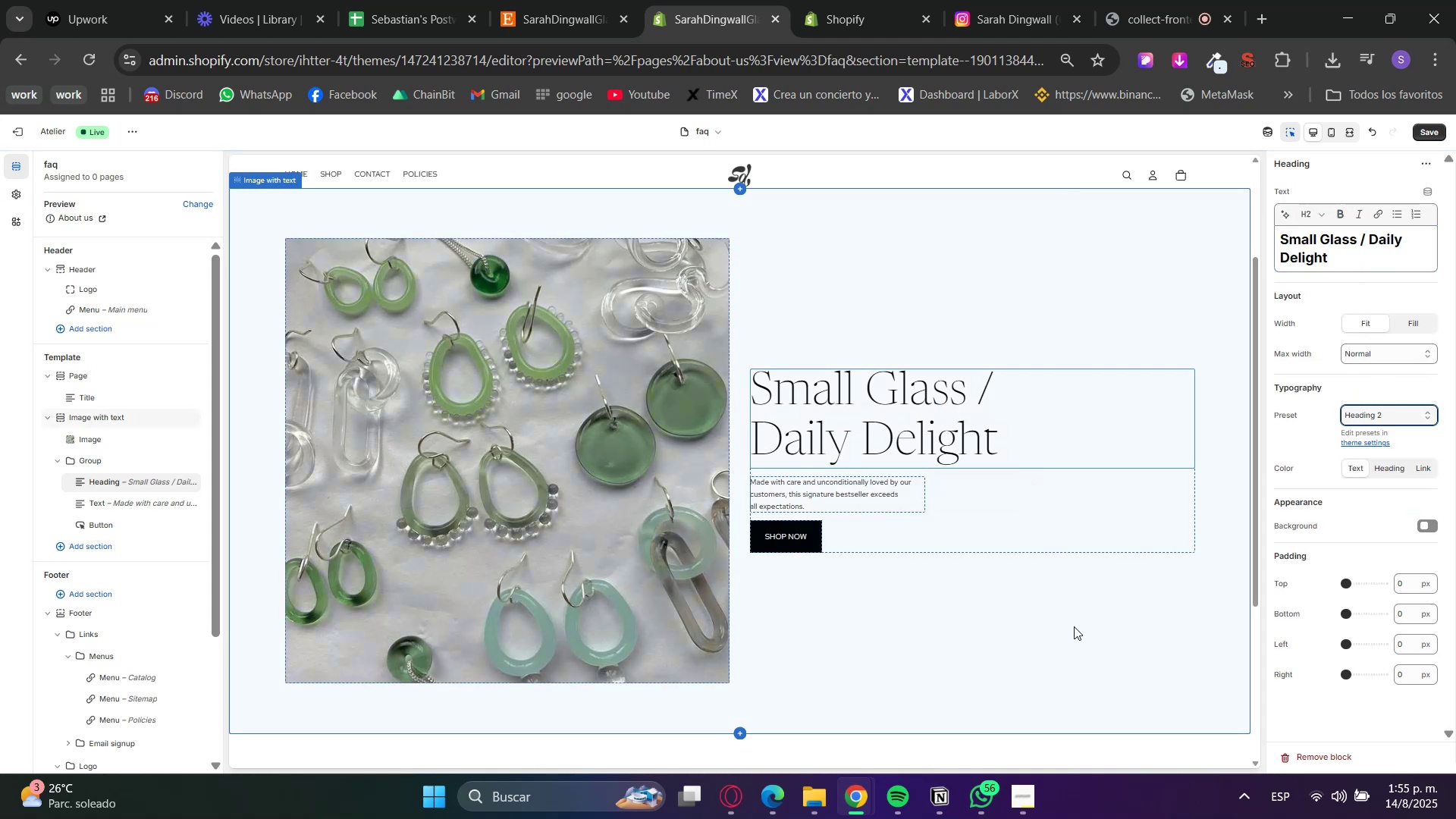 
left_click([1373, 417])
 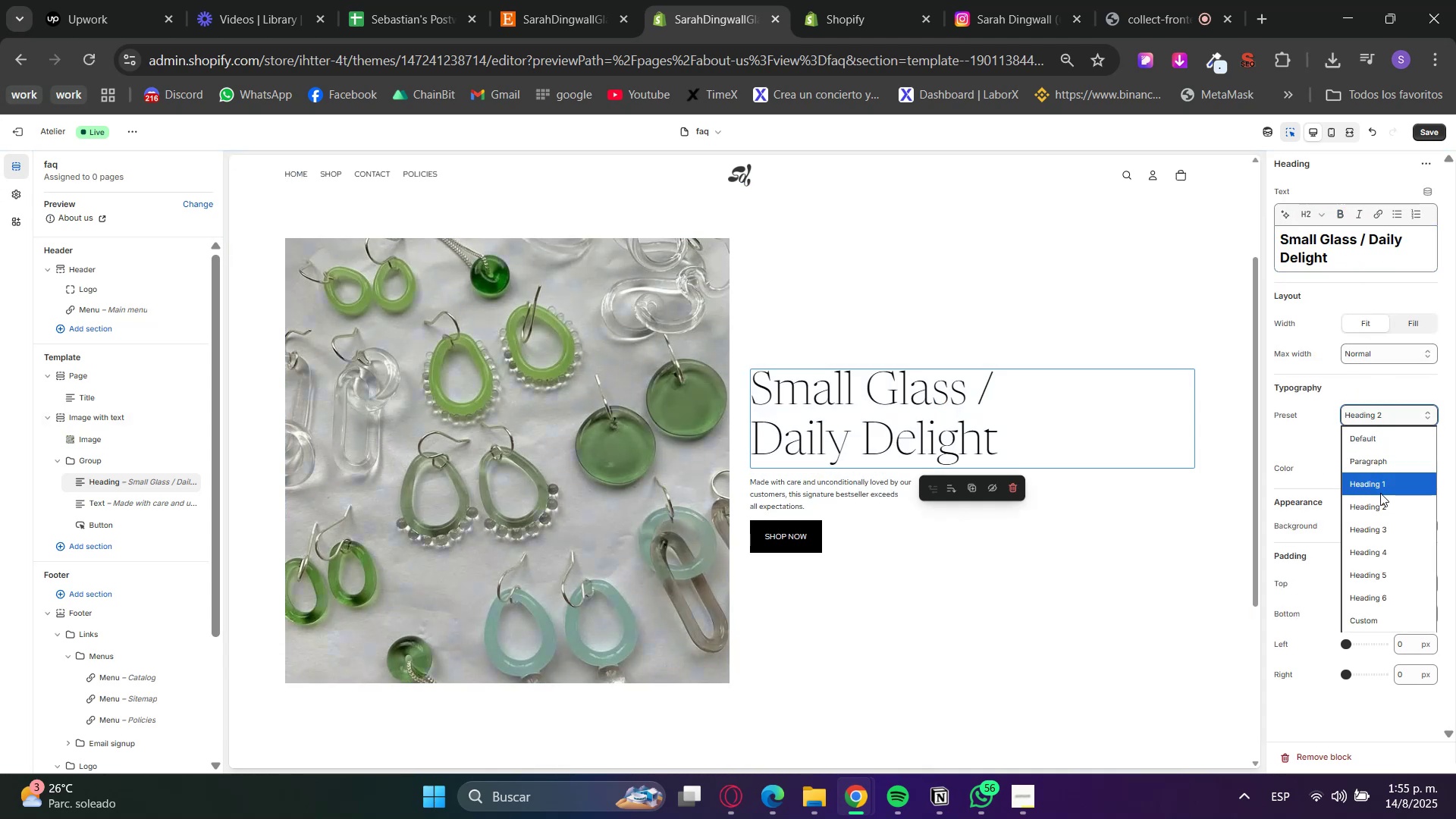 
double_click([1383, 535])
 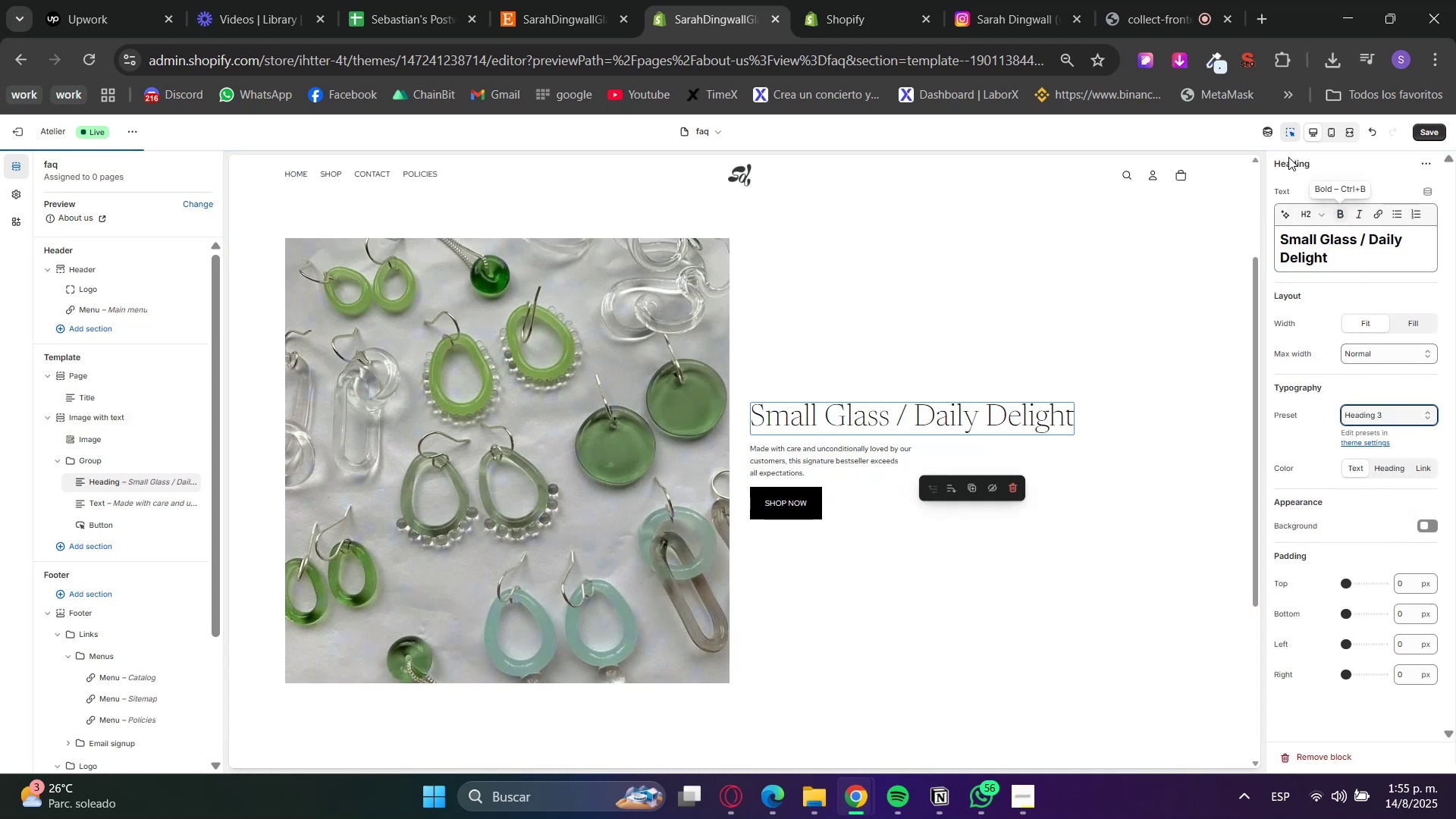 
left_click([1286, 129])
 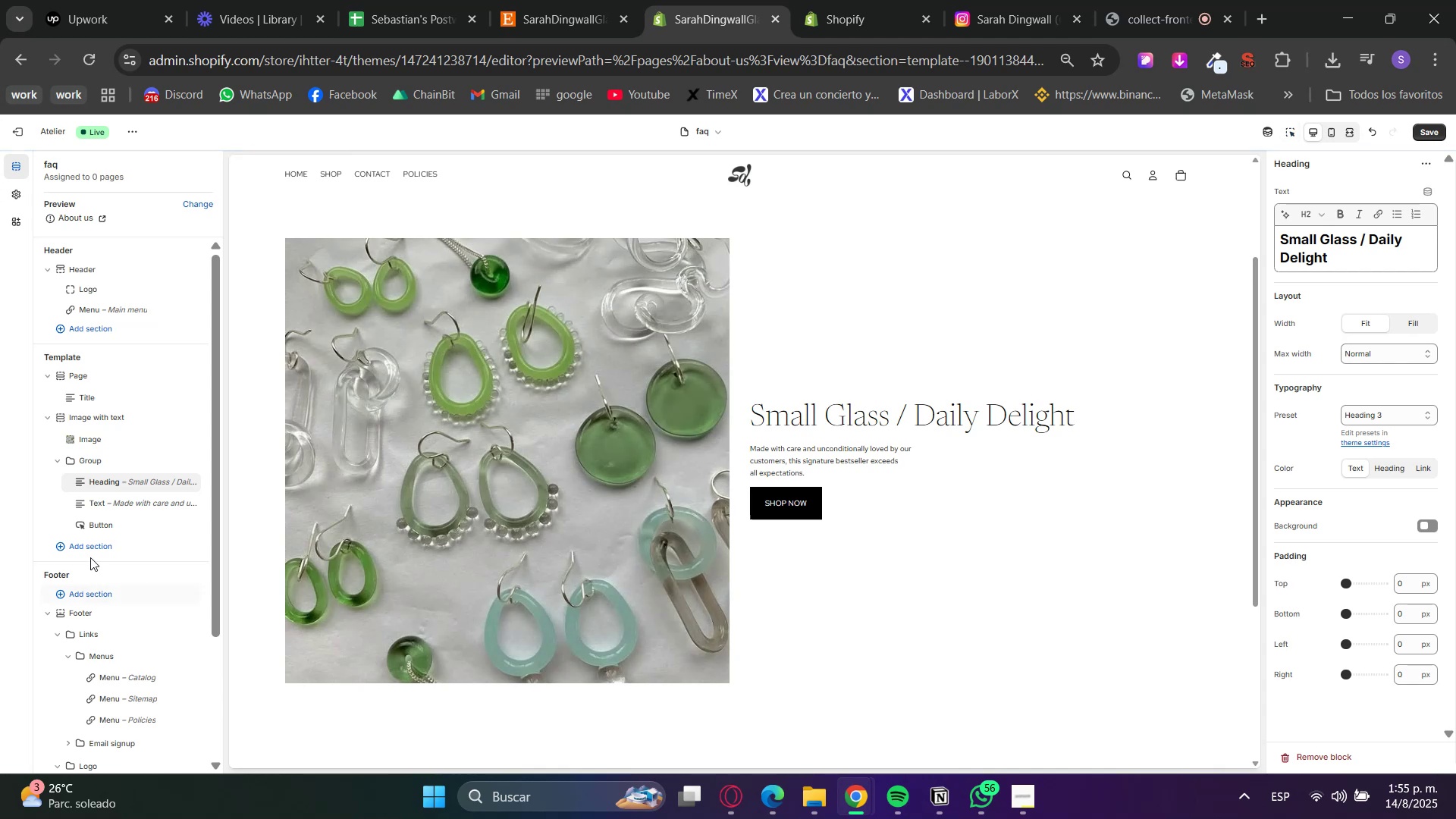 
left_click([122, 504])
 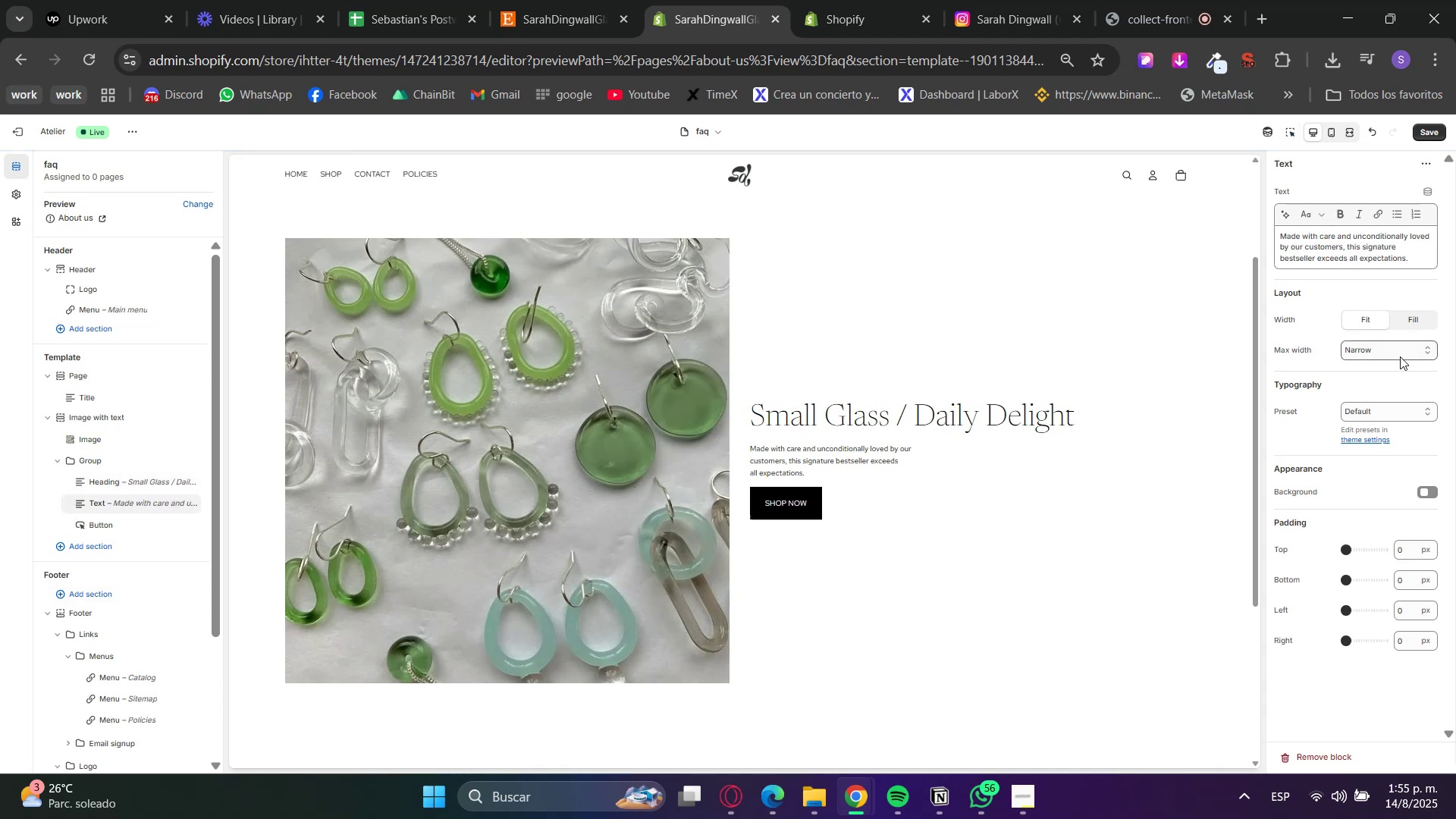 
double_click([1381, 394])
 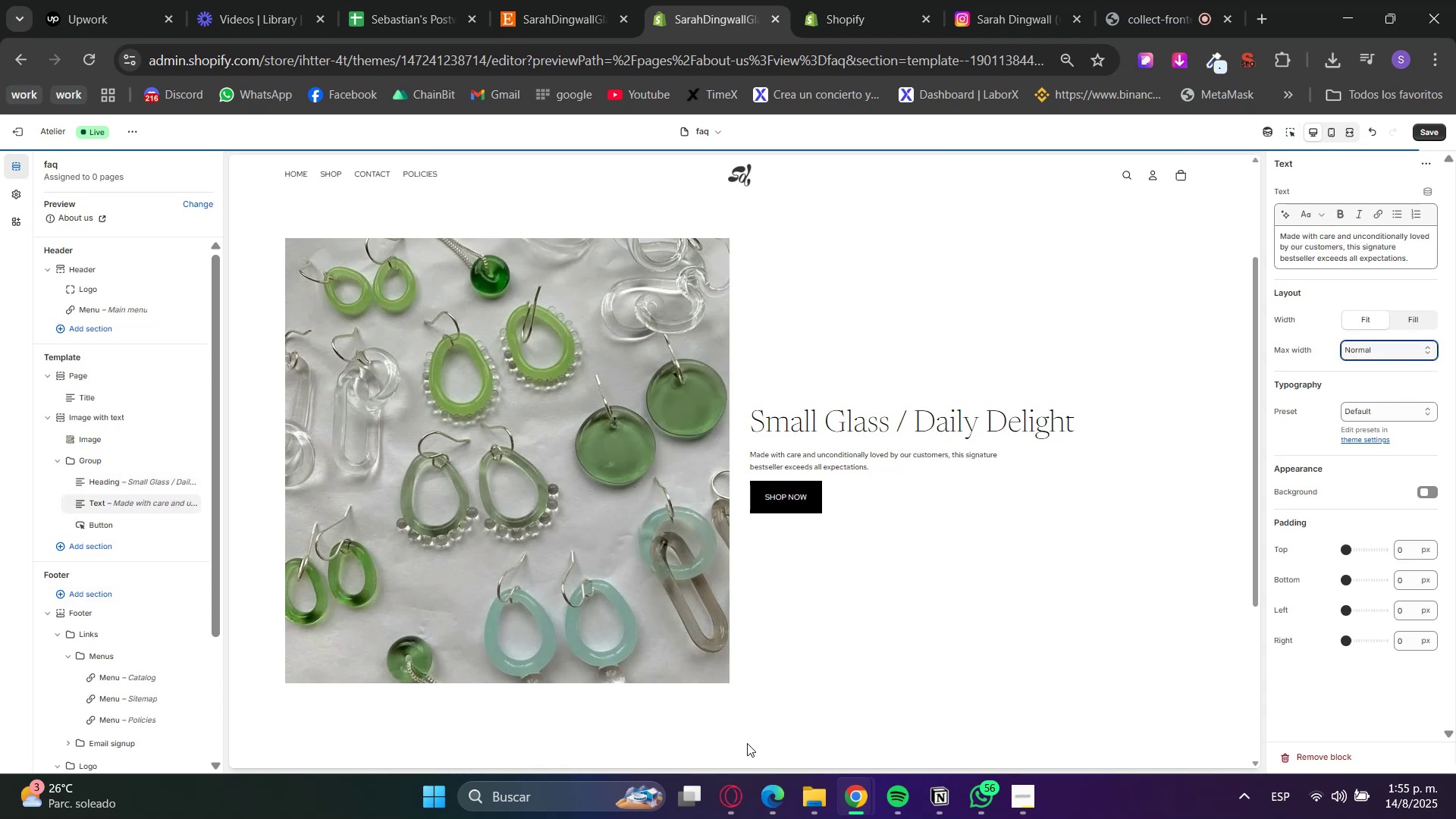 
left_click([736, 806])
 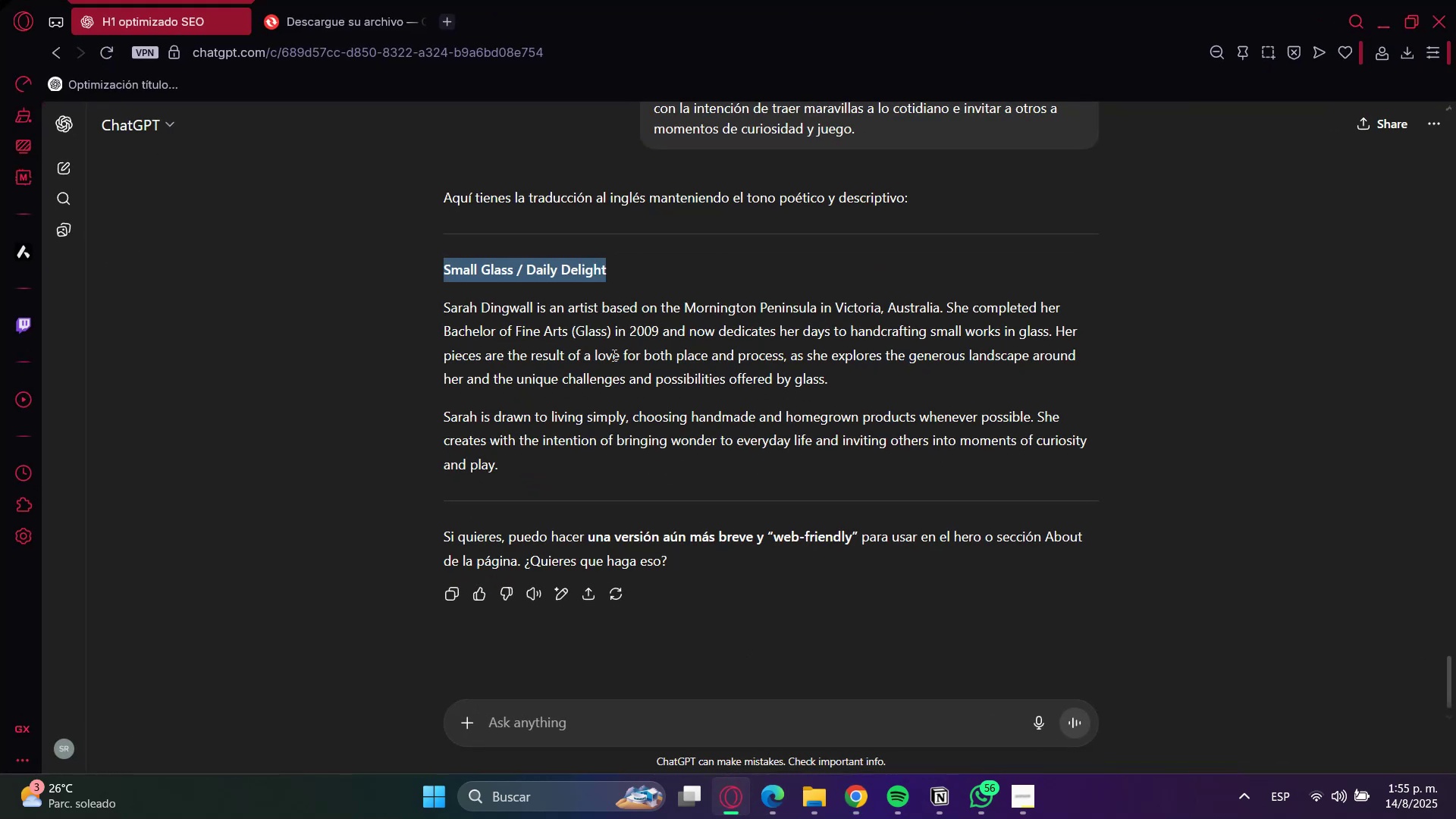 
double_click([592, 343])
 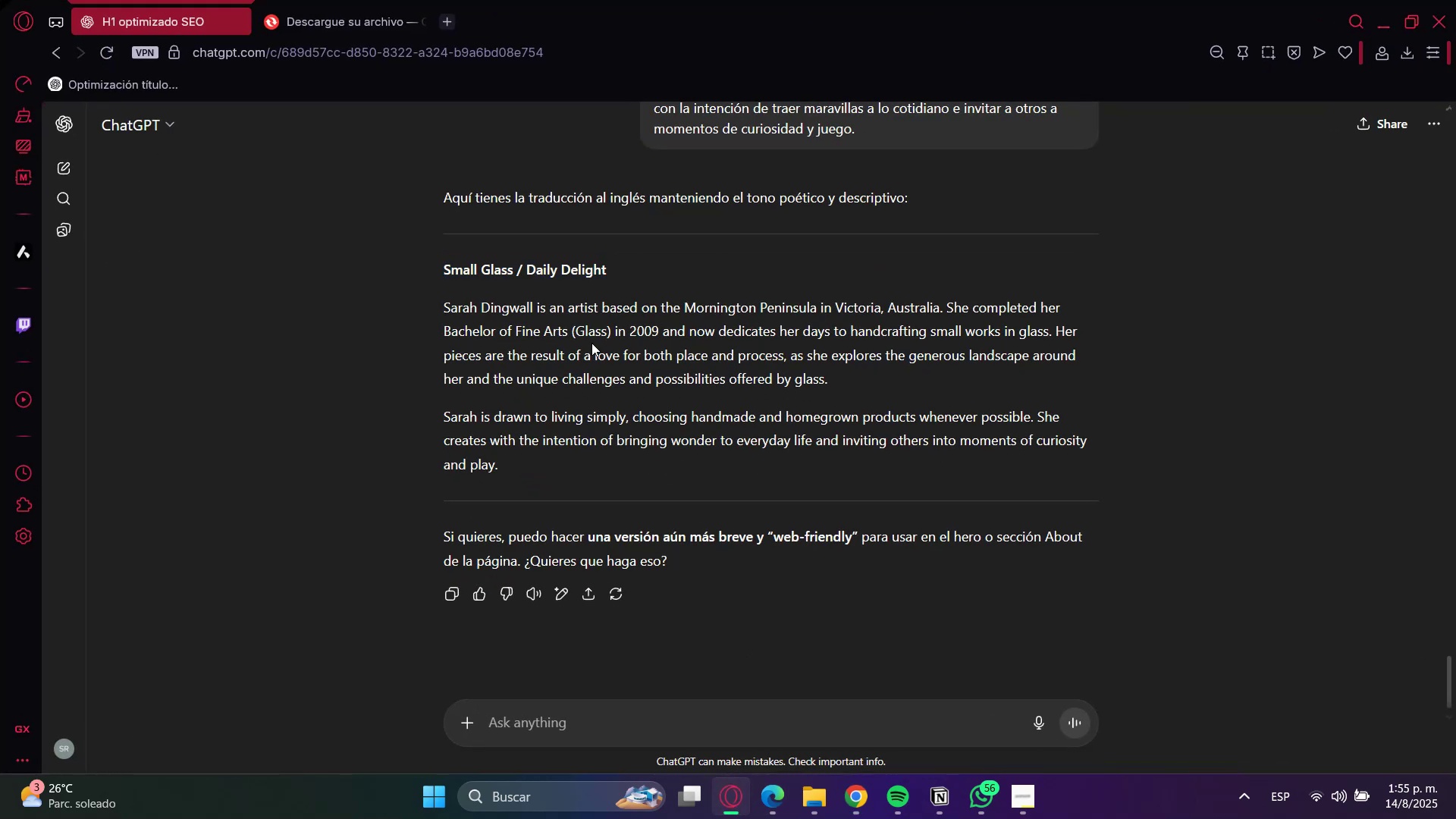 
left_click_drag(start_coordinate=[592, 343], to_coordinate=[541, 411])
 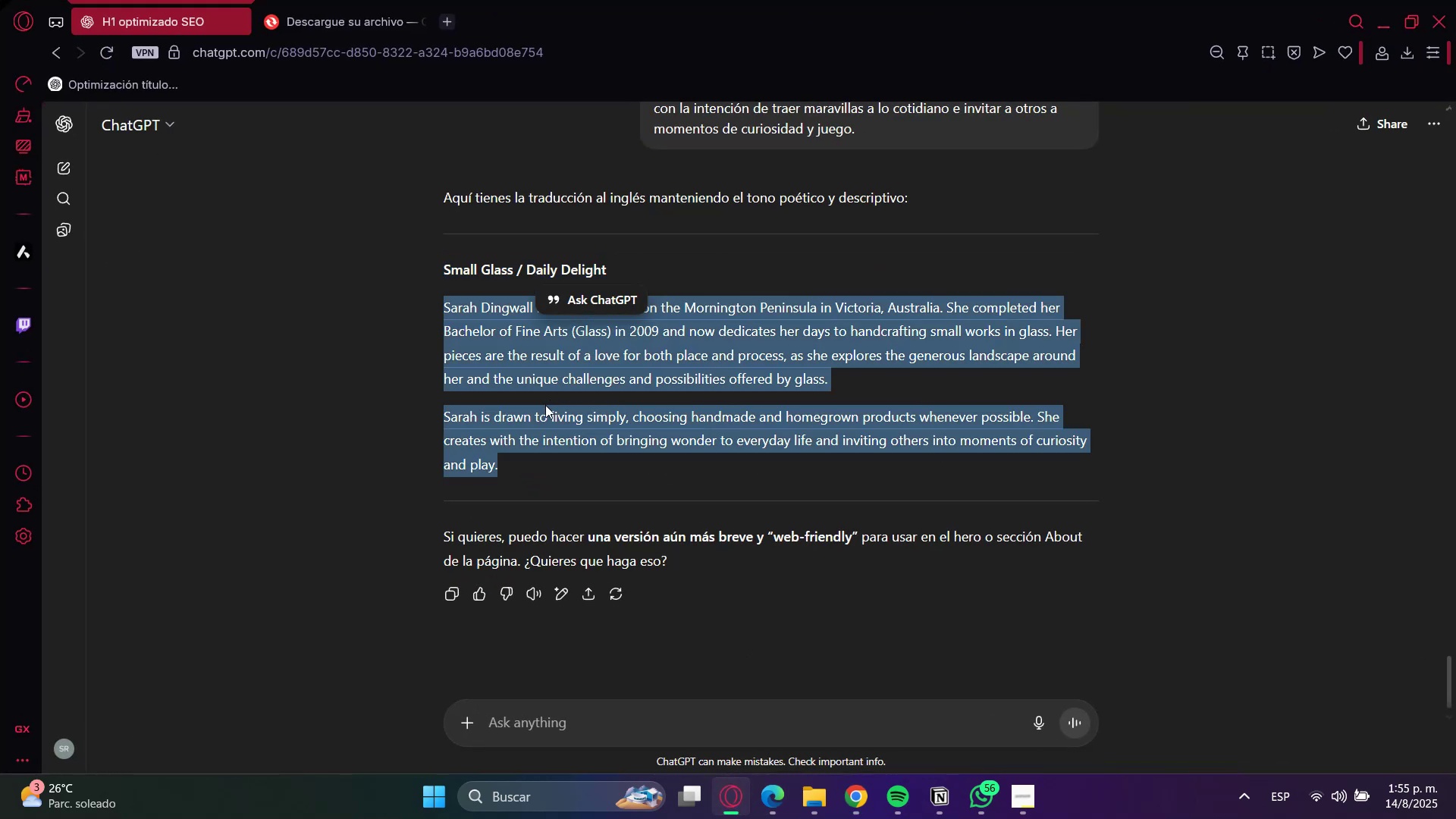 
key(Control+C)
 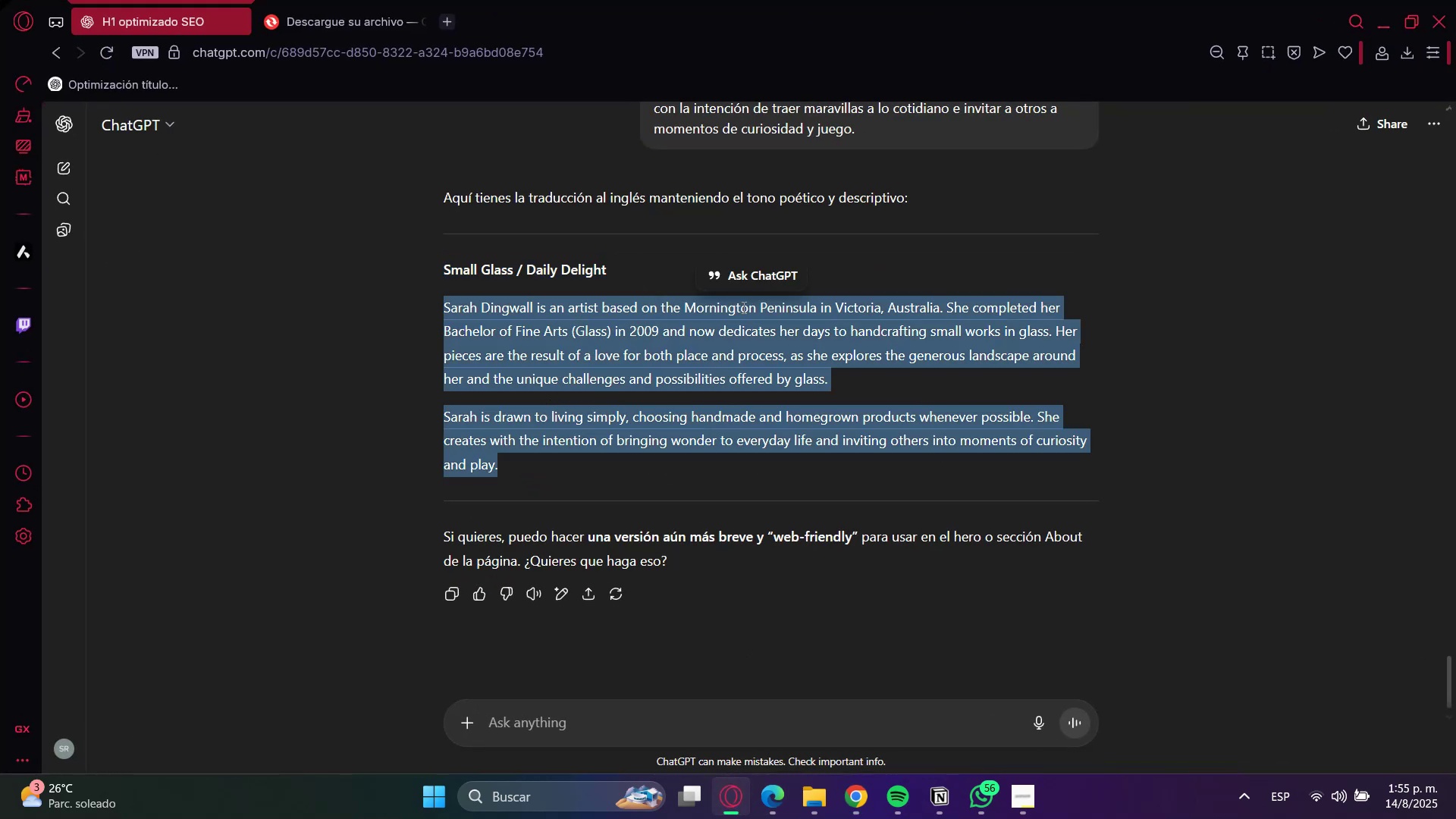 
key(Control+C)
 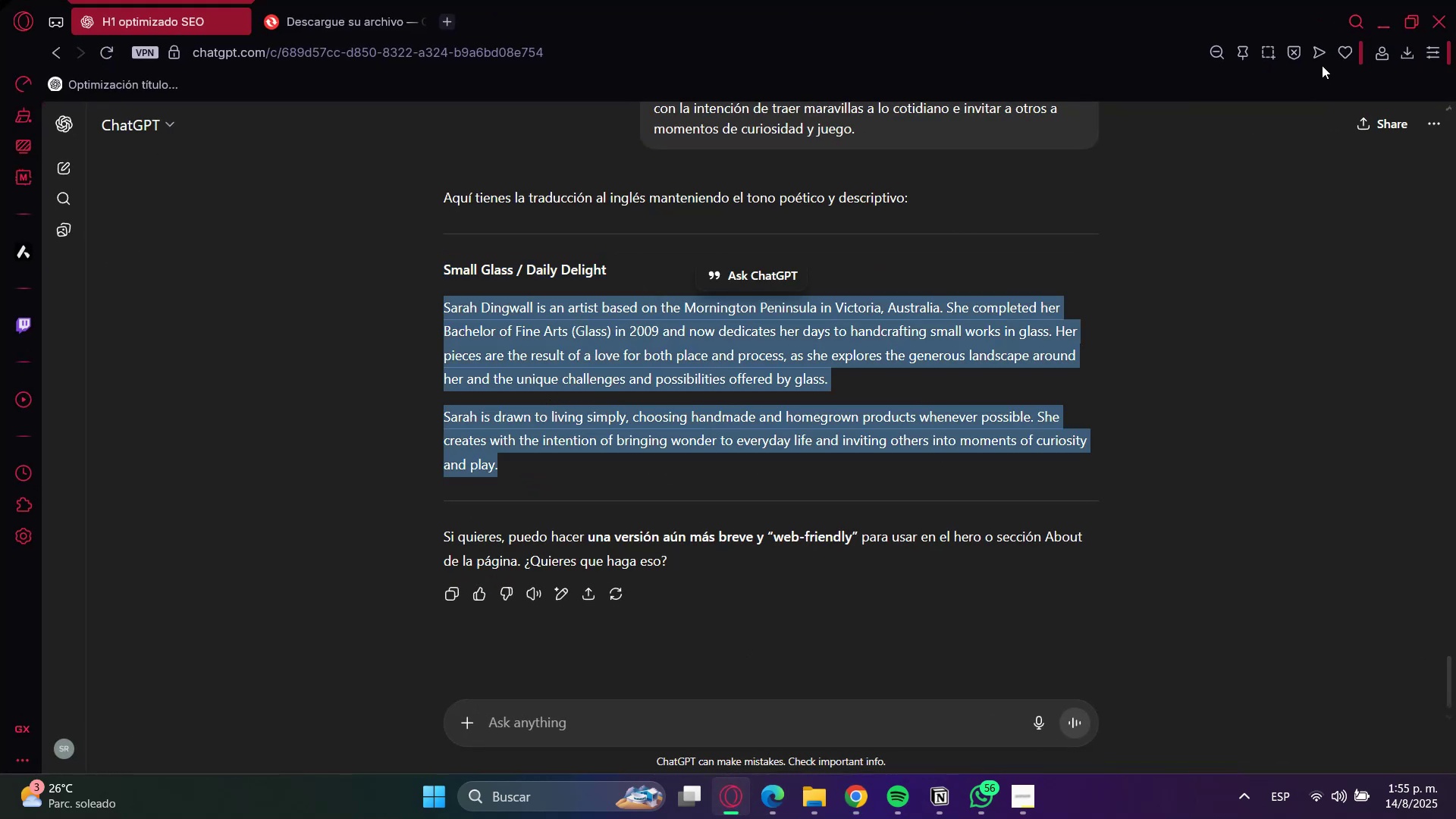 
key(Control+C)
 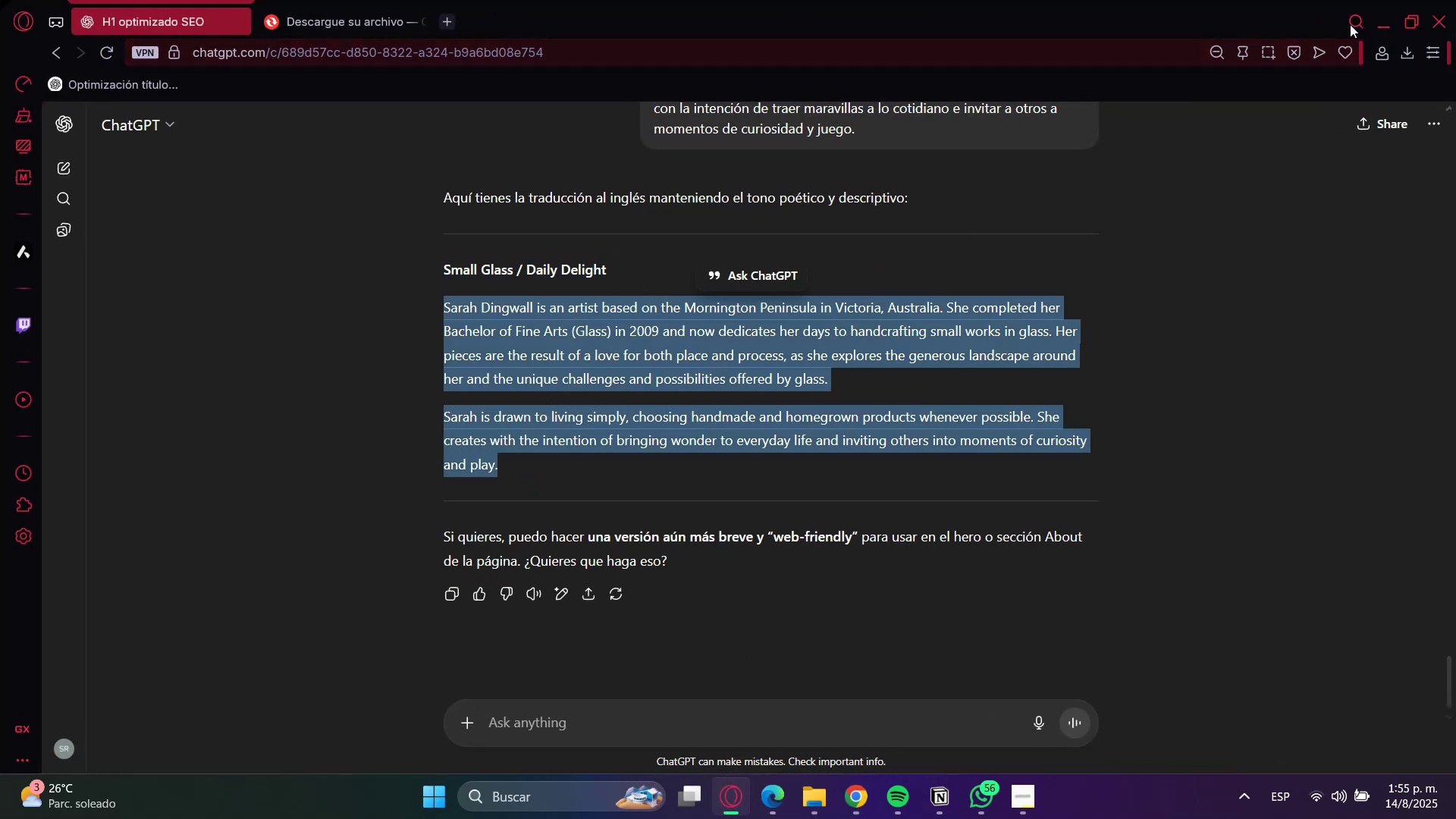 
left_click([1388, 19])
 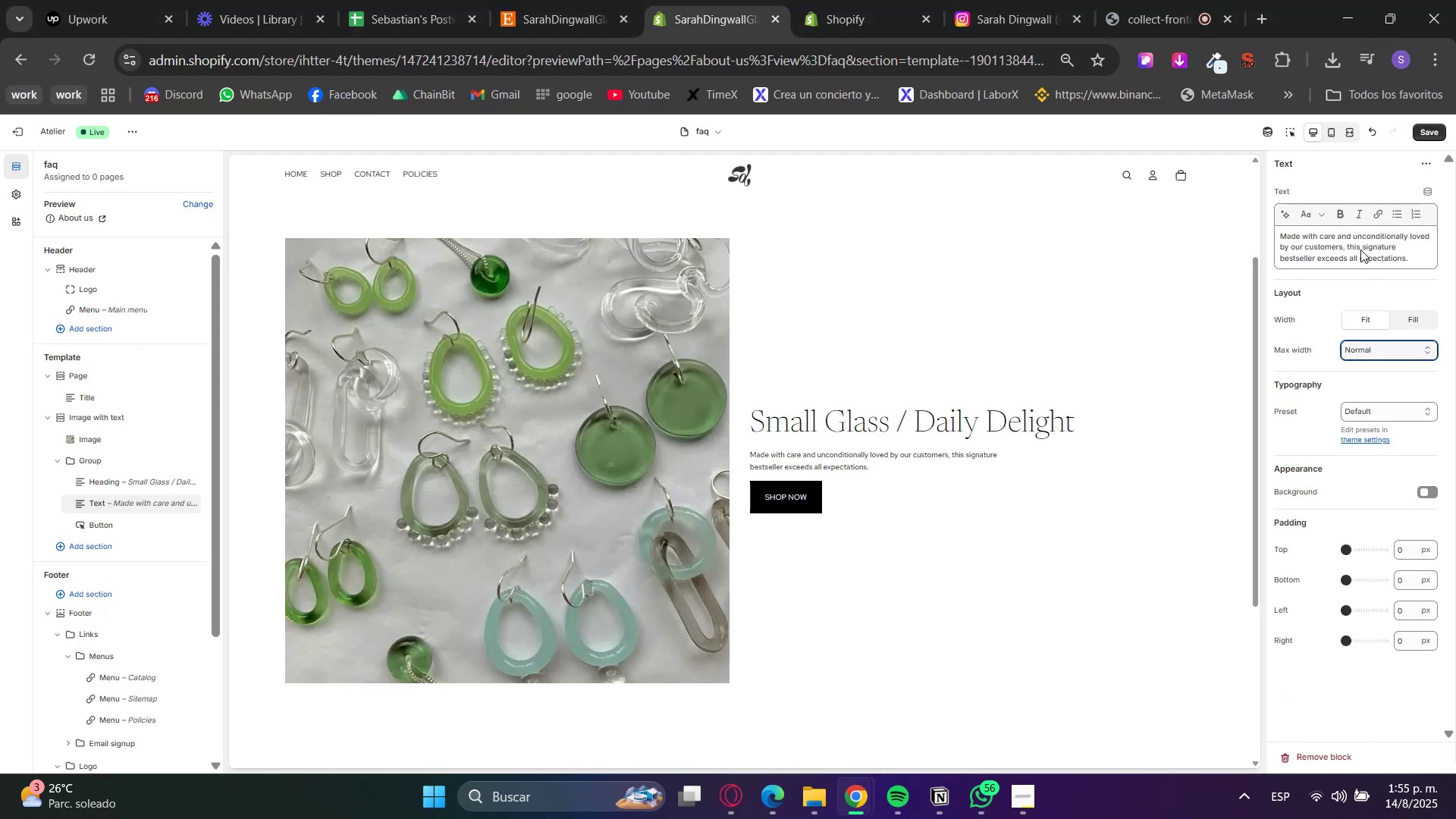 
double_click([1358, 244])
 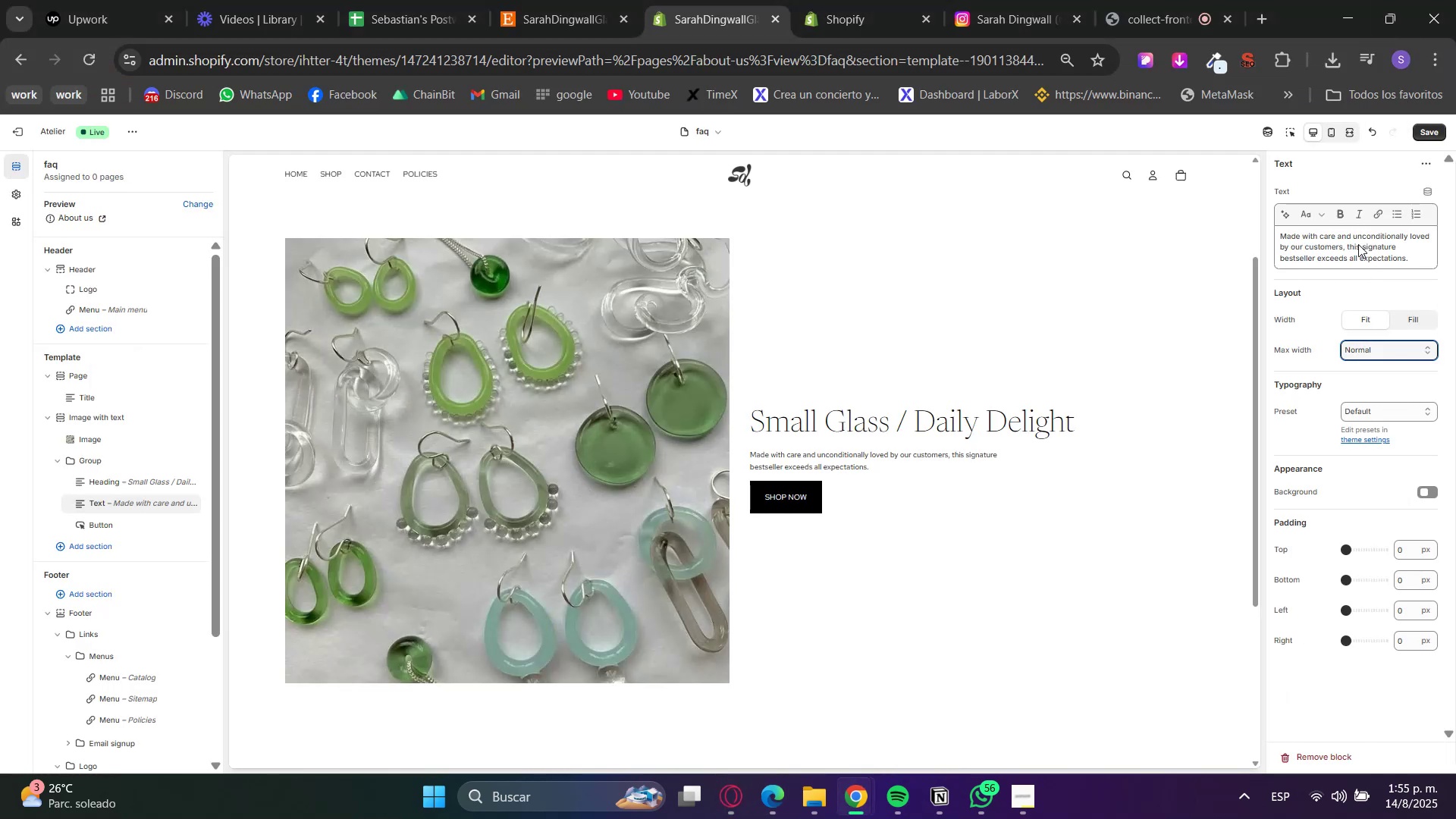 
triple_click([1358, 244])
 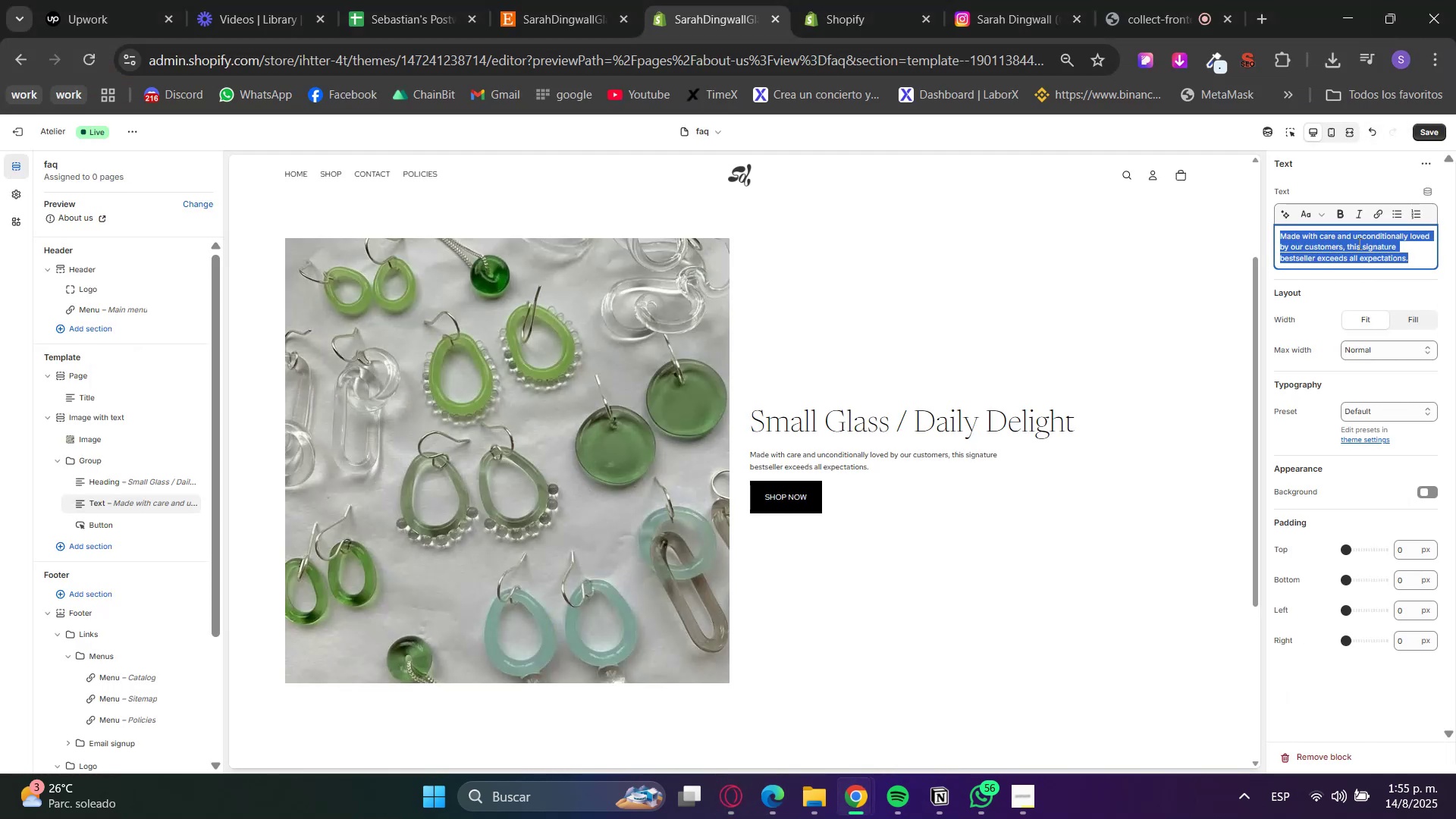 
key(Control+V)
 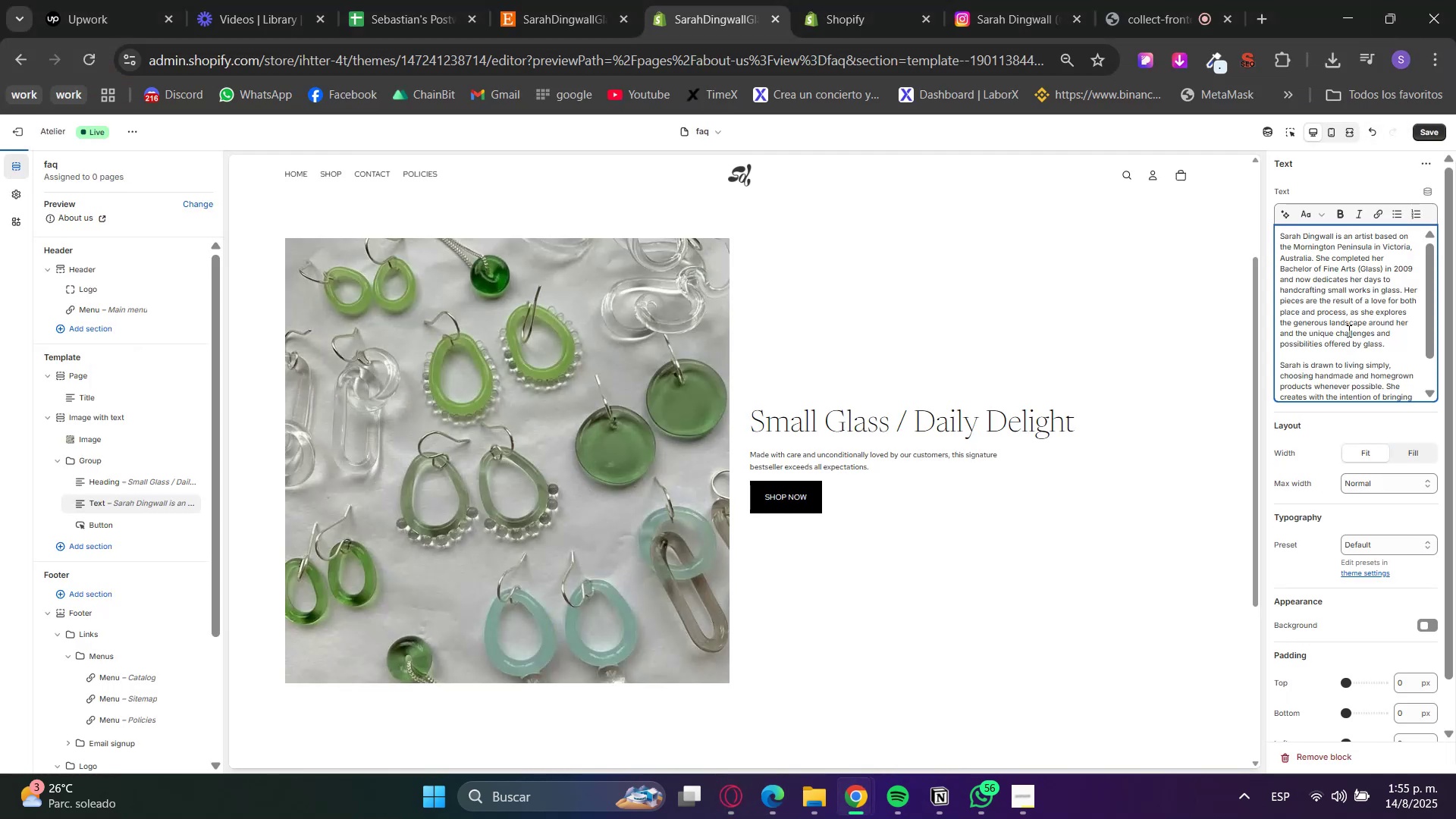 
left_click([1310, 441])
 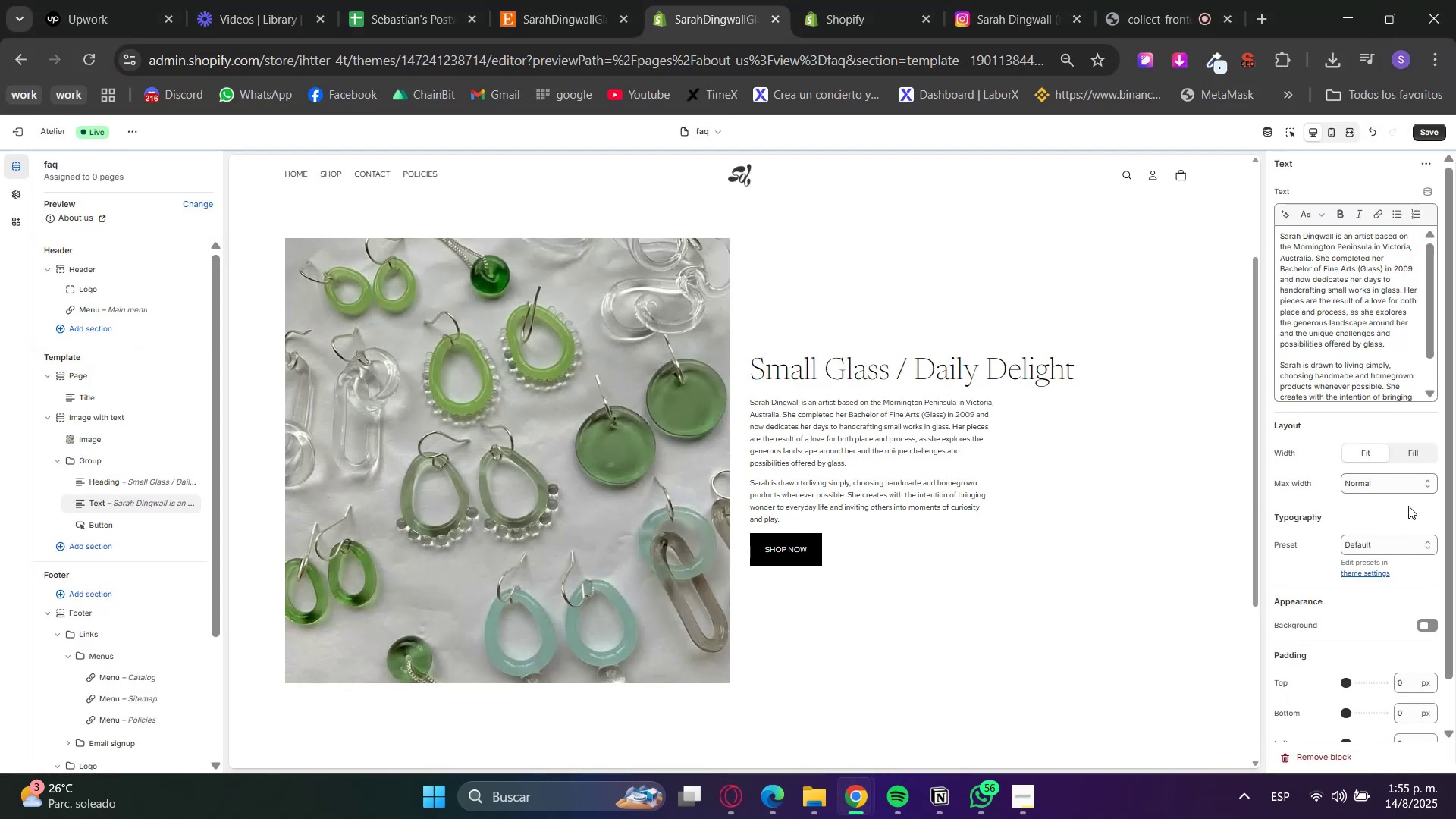 
left_click([1388, 490])
 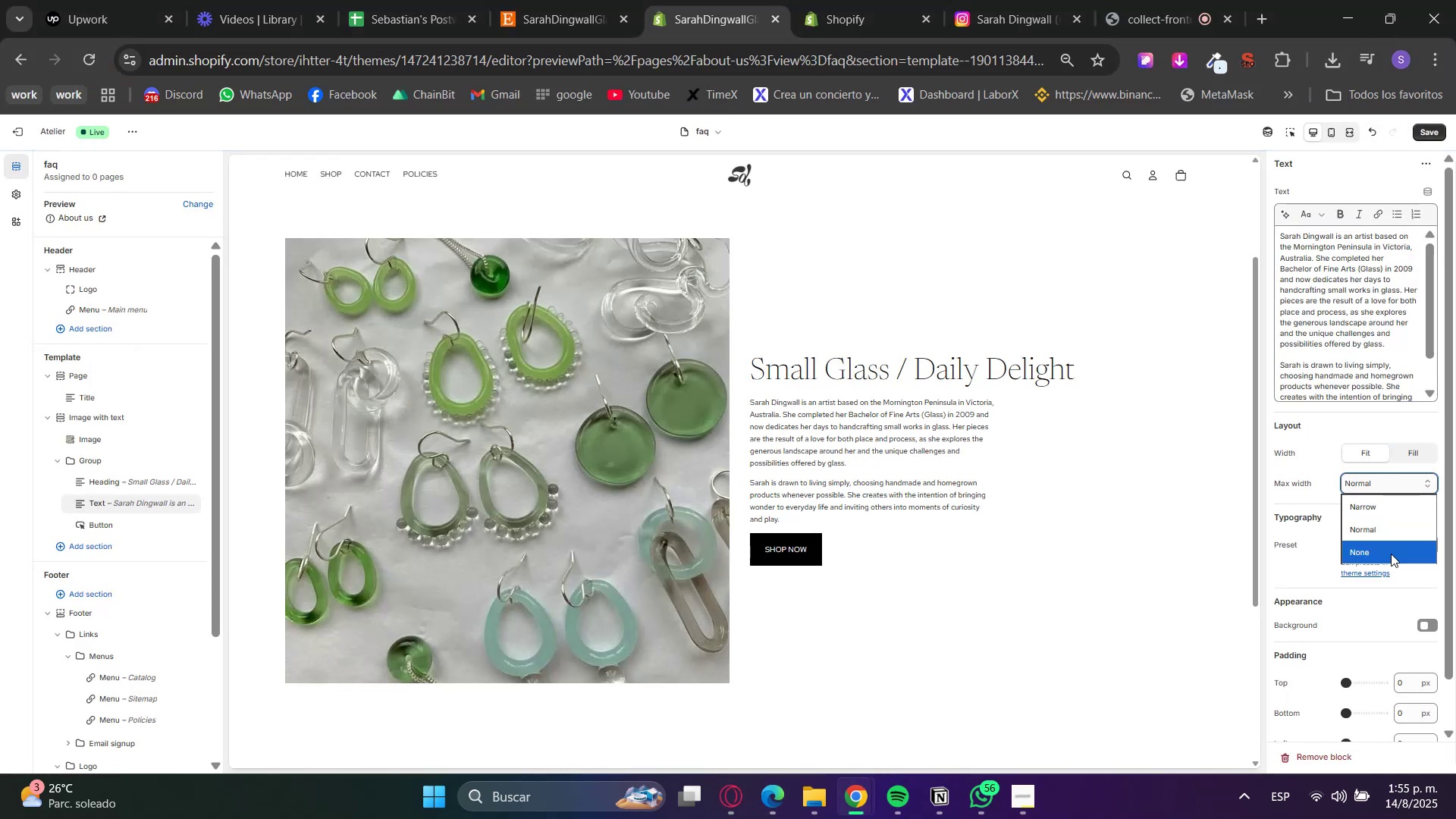 
double_click([1389, 560])
 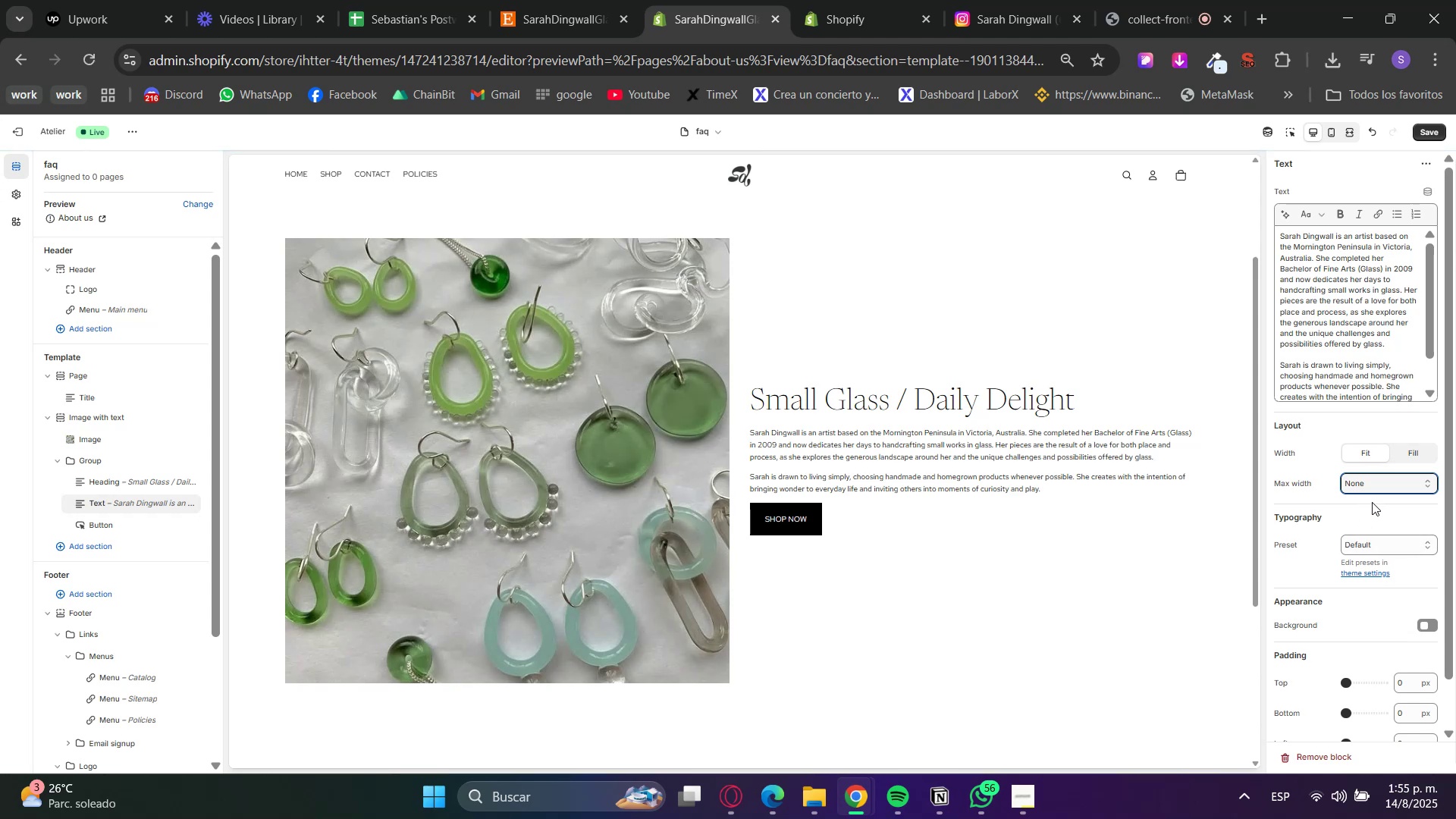 
left_click_drag(start_coordinate=[1371, 534], to_coordinate=[1371, 530])
 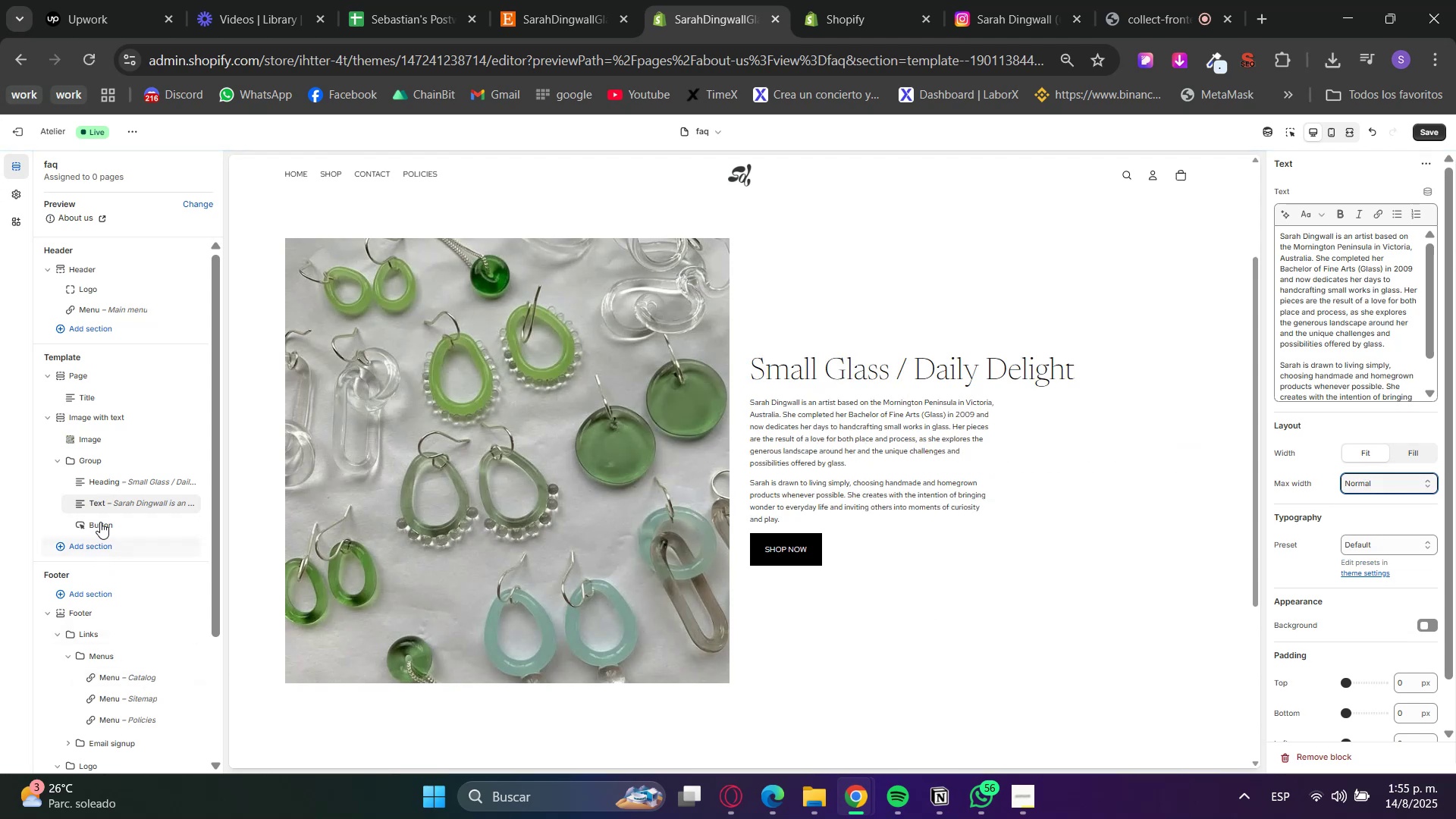 
left_click([98, 522])
 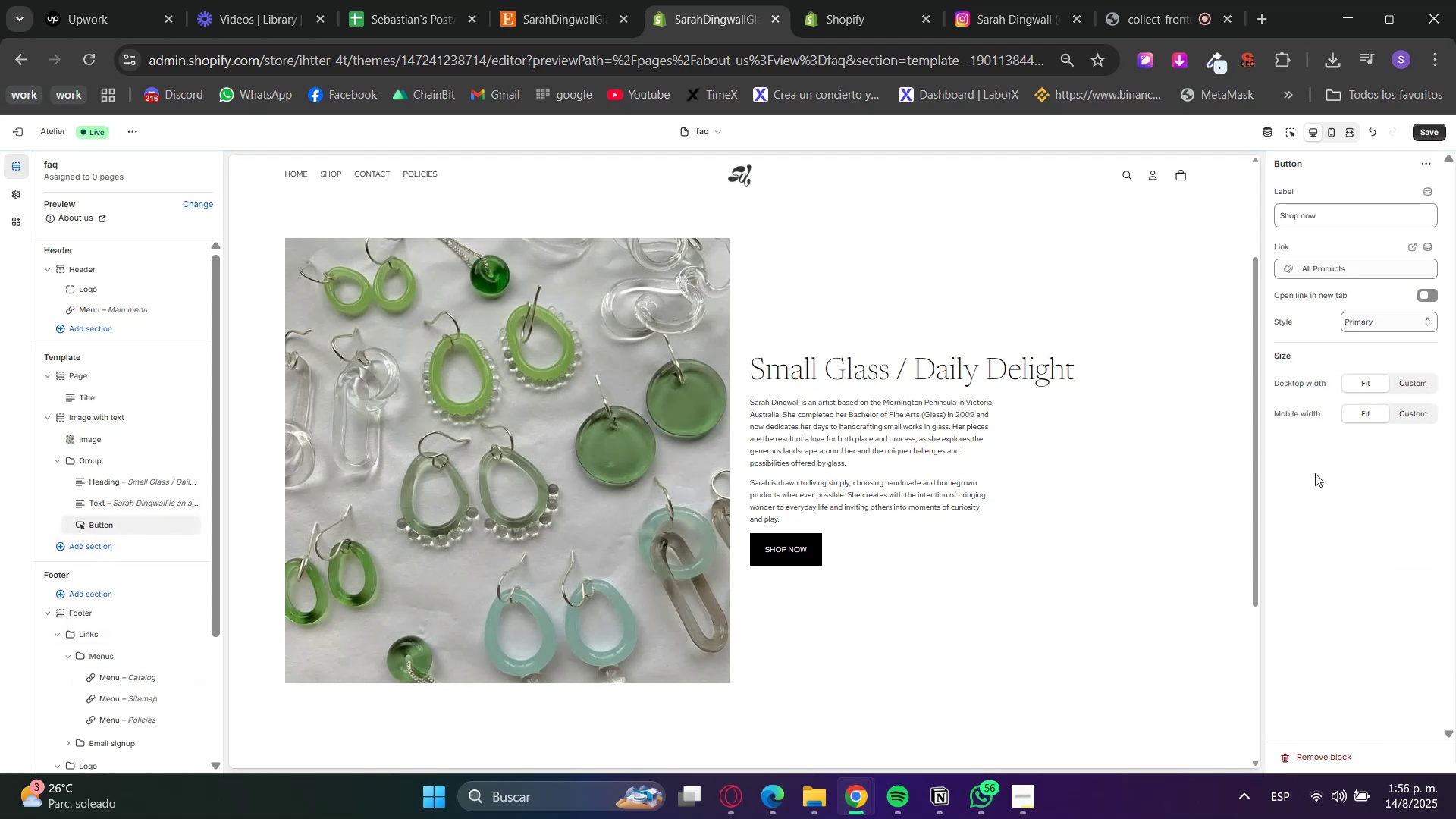 
scroll: coordinate [1095, 516], scroll_direction: up, amount: 4.0
 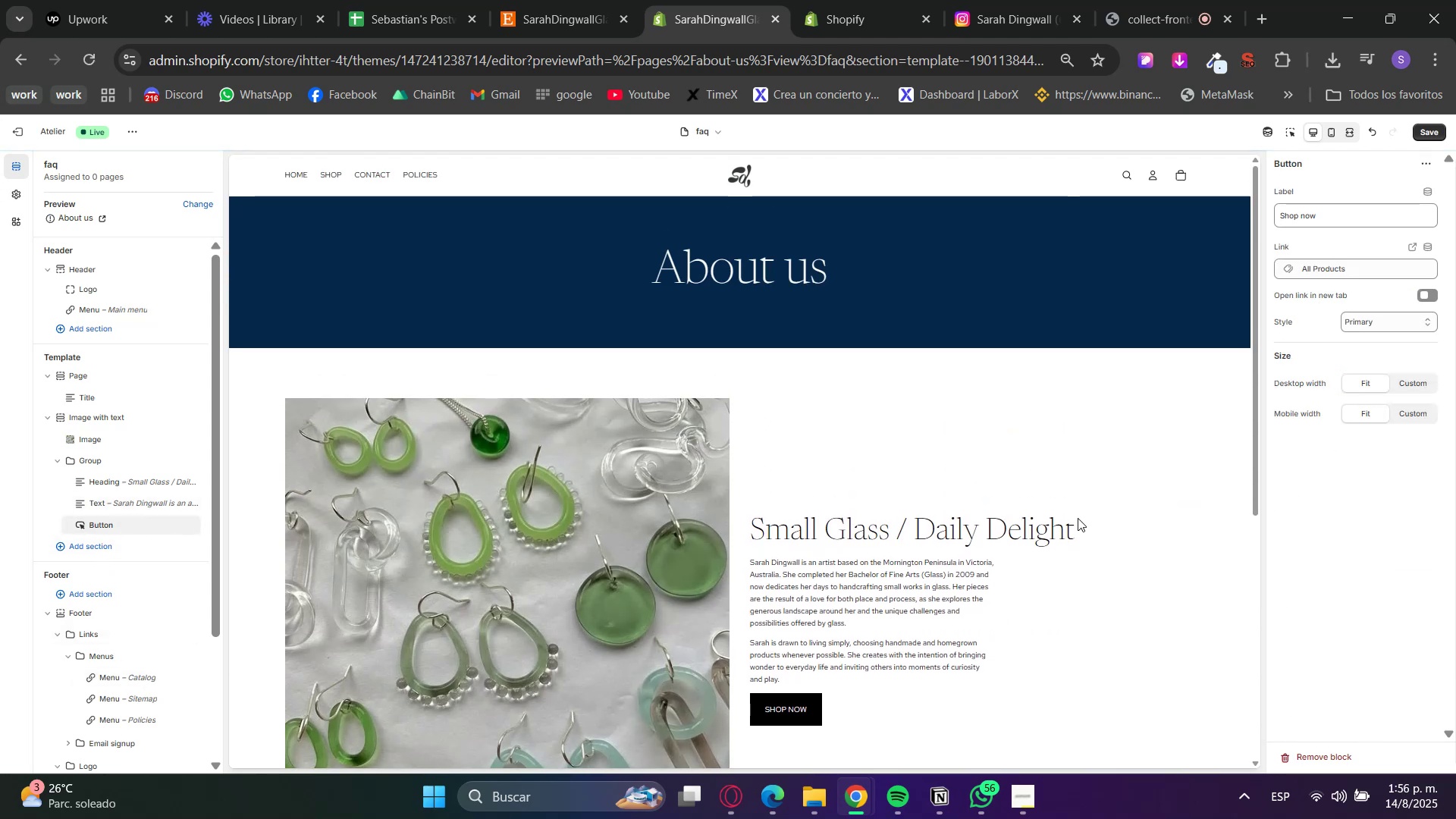 
scroll: coordinate [1072, 514], scroll_direction: down, amount: 4.0
 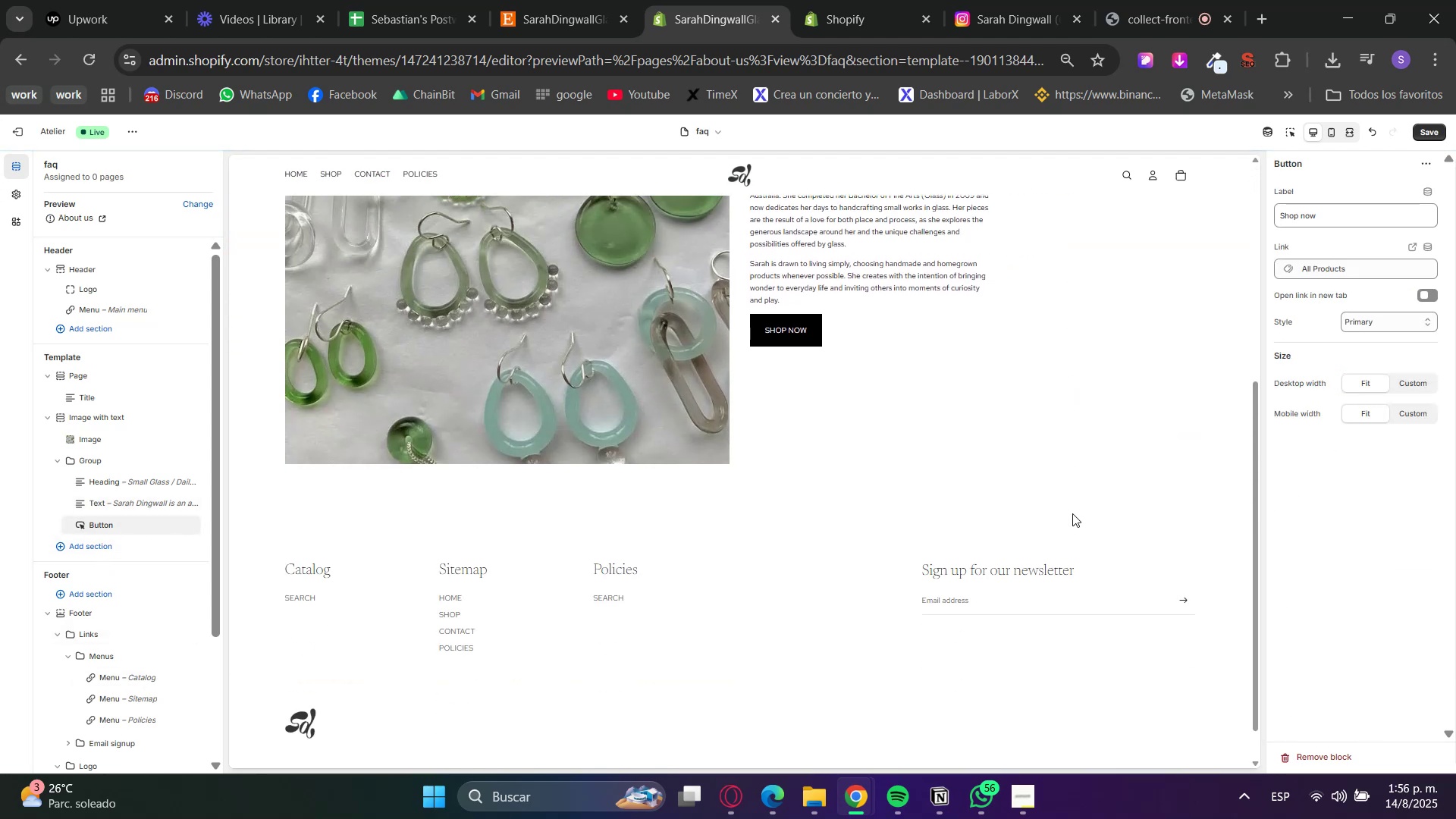 
scroll: coordinate [1072, 512], scroll_direction: up, amount: 5.0
 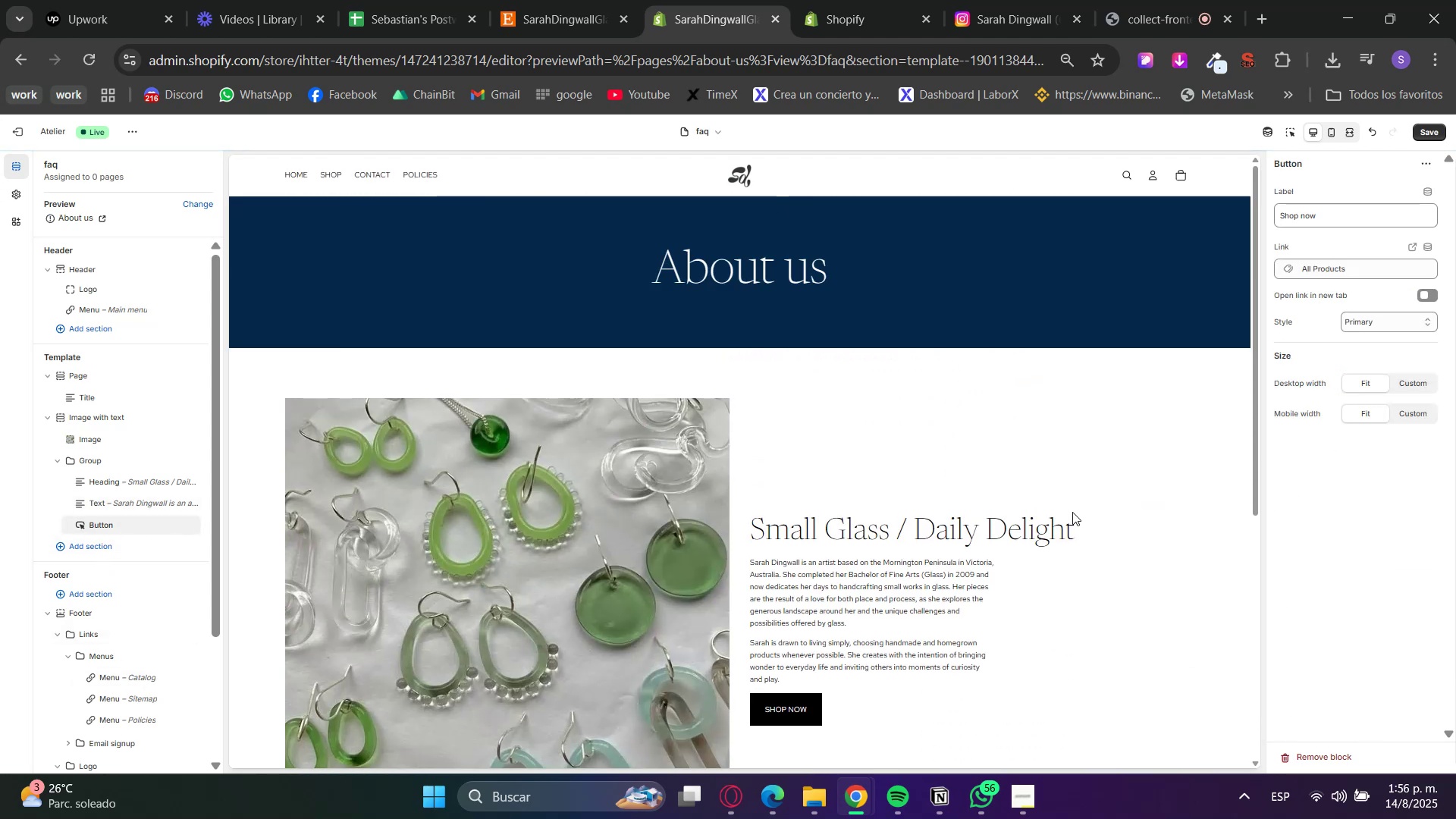 
scroll: coordinate [113, 729], scroll_direction: down, amount: 9.0
 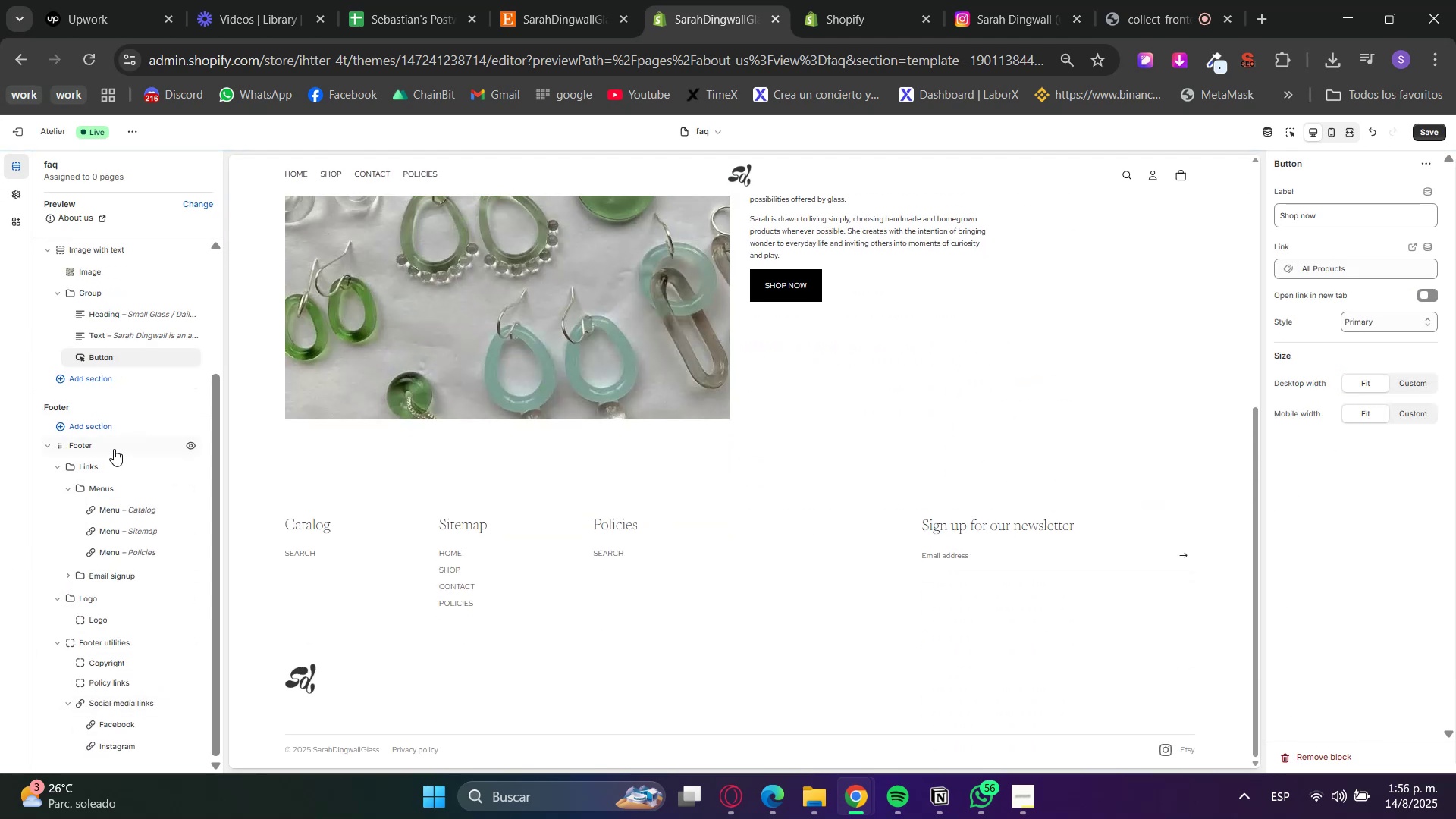 
left_click([99, 448])
 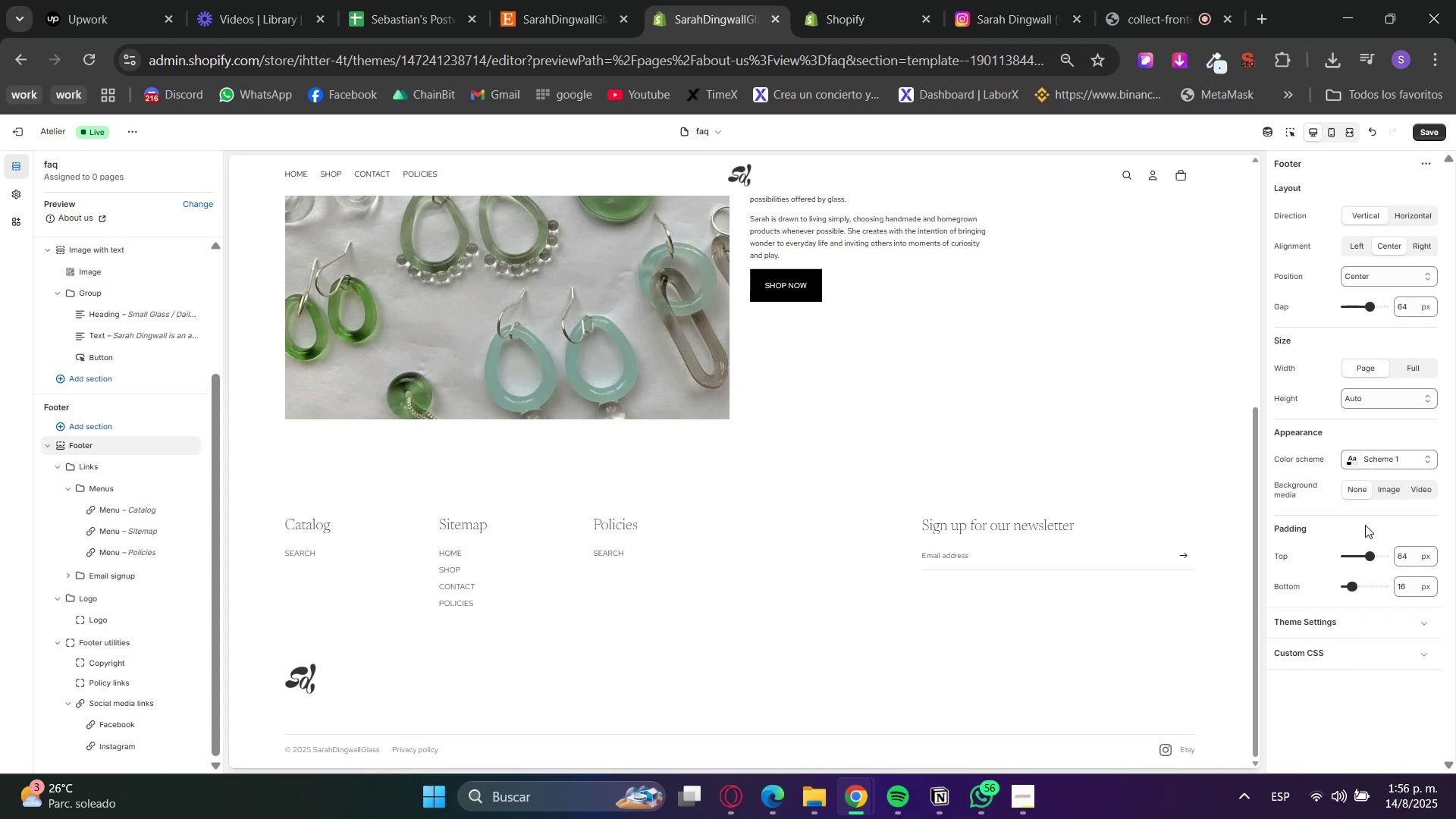 
left_click([1383, 461])
 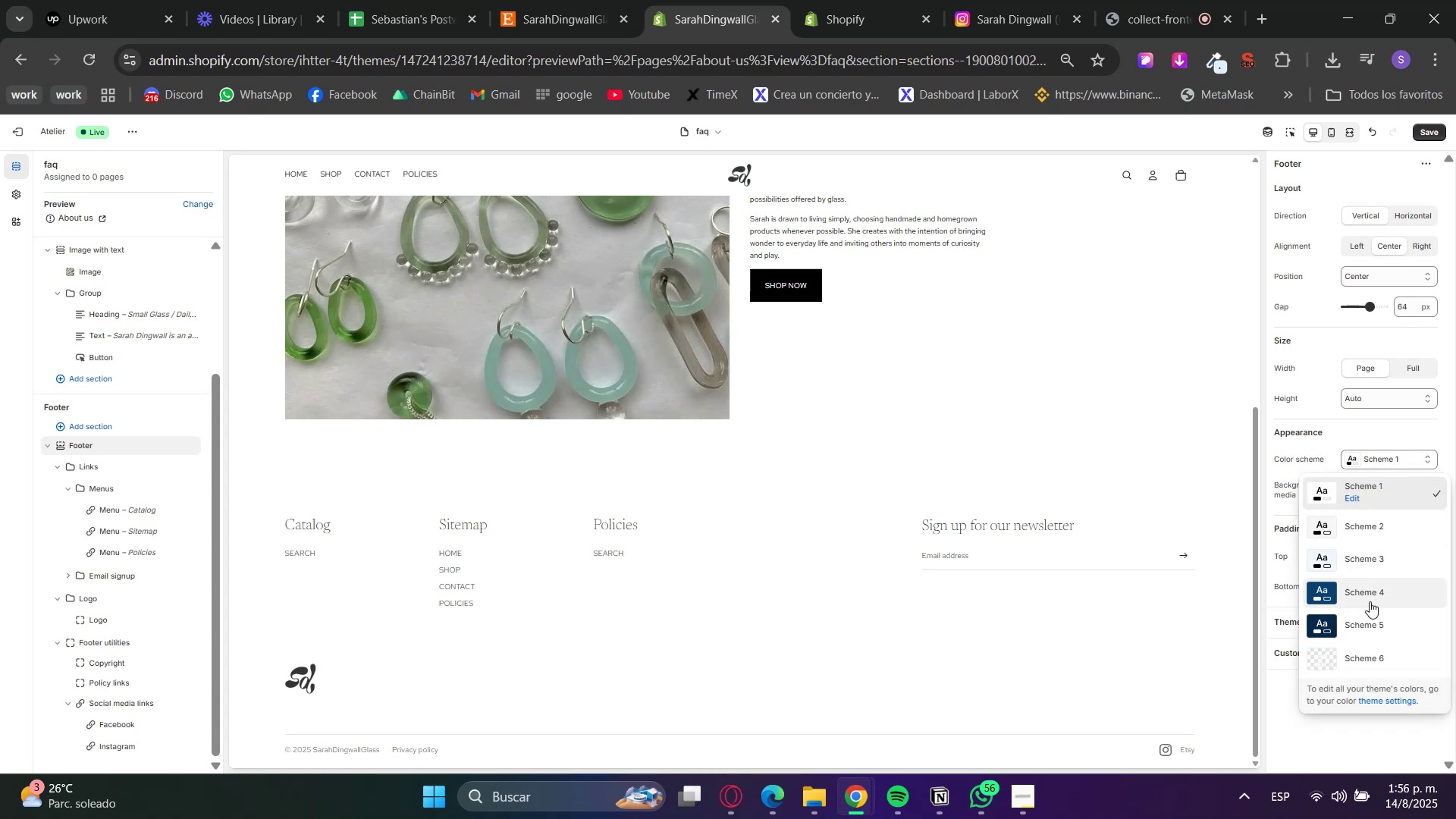 
left_click([1361, 538])
 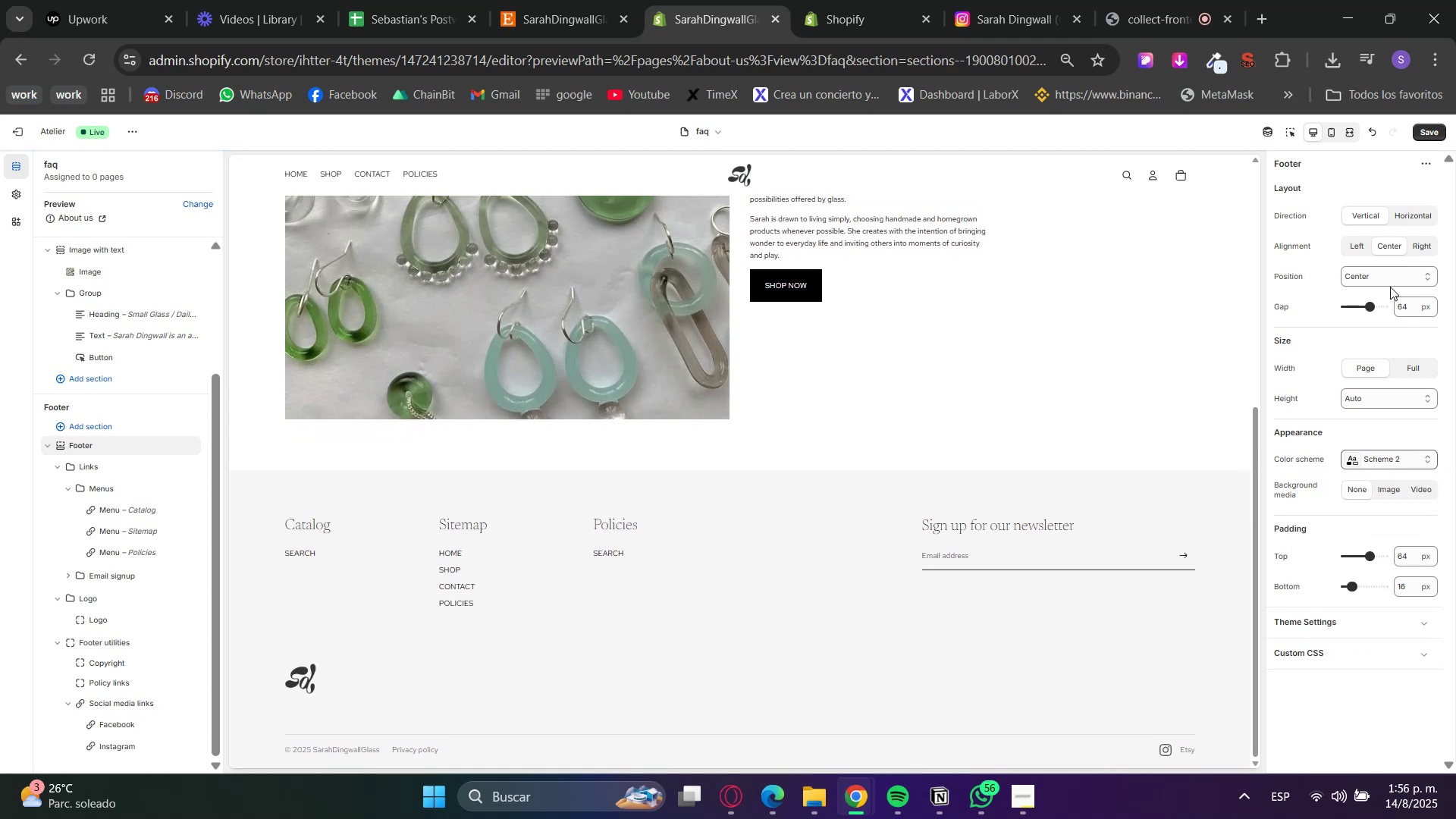 
scroll: coordinate [972, 332], scroll_direction: up, amount: 4.0
 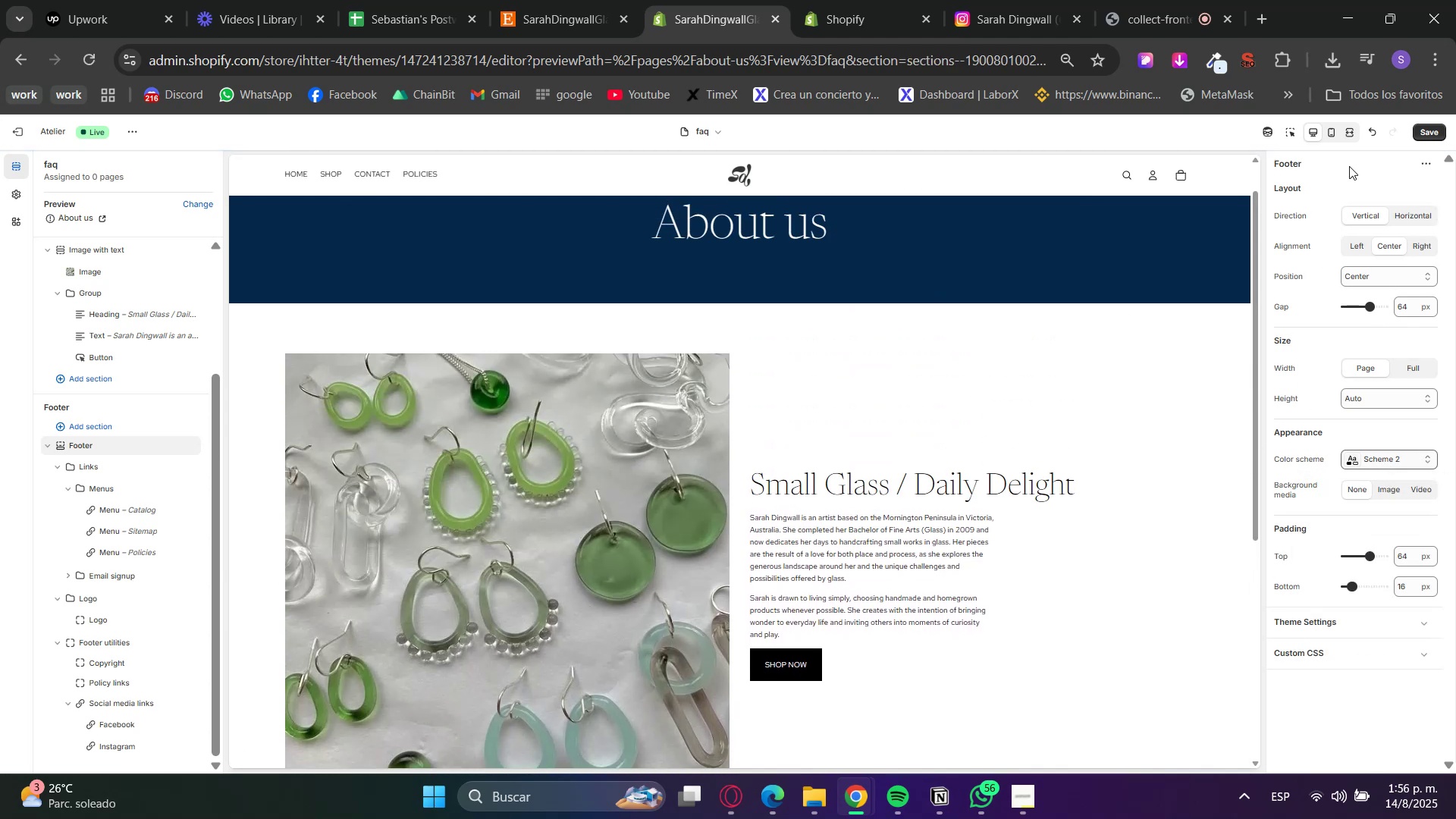 
left_click([1427, 136])
 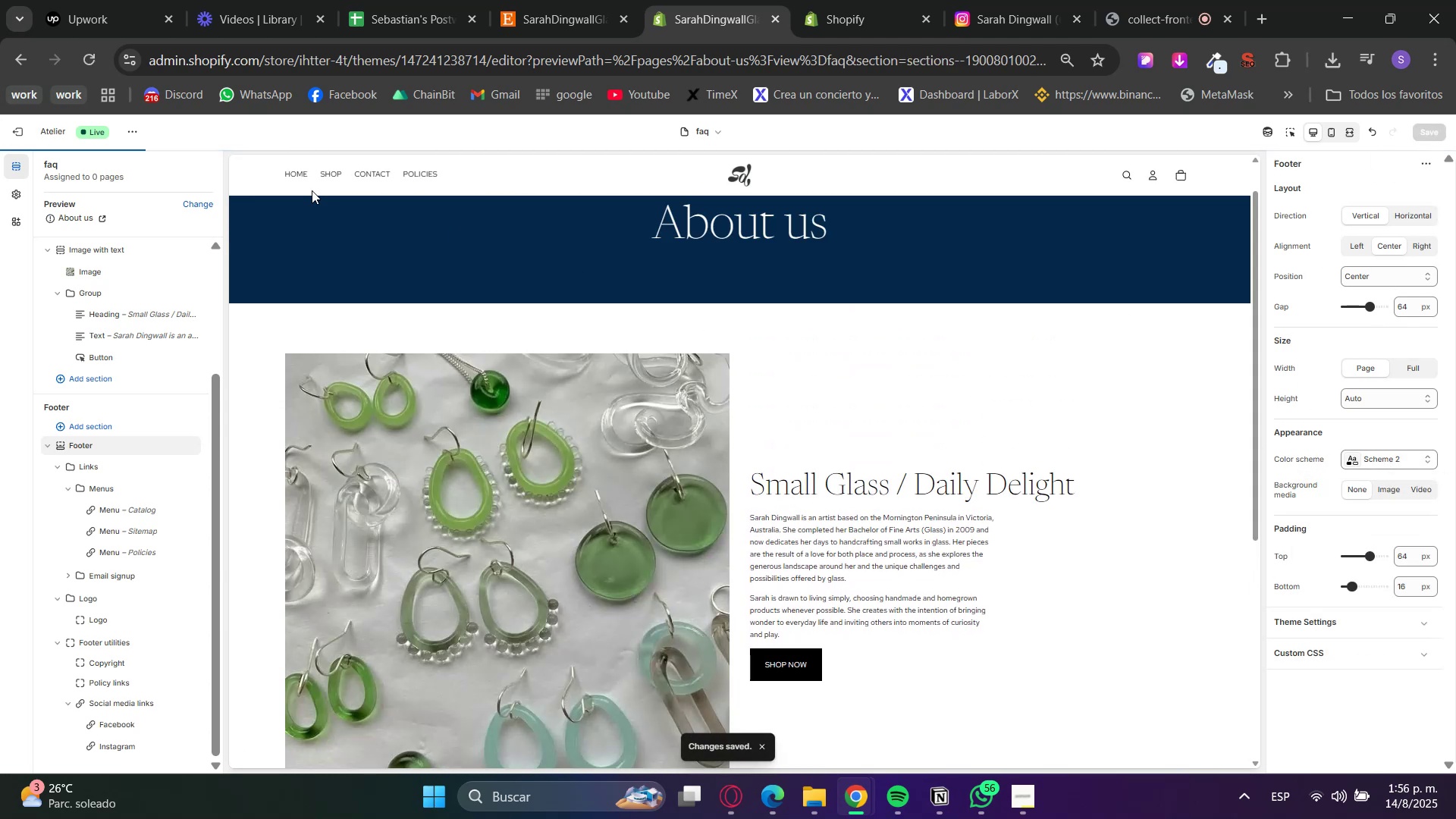 
left_click([301, 182])
 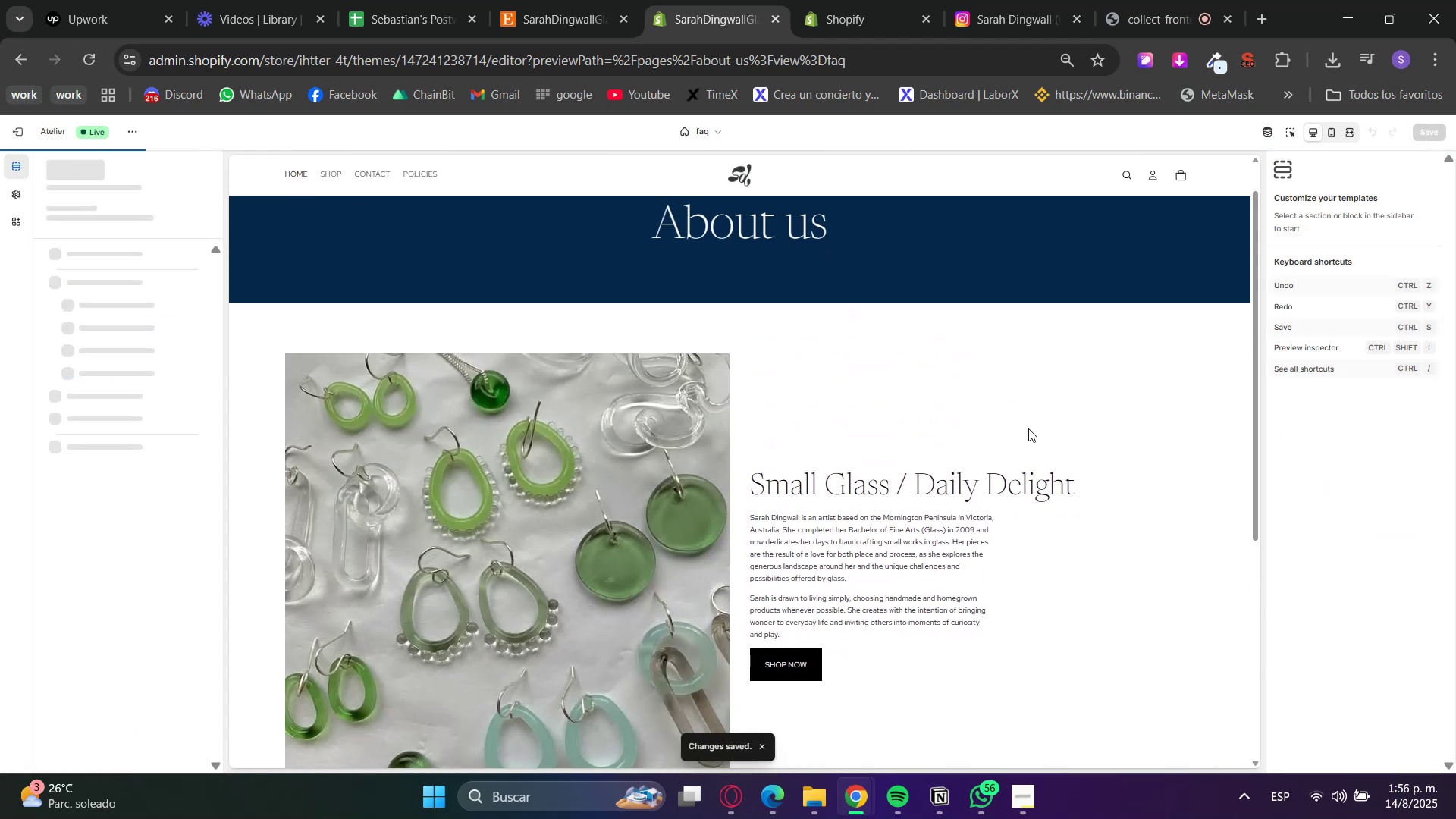 
scroll: coordinate [937, 470], scroll_direction: down, amount: 10.0
 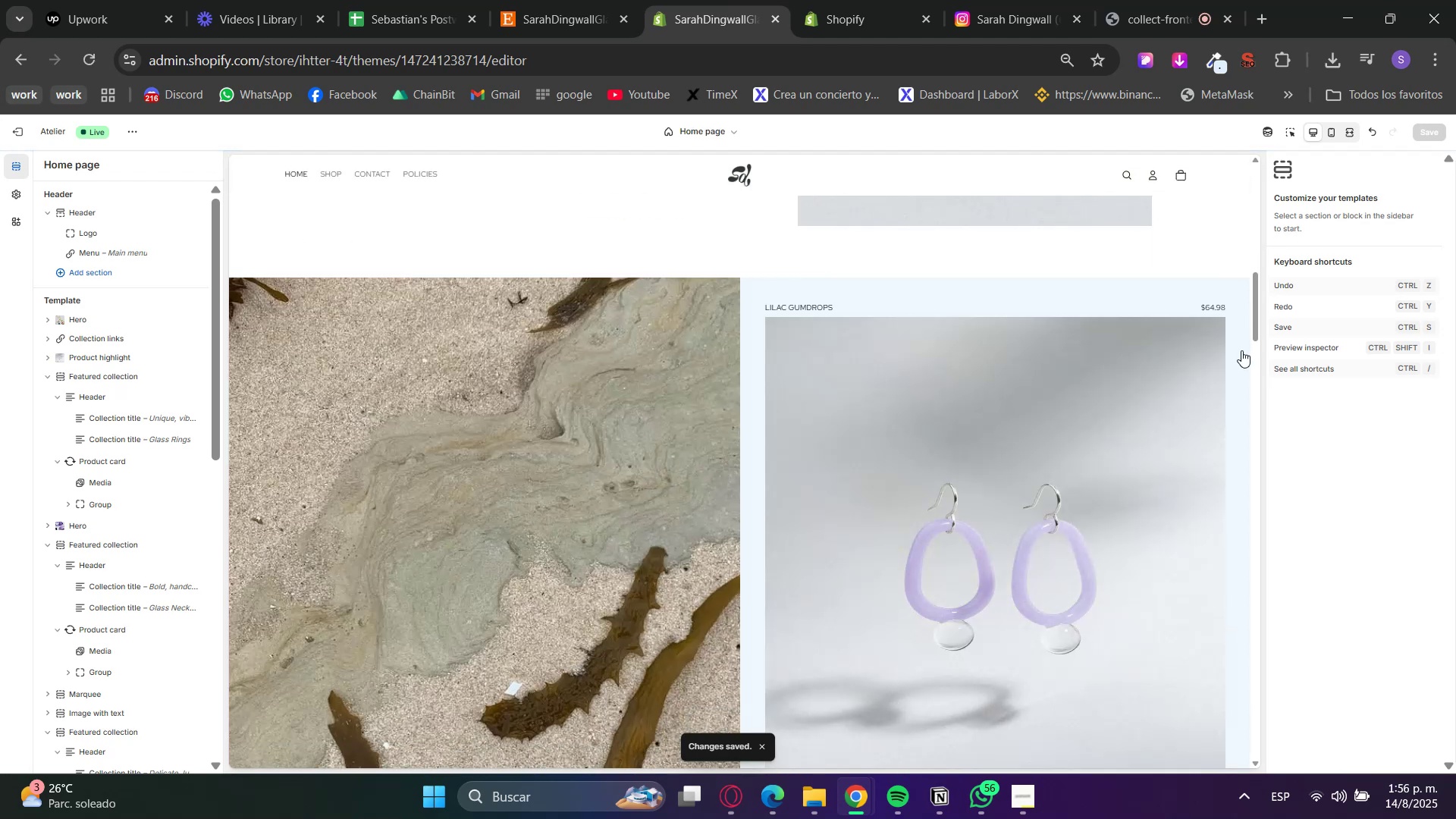 
left_click_drag(start_coordinate=[1257, 325], to_coordinate=[1279, 757])
 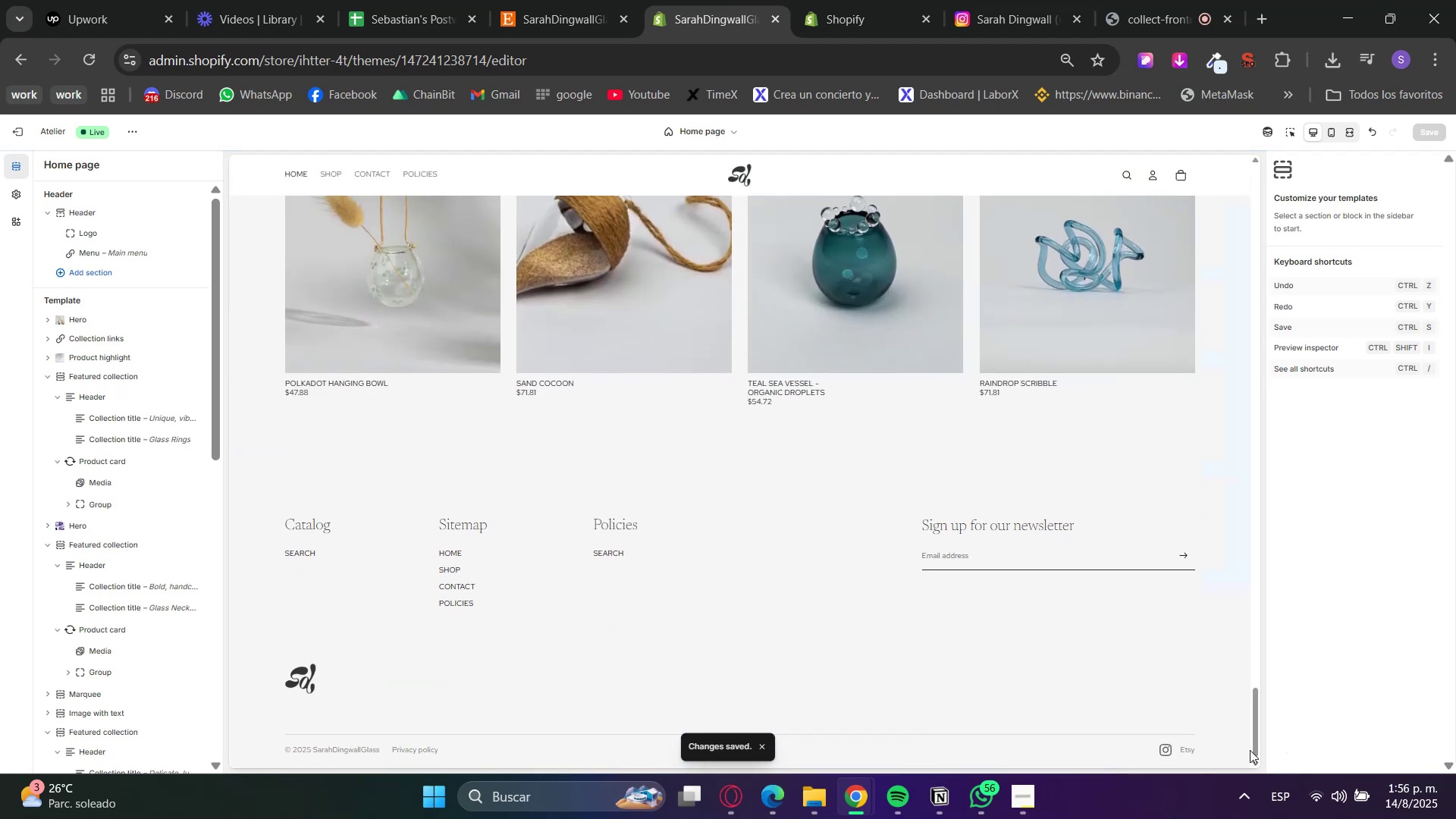 
scroll: coordinate [1109, 688], scroll_direction: up, amount: 4.0
 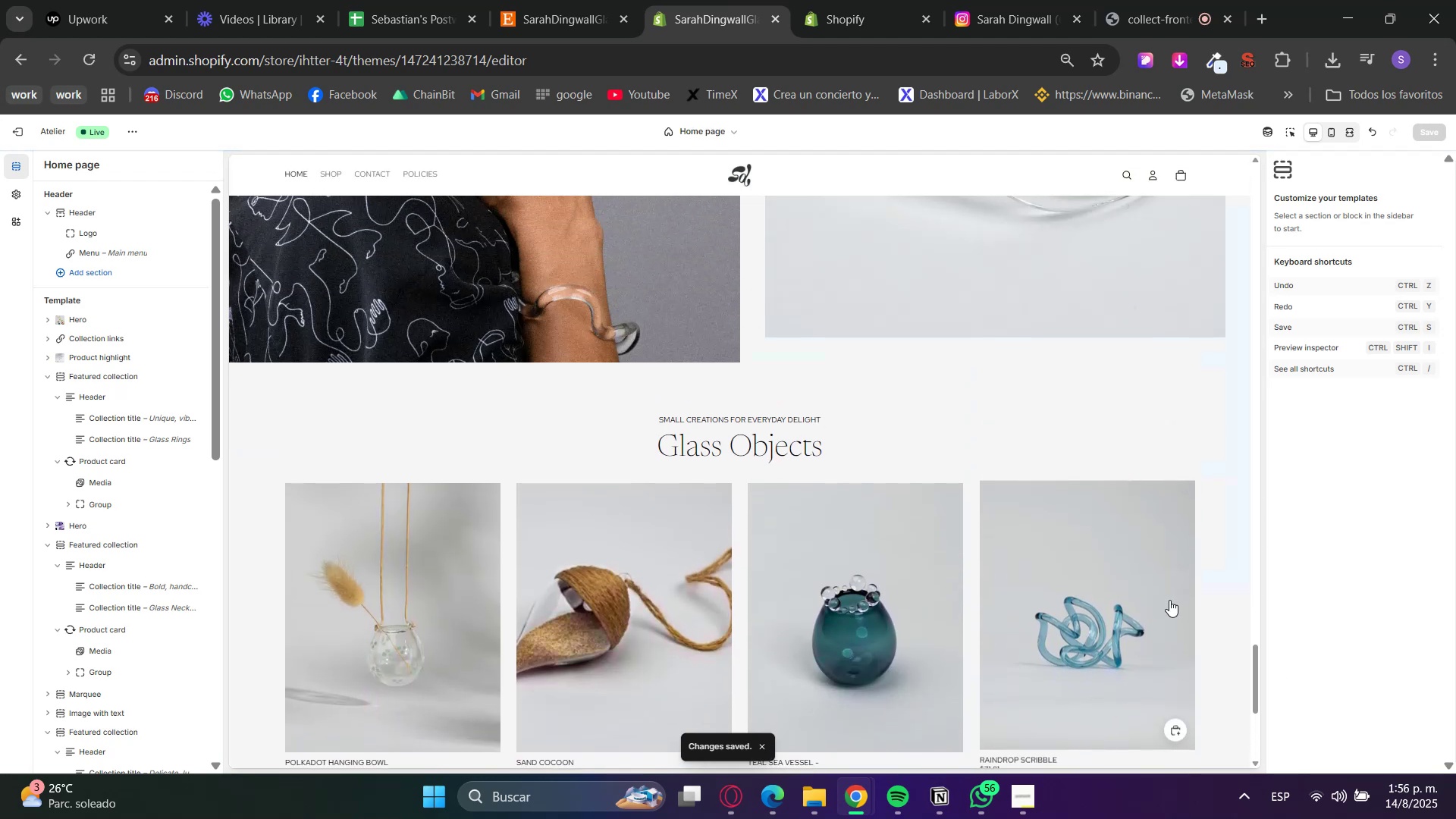 
scroll: coordinate [1224, 646], scroll_direction: down, amount: 4.0
 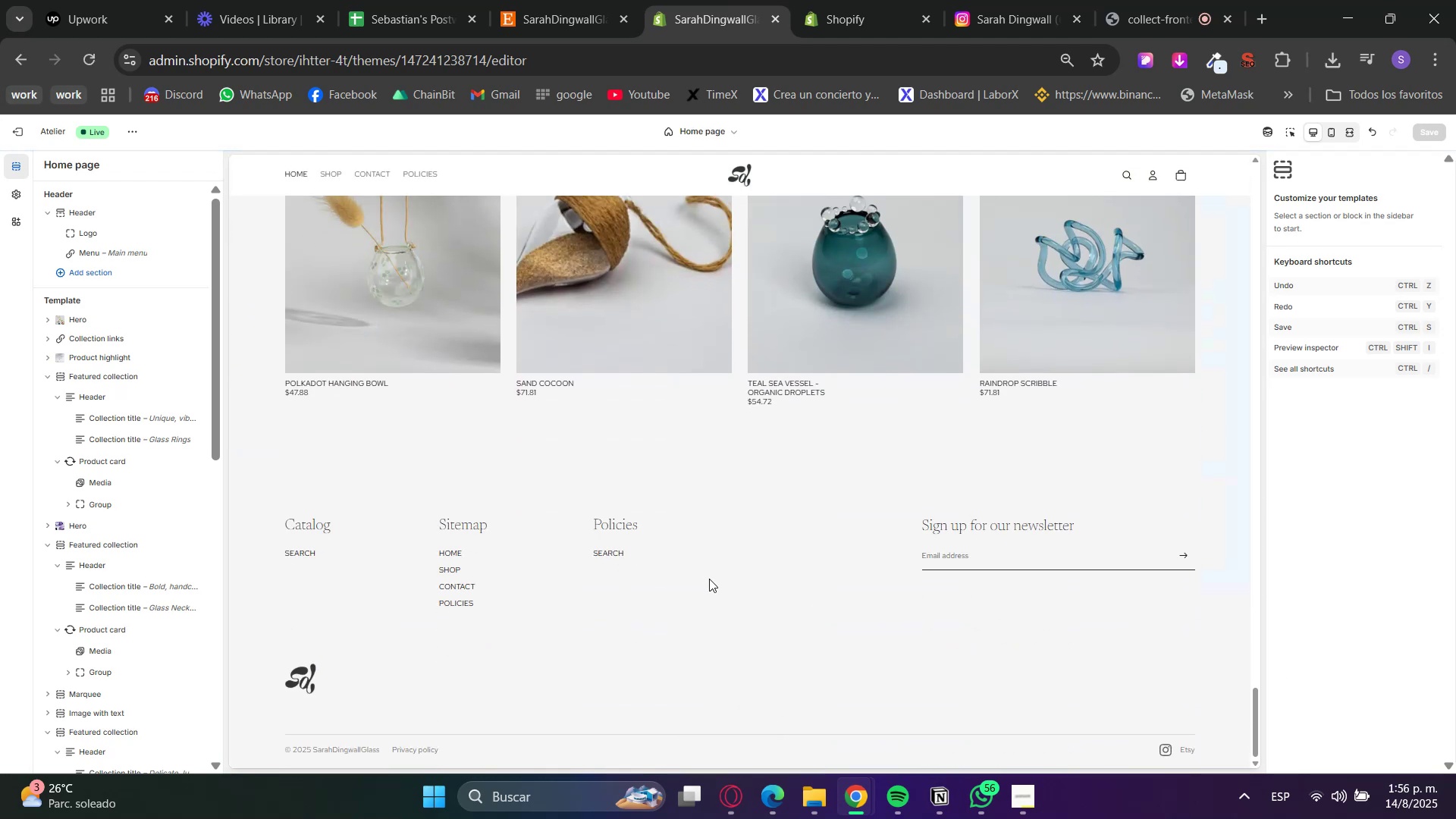 
left_click([841, 0])
 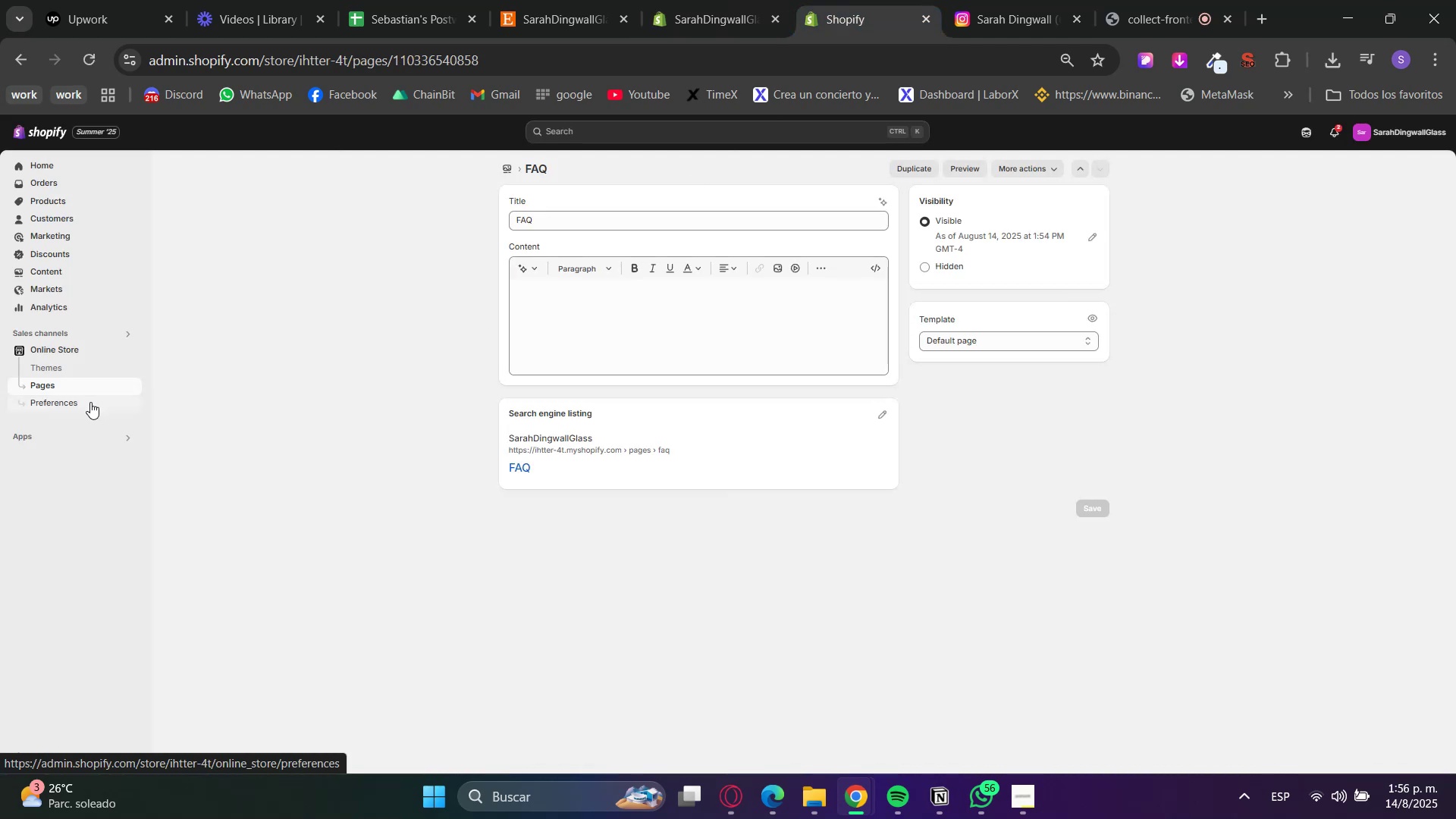 
left_click([946, 328])
 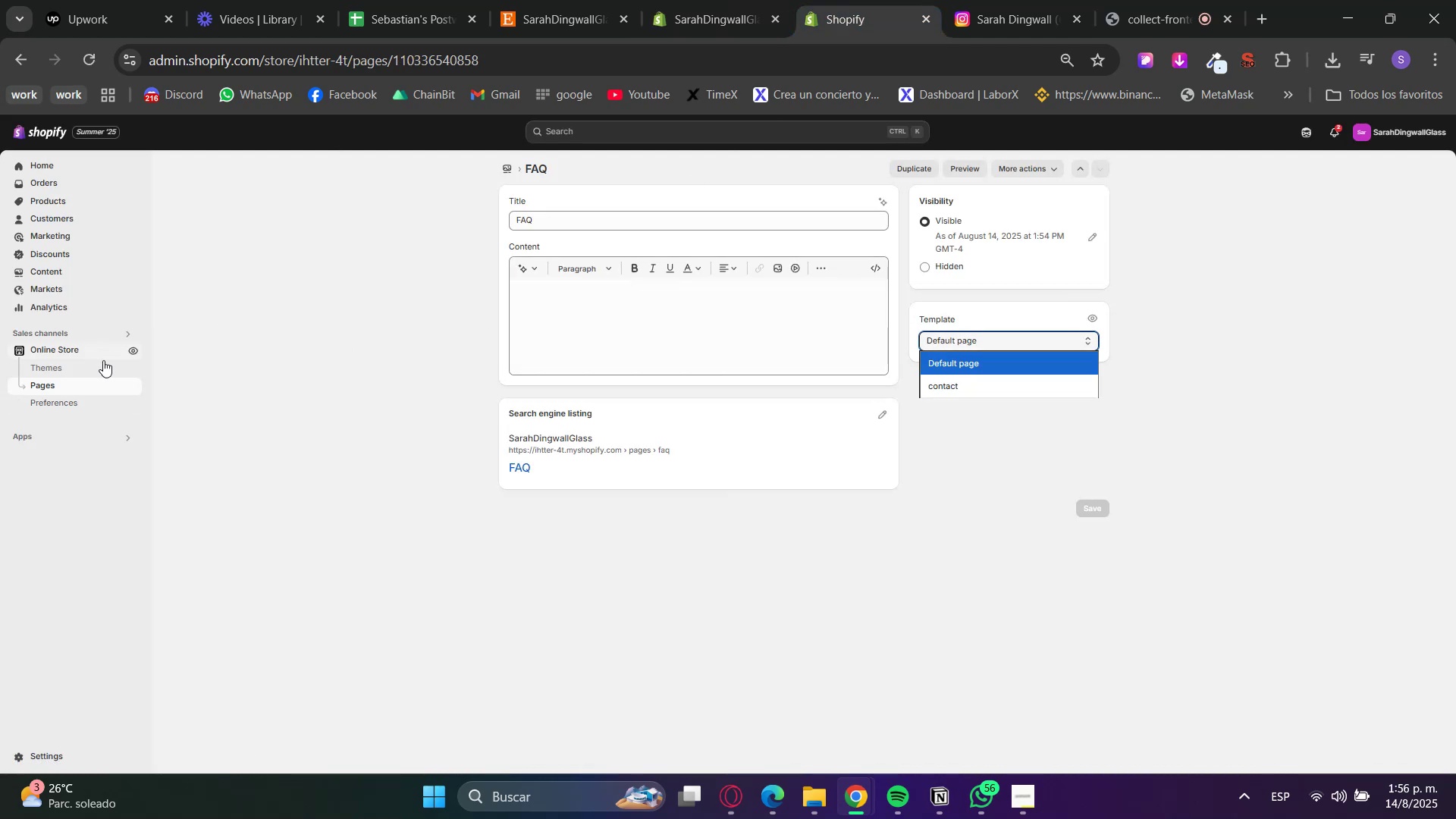 
left_click([64, 384])
 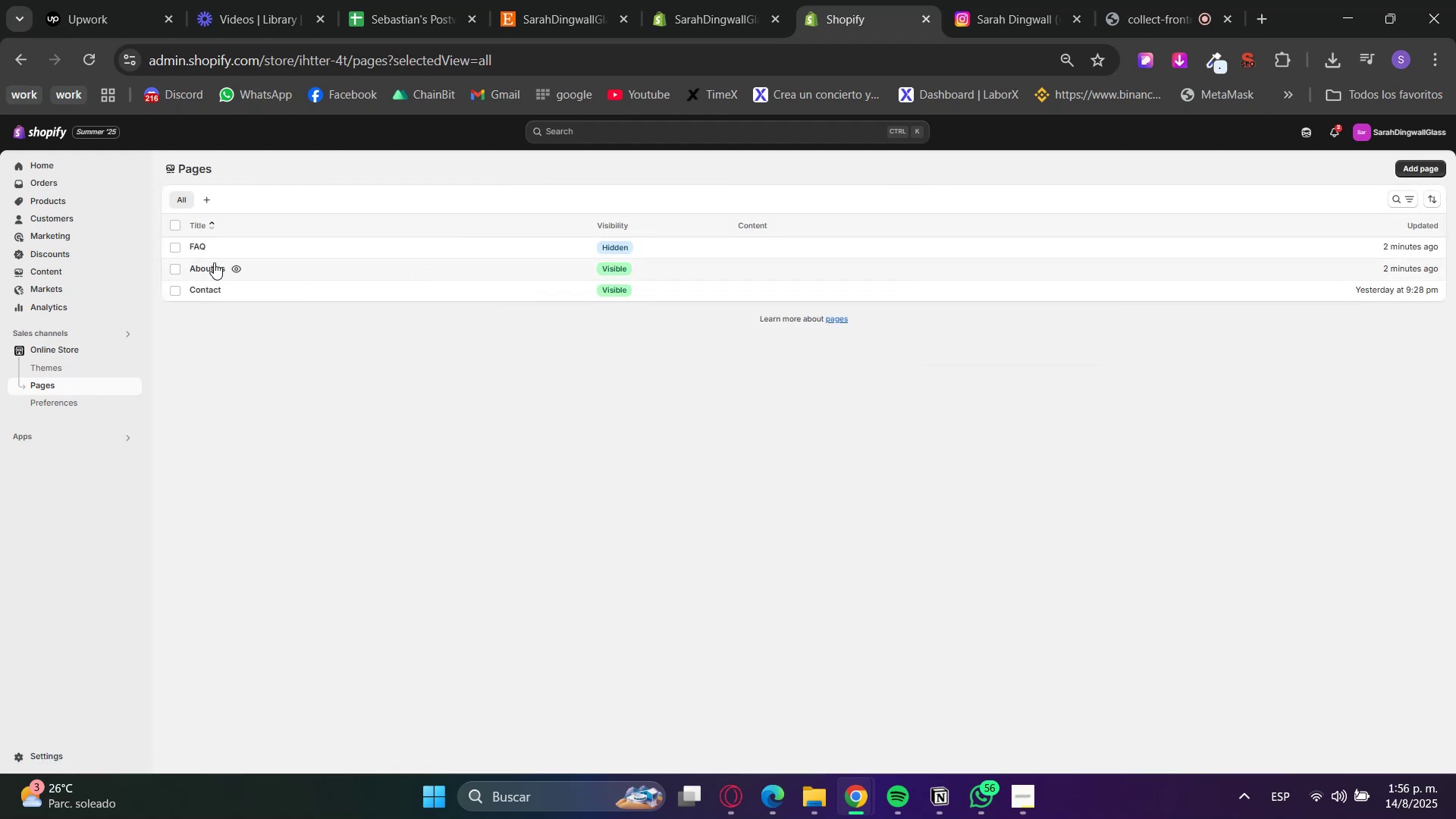 
left_click([197, 252])
 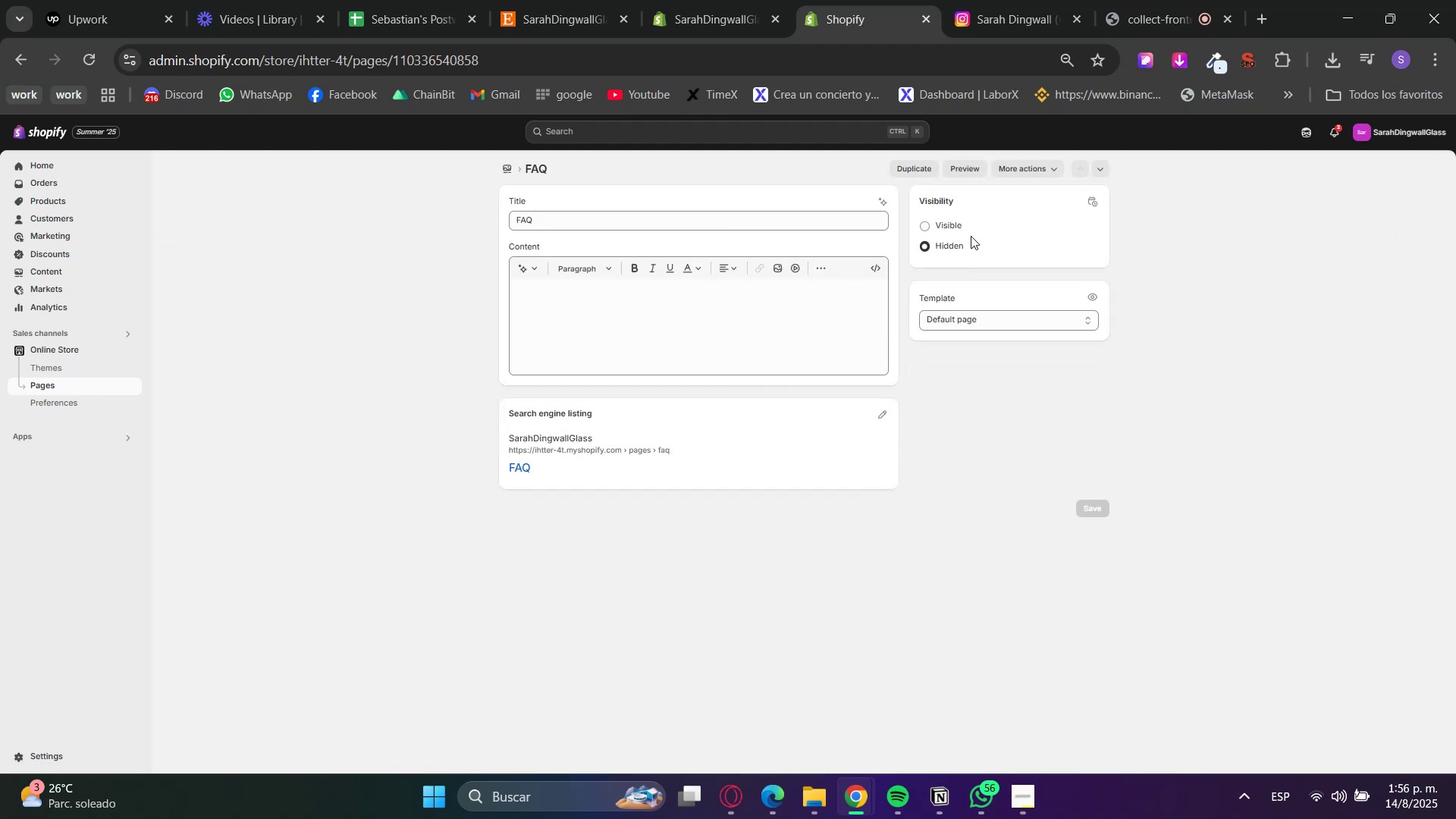 
double_click([970, 340])
 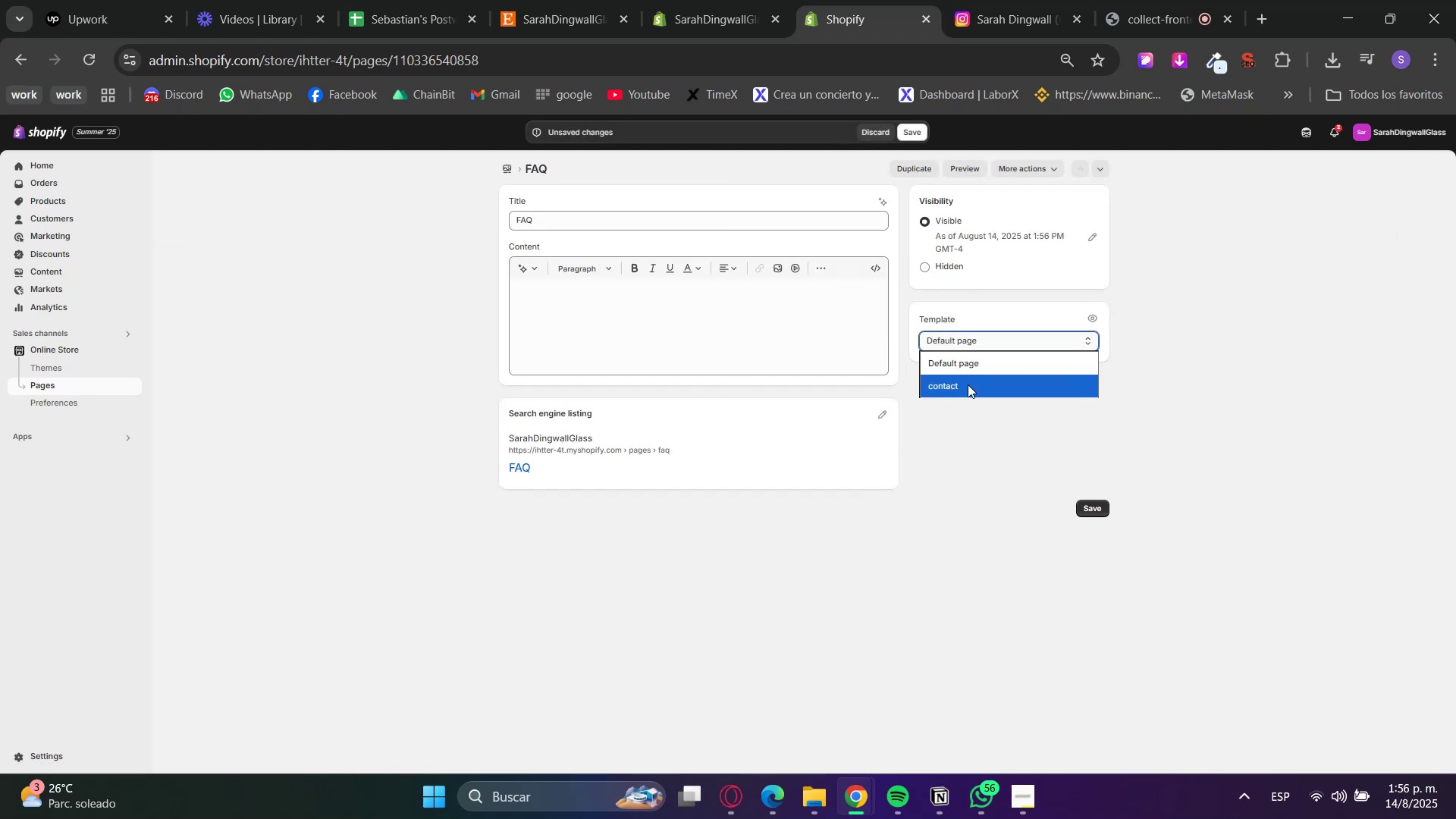 
left_click_drag(start_coordinate=[1041, 481], to_coordinate=[1046, 491])
 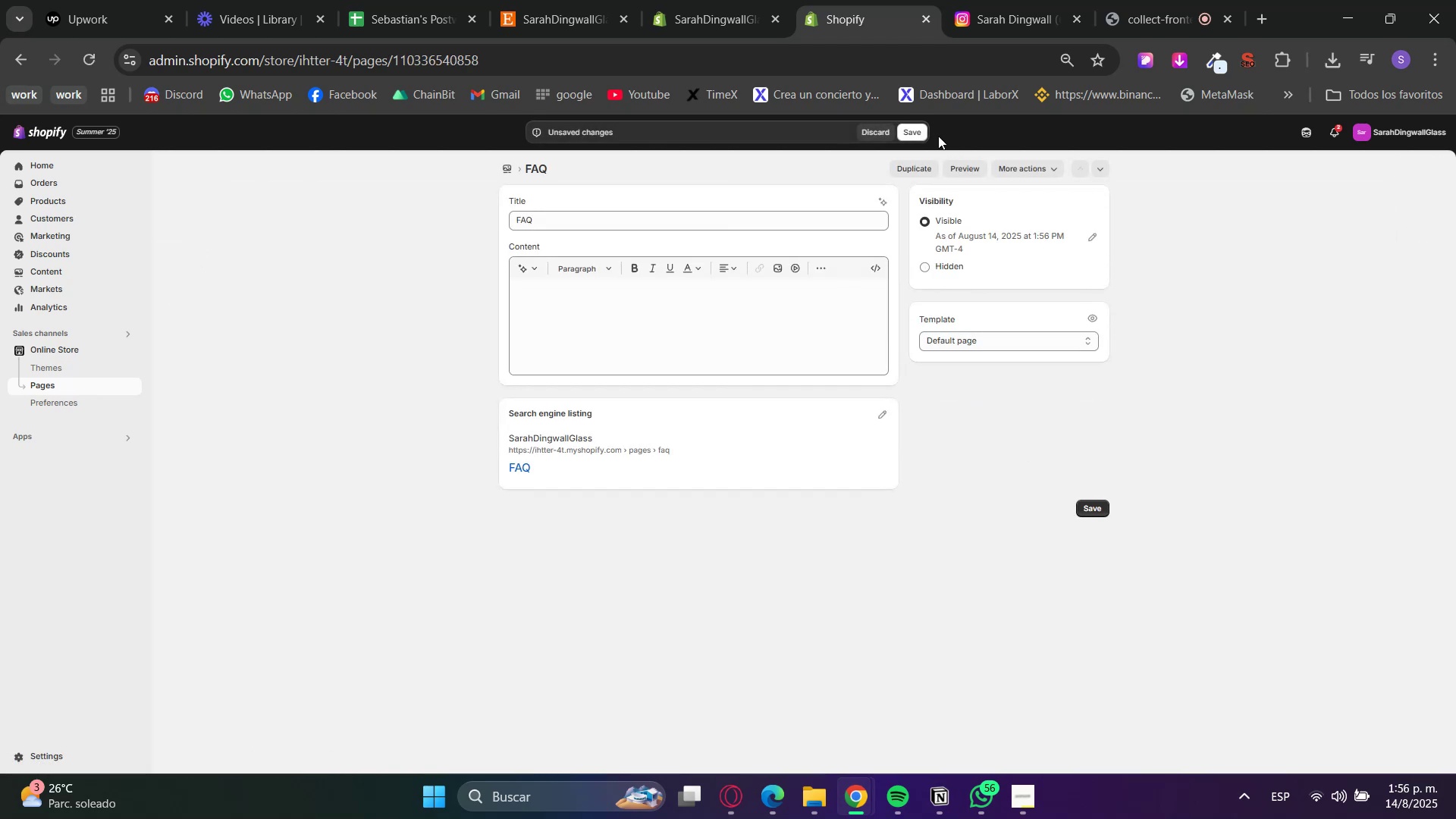 
double_click([919, 127])
 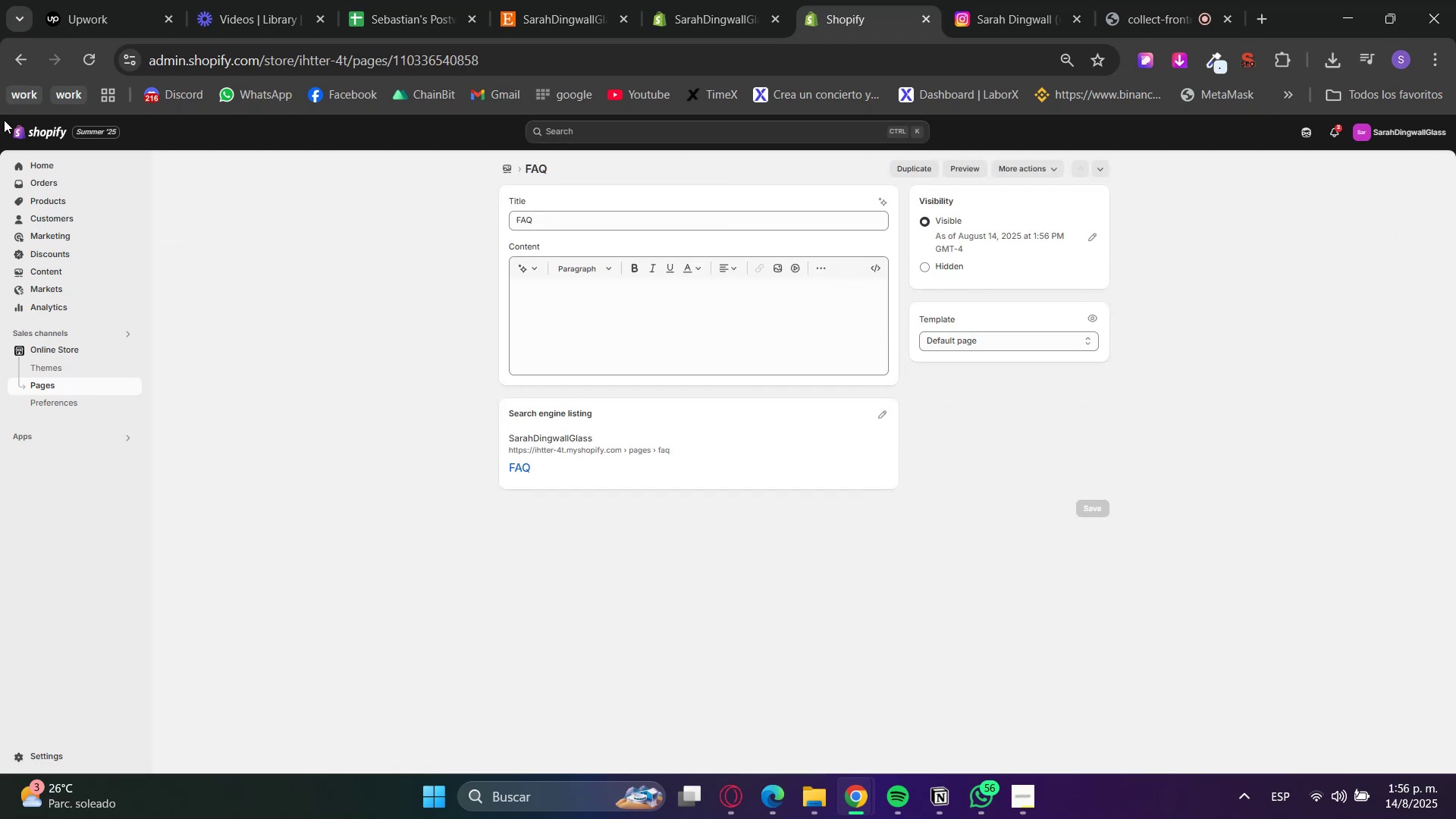 
left_click([86, 66])
 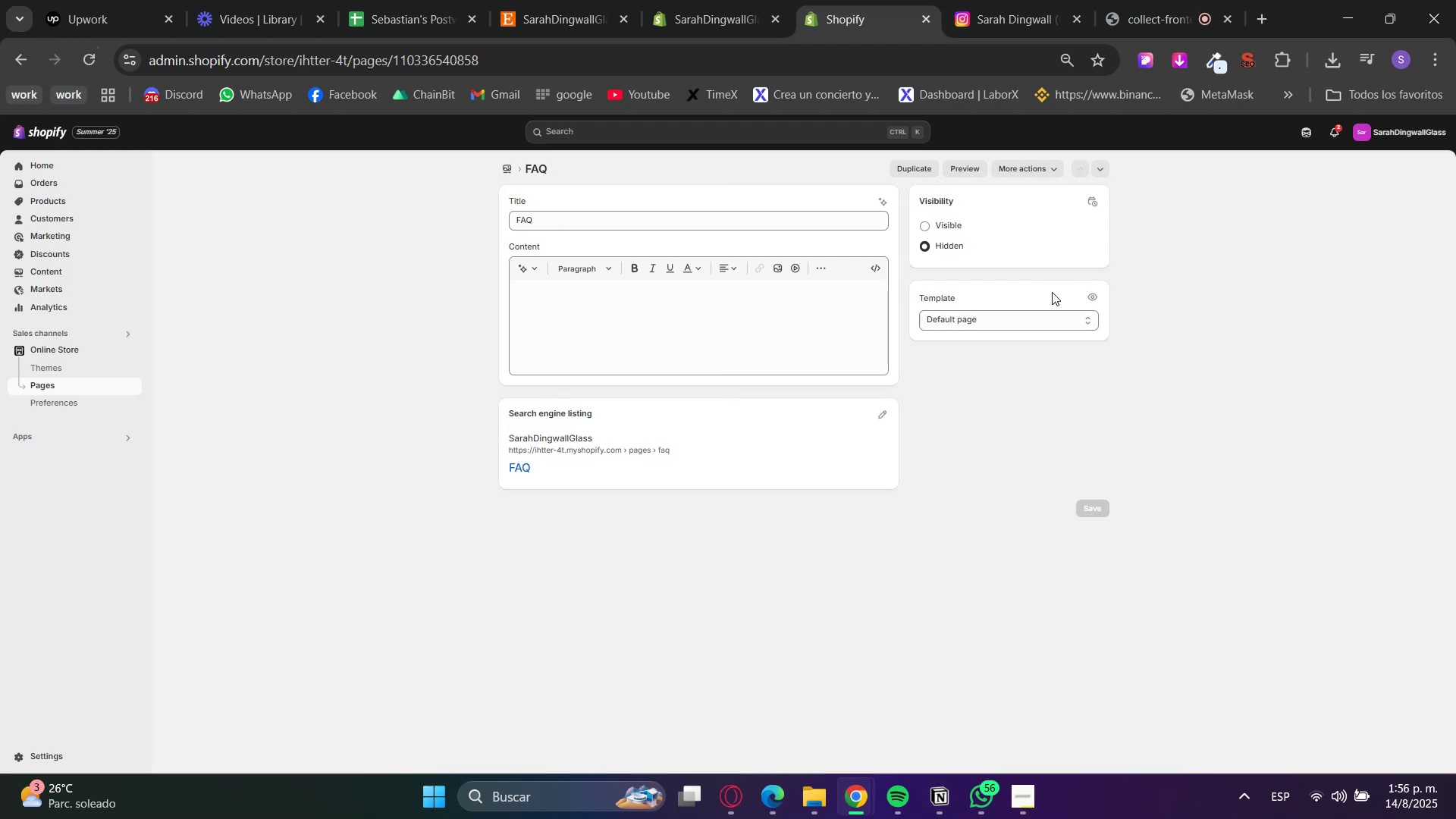 
left_click([974, 381])
 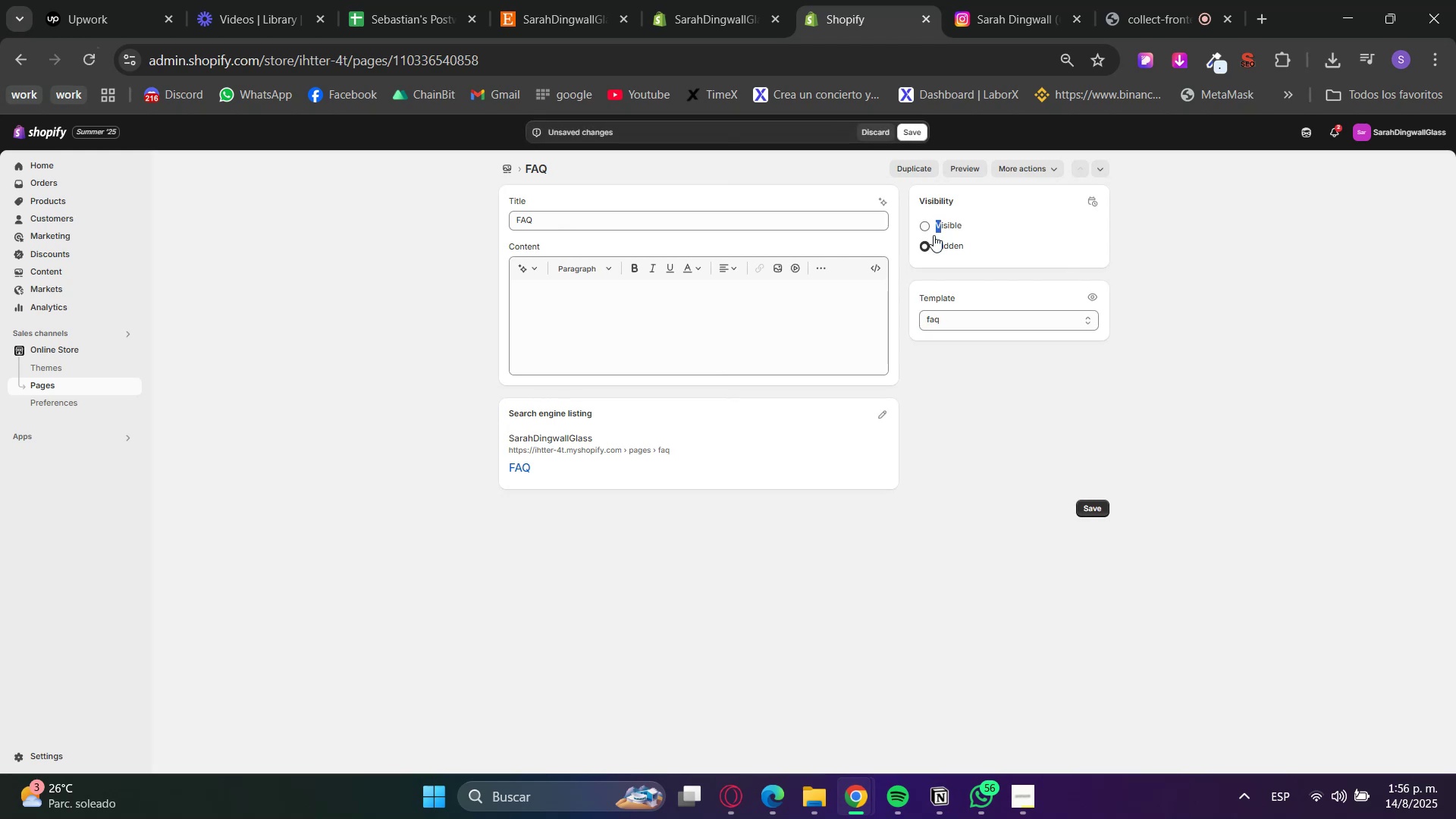 
double_click([936, 234])
 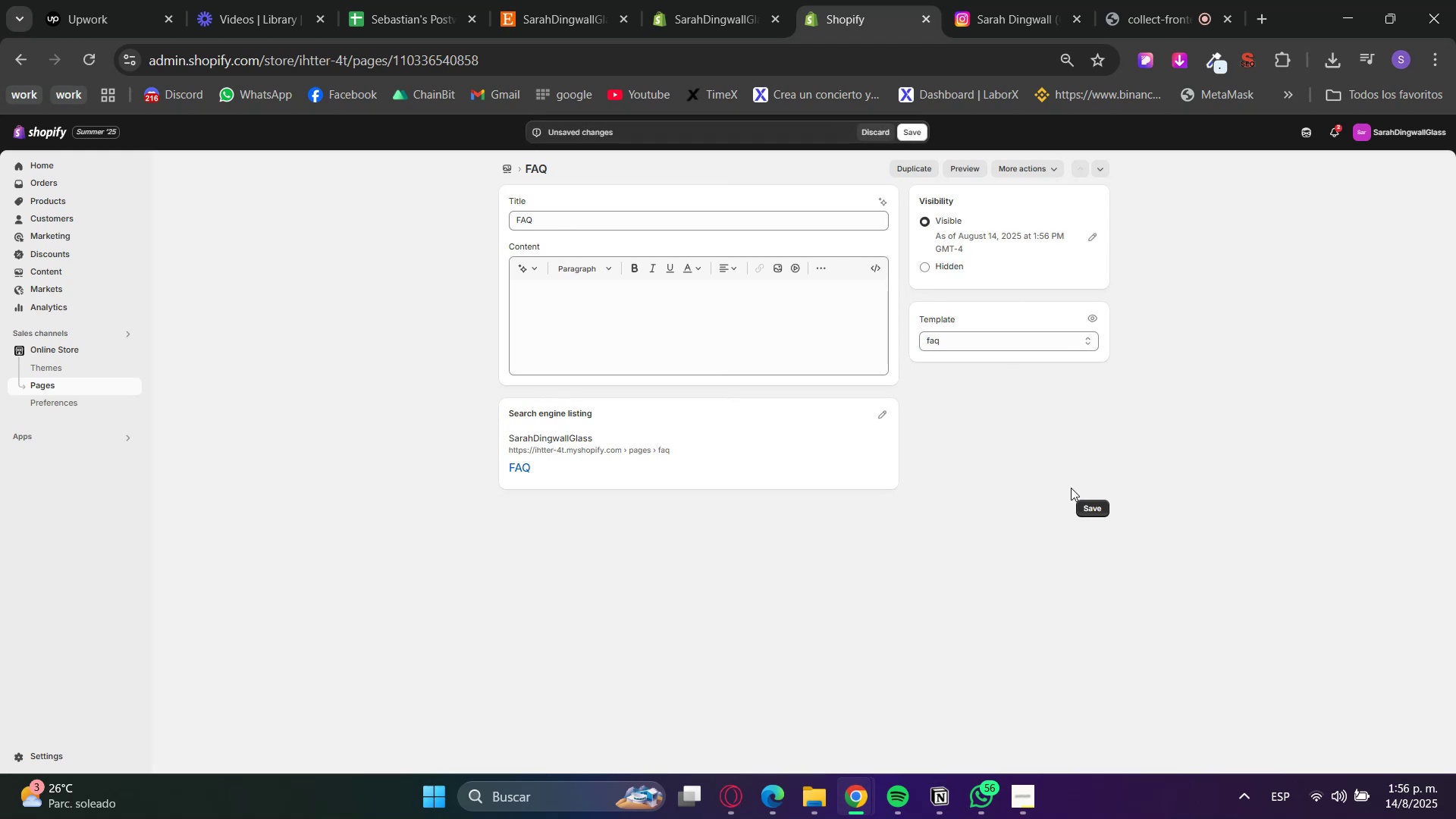 
left_click([1096, 504])
 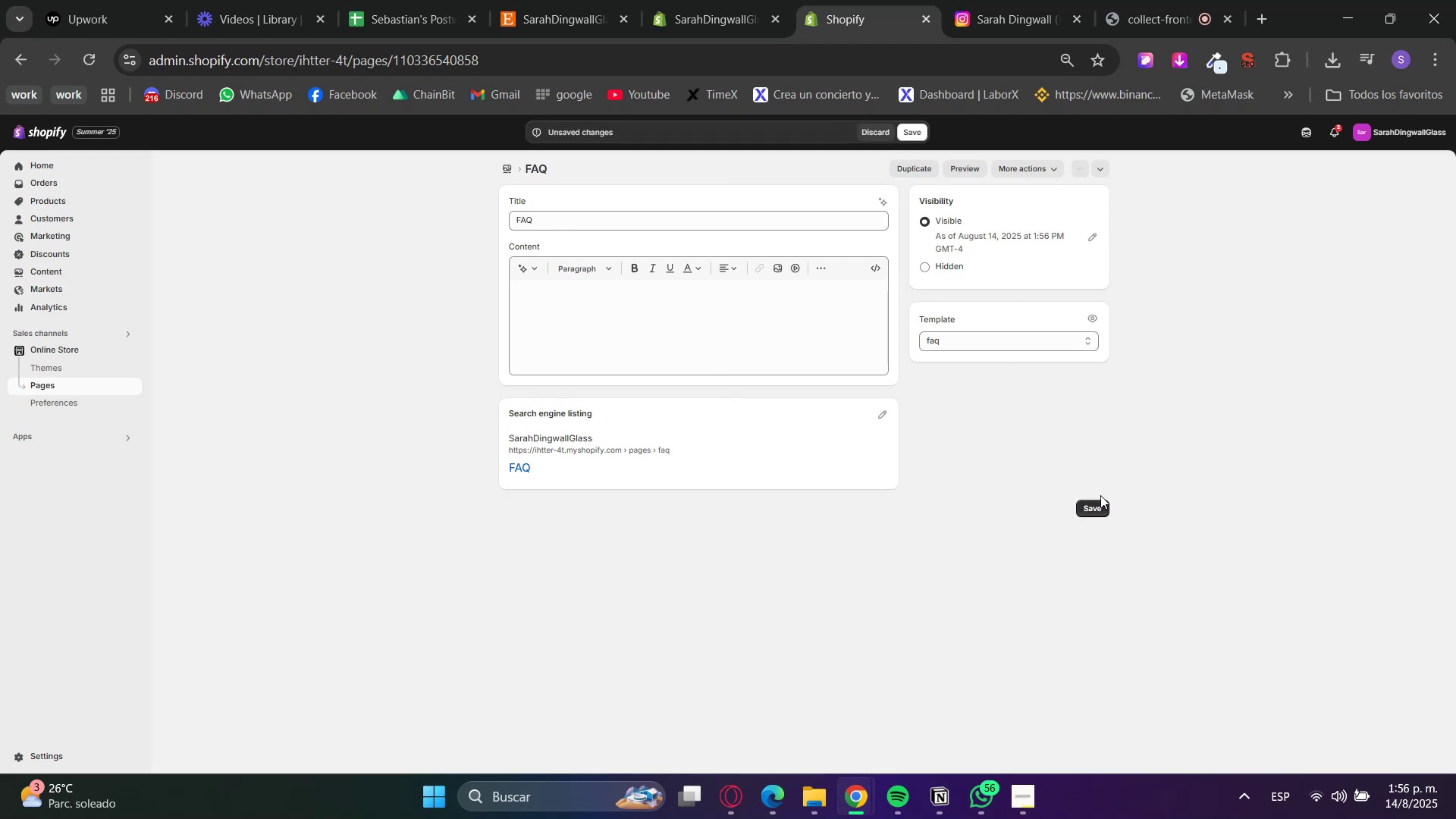 
left_click_drag(start_coordinate=[1103, 494], to_coordinate=[1104, 503])
 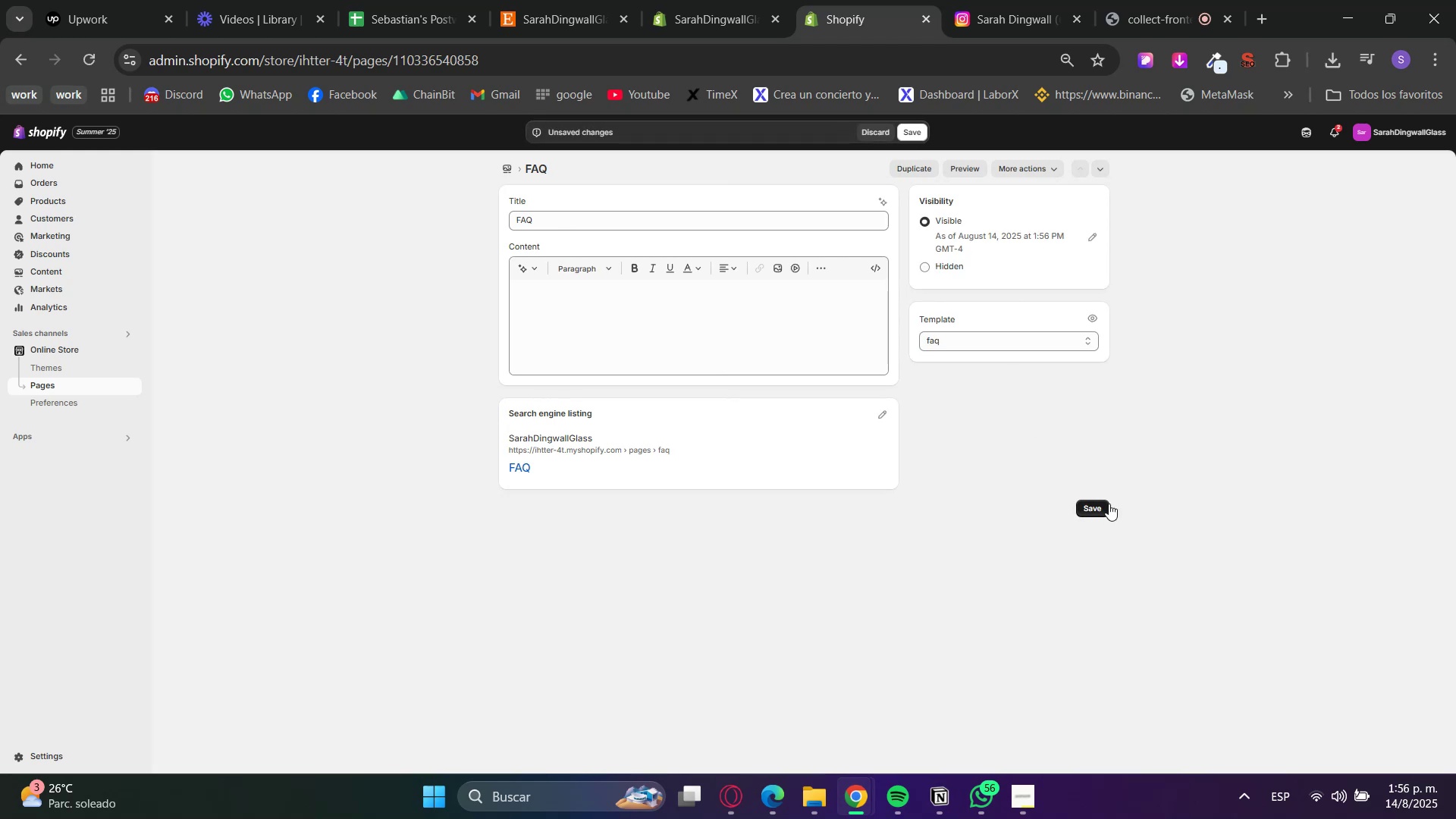 
triple_click([1105, 504])
 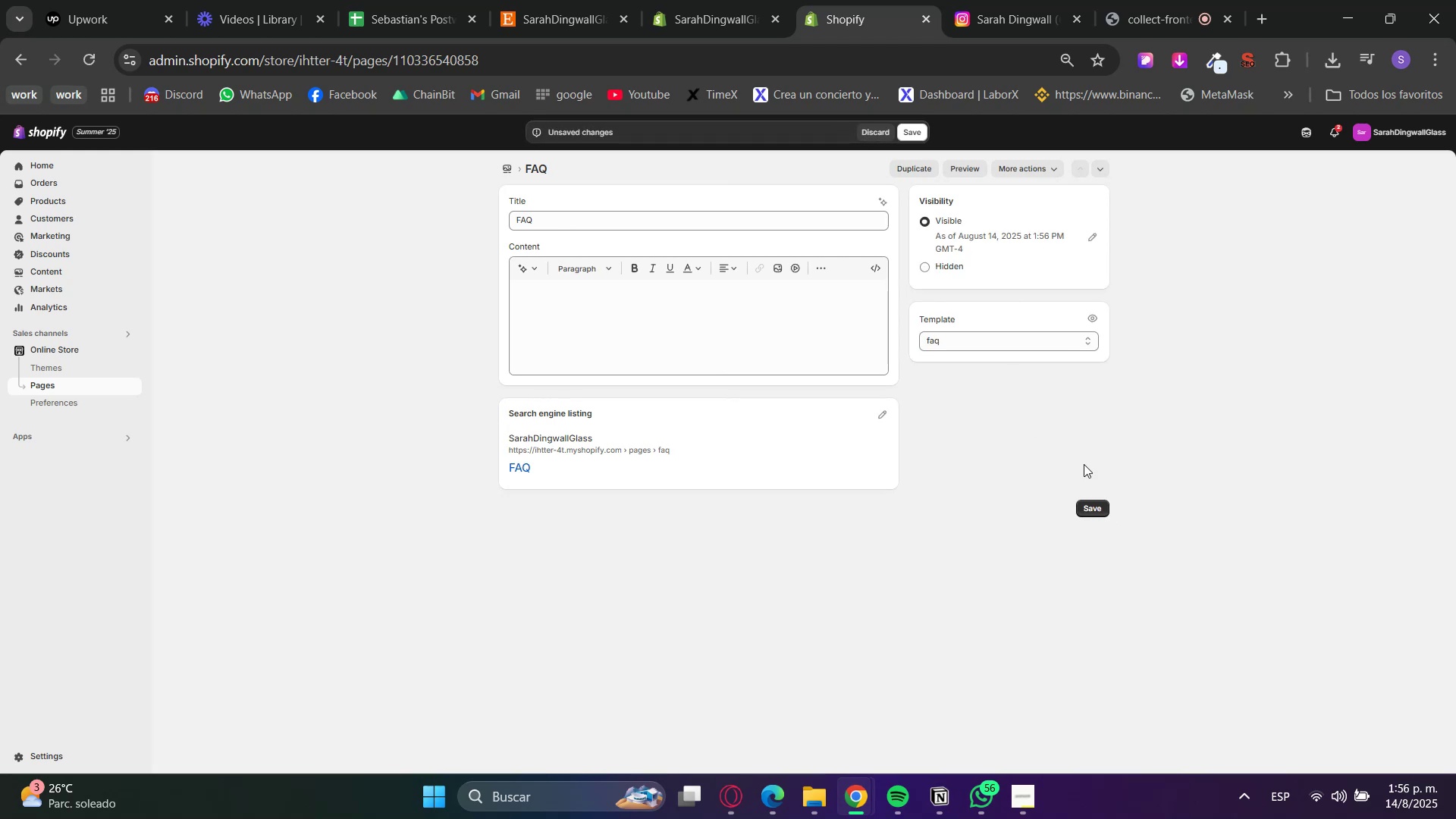 
left_click([1089, 503])
 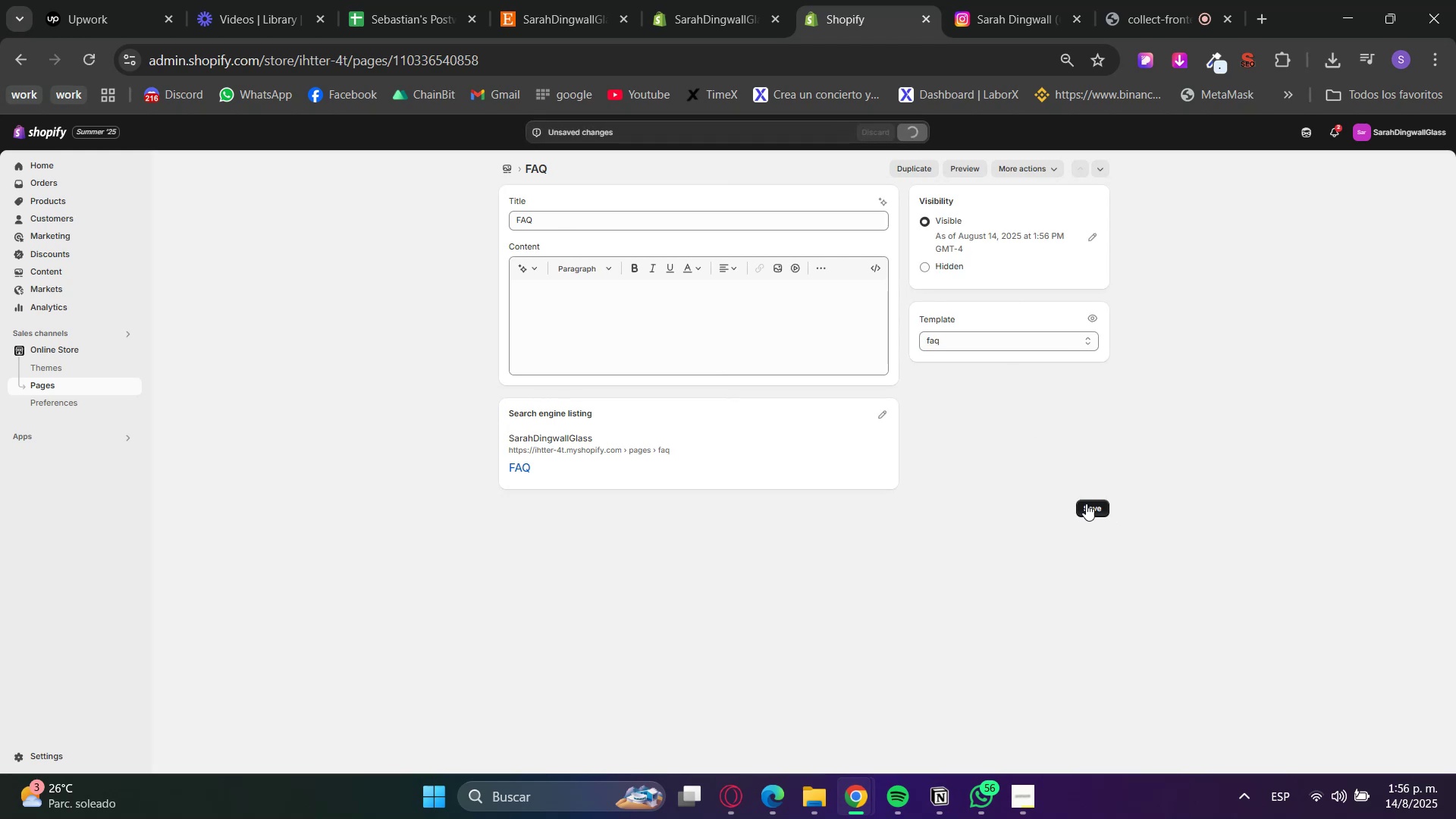 
double_click([1086, 504])
 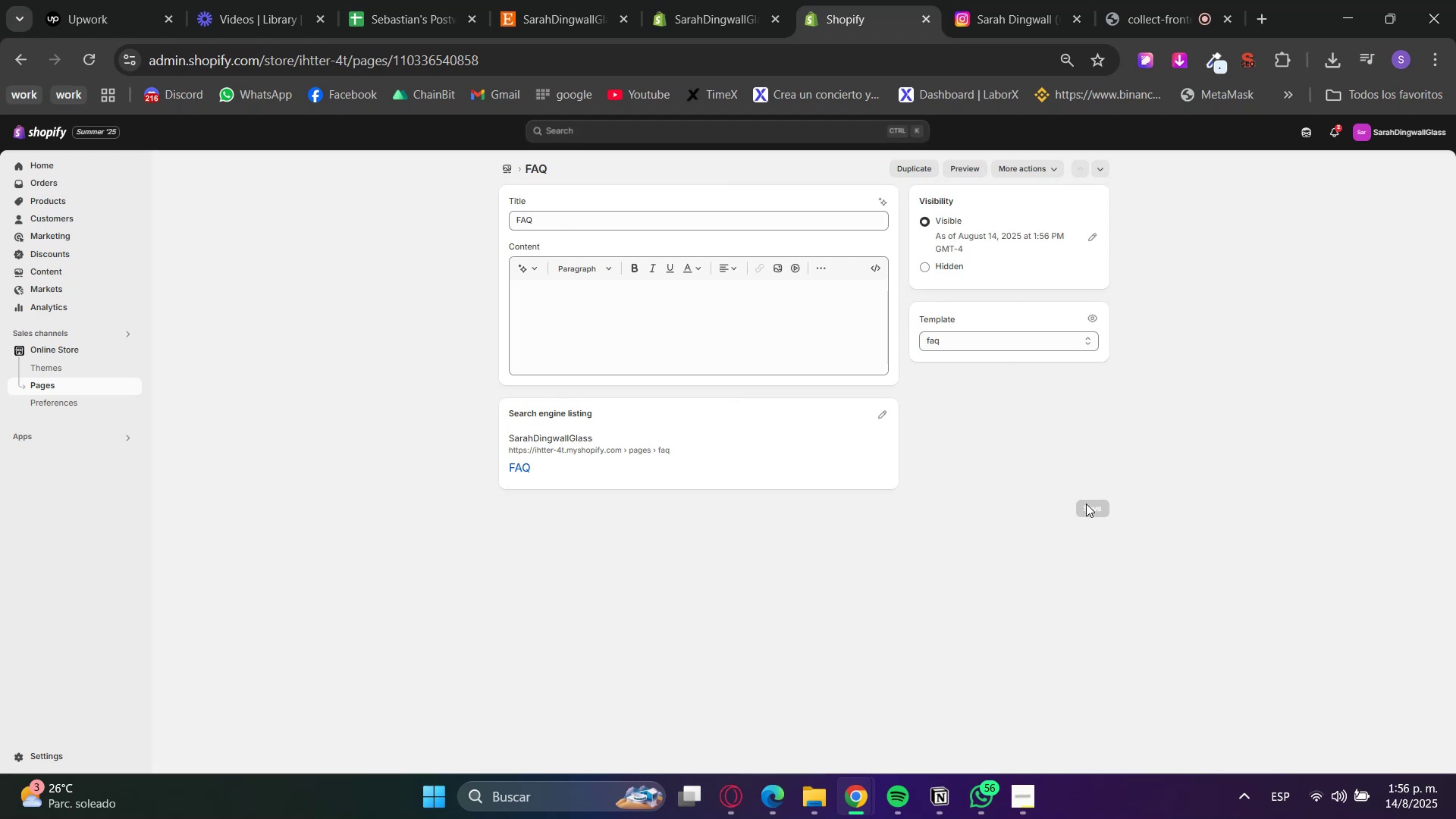 
triple_click([1086, 504])
 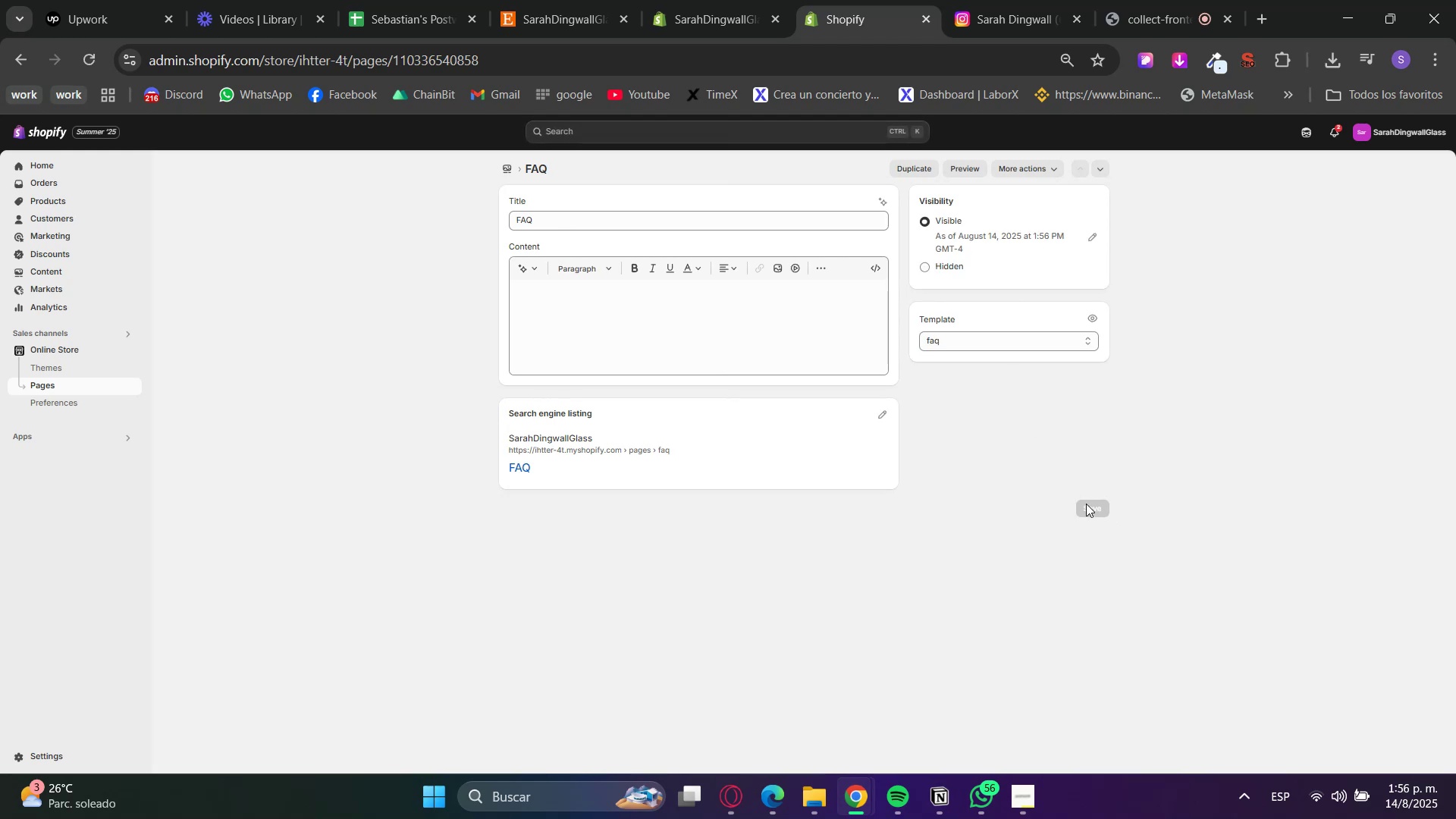 
triple_click([1086, 504])
 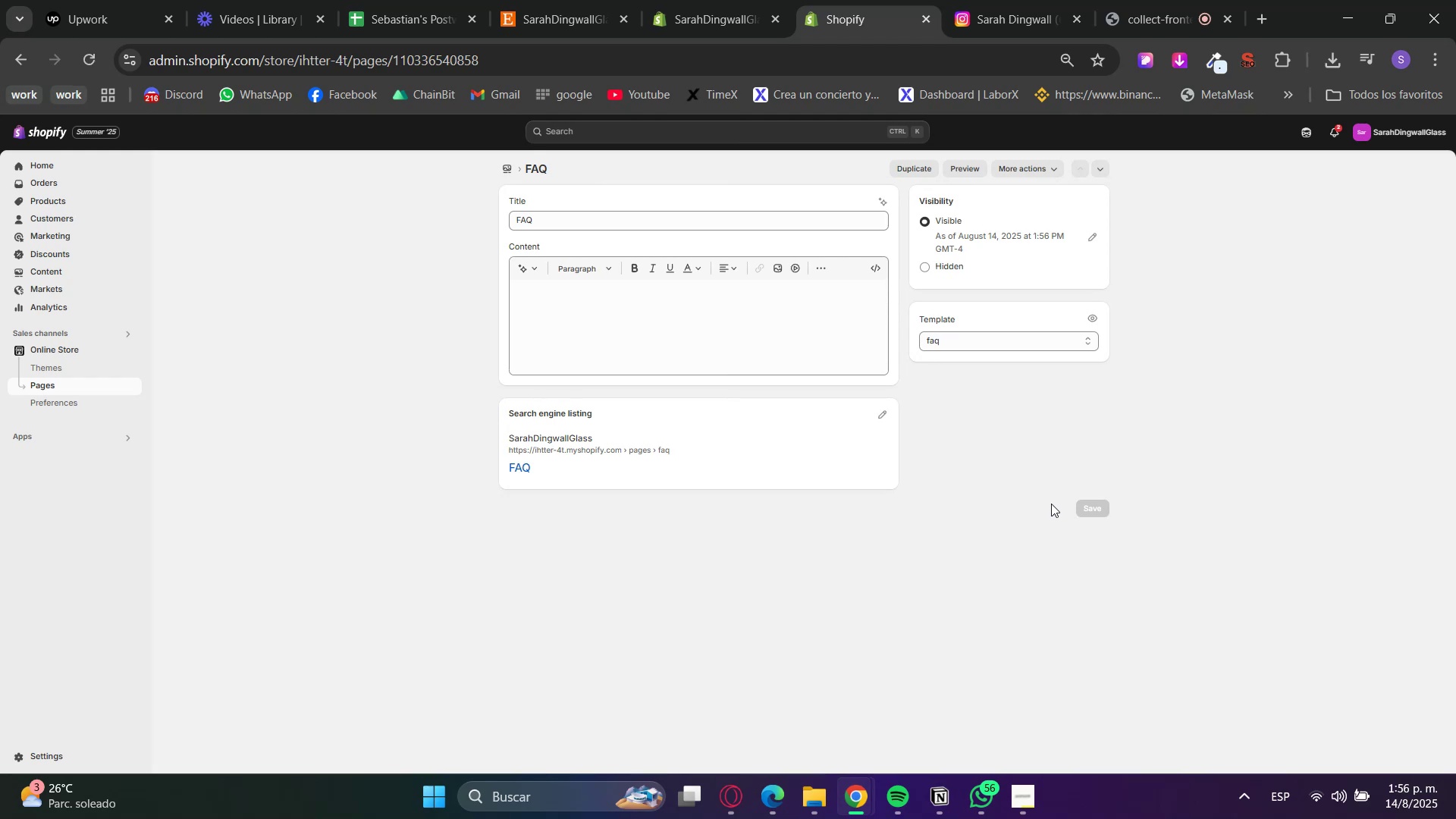 
wait(6.13)
 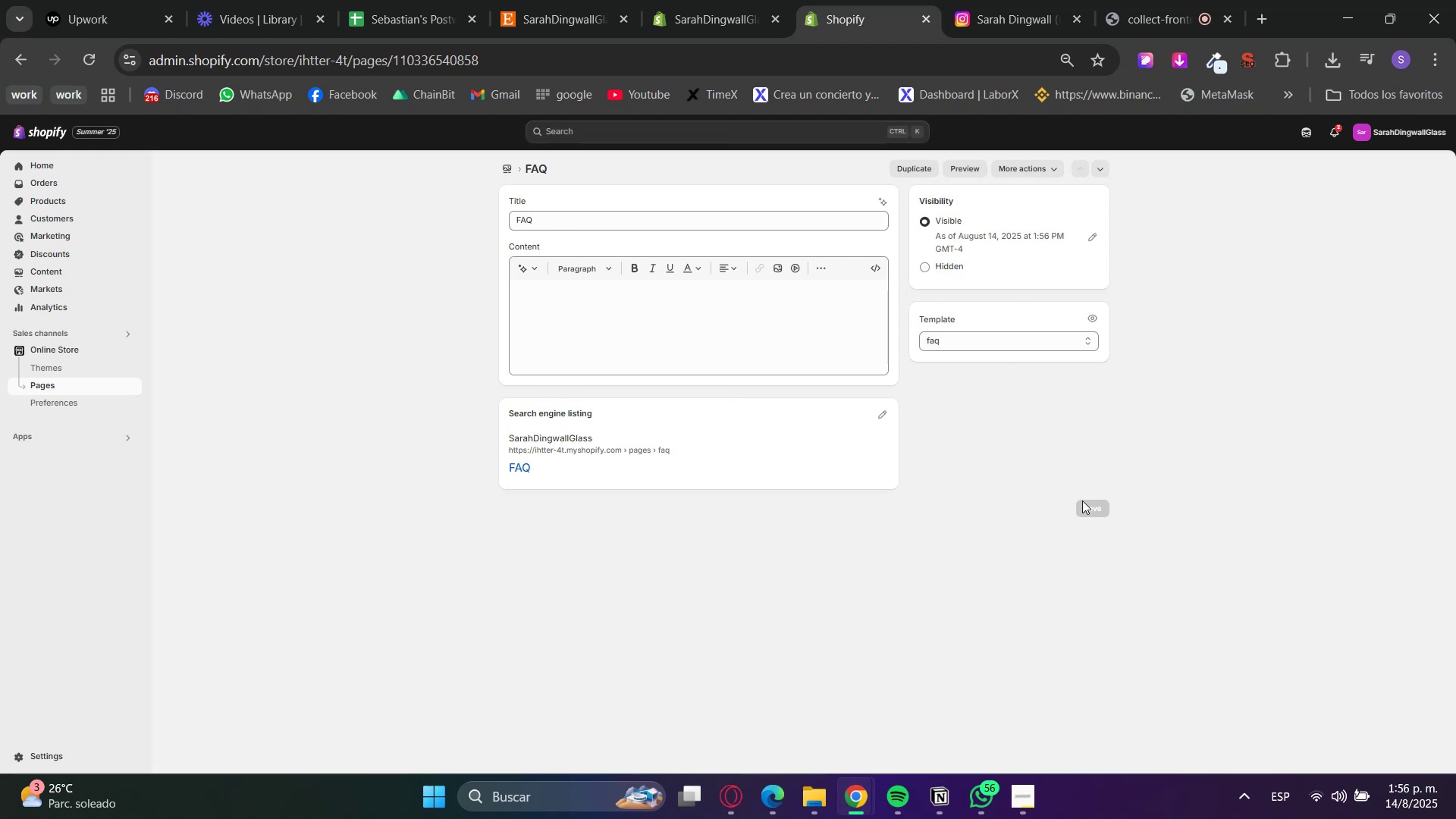 
left_click([62, 388])
 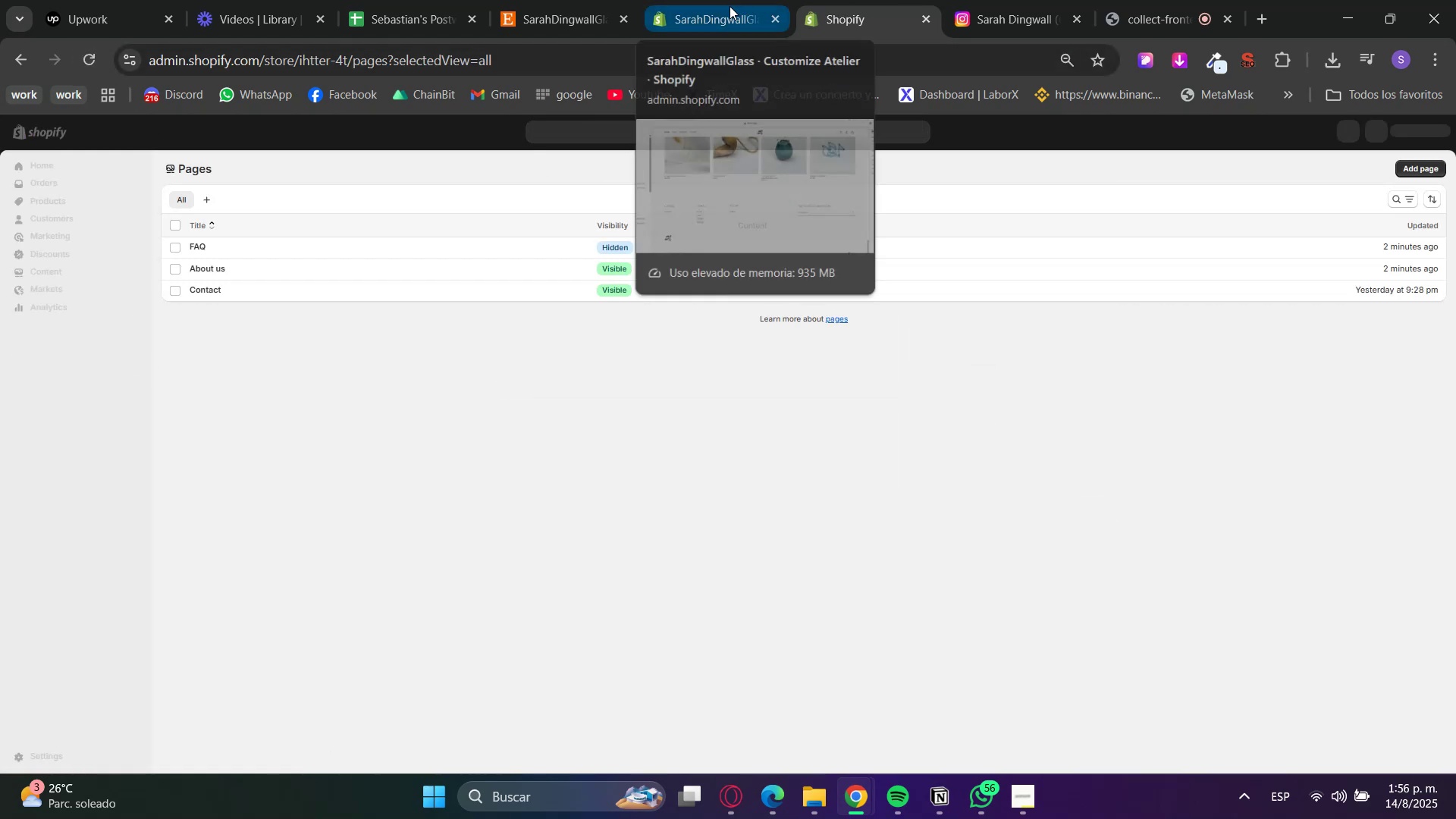 
left_click([202, 265])
 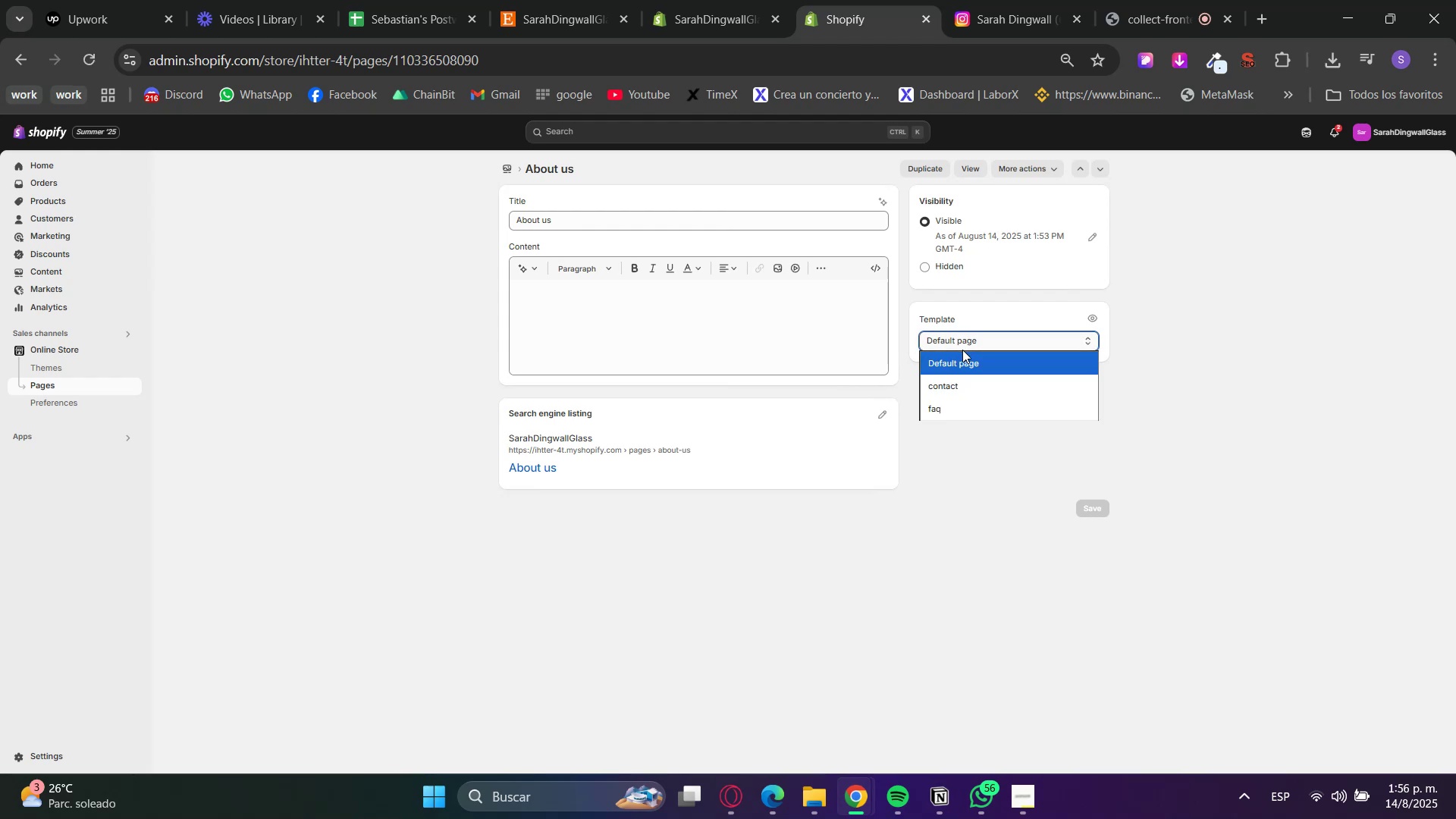 
left_click_drag(start_coordinate=[945, 400], to_coordinate=[943, 384])
 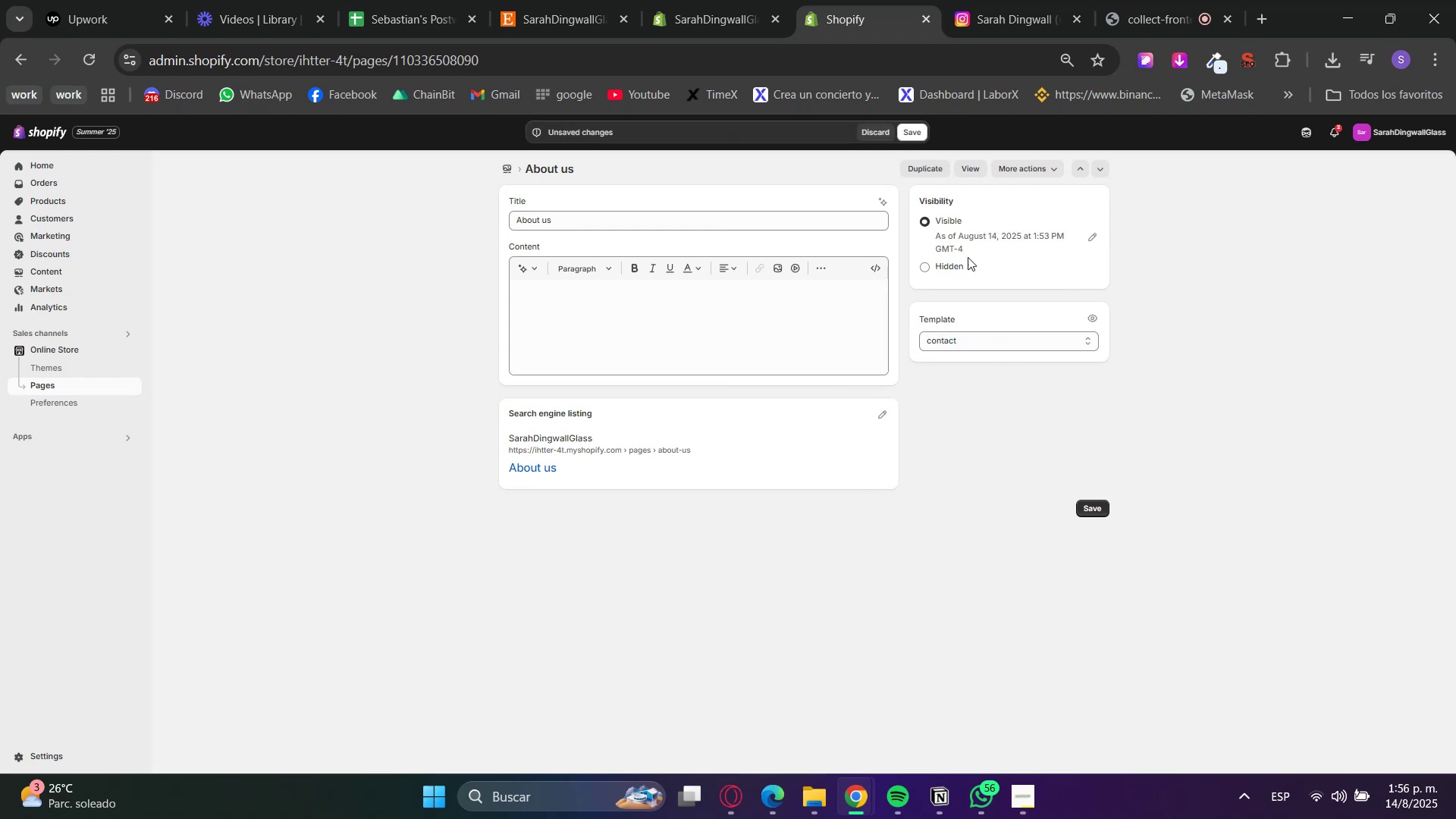 
left_click([739, 0])
 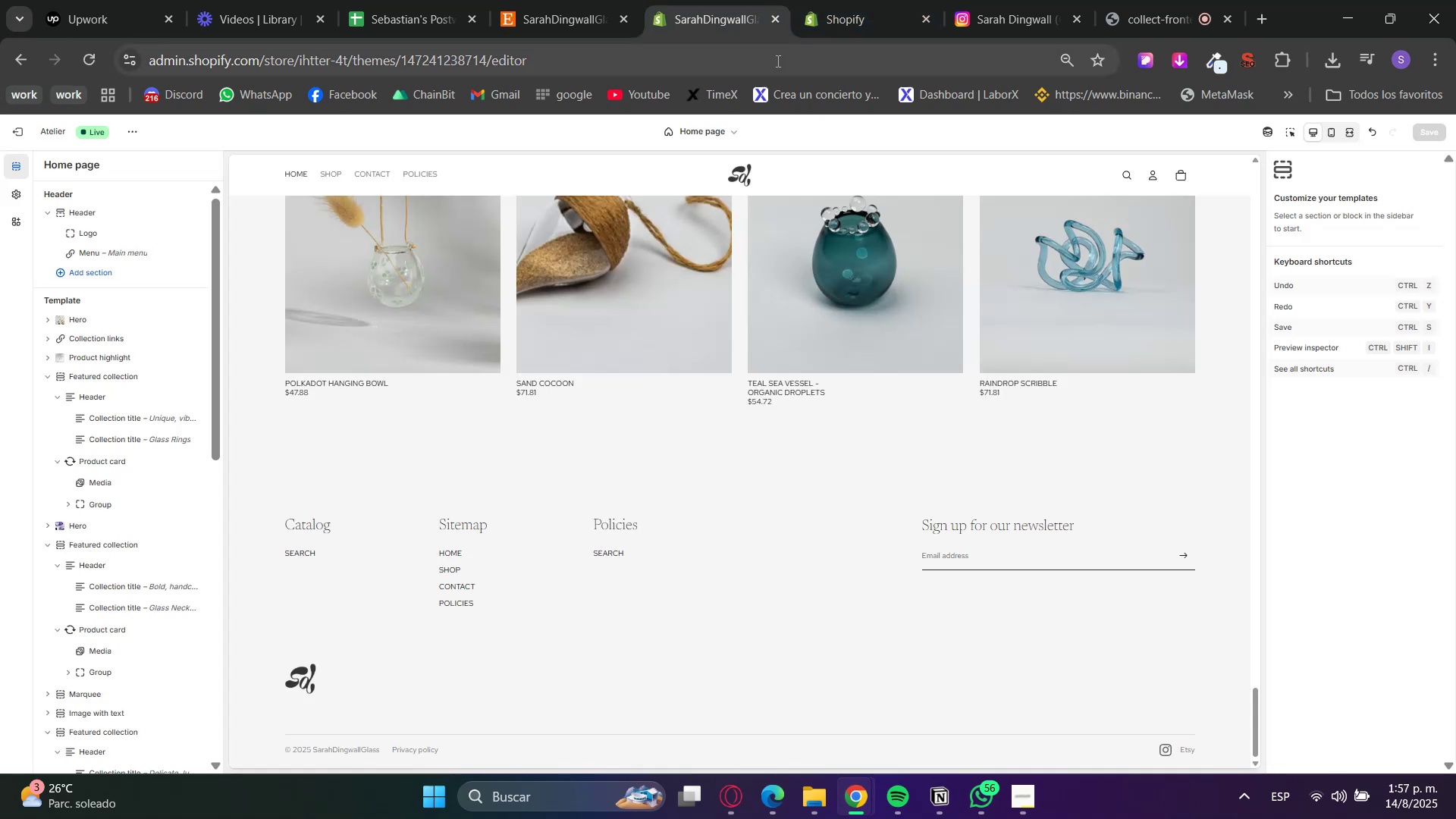 
scroll: coordinate [765, 595], scroll_direction: up, amount: 6.0
 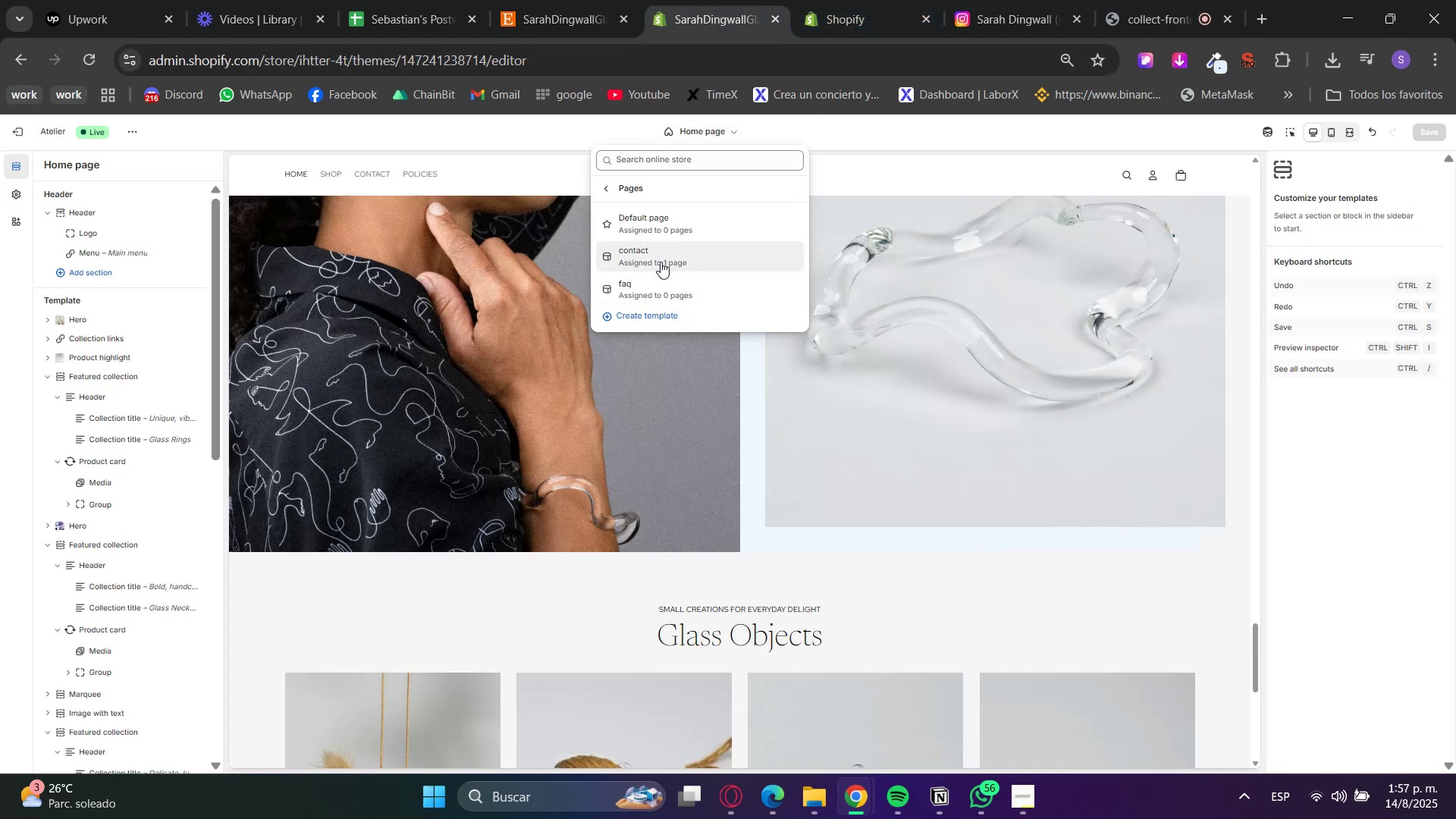 
left_click([655, 316])
 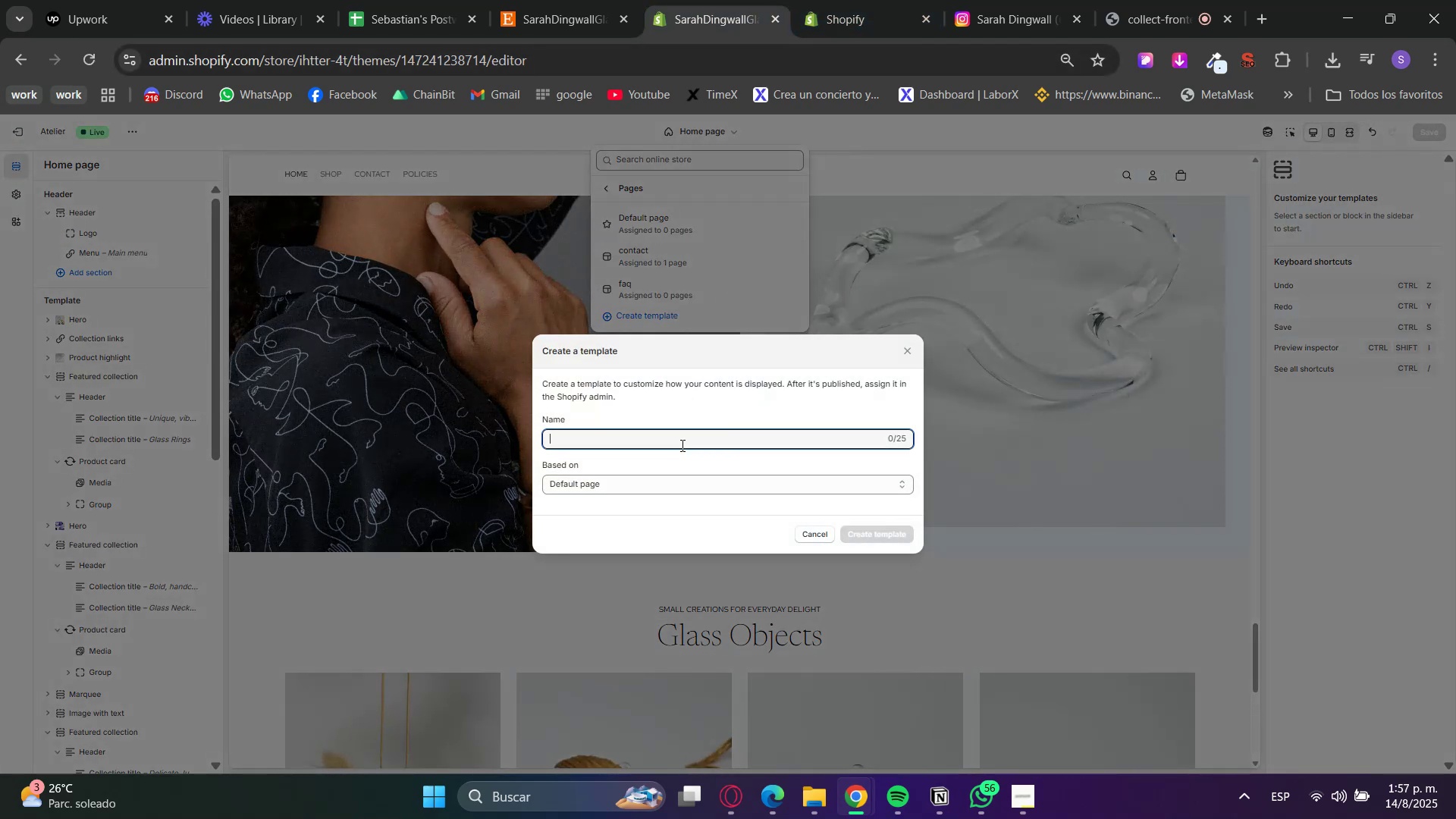 
type(about-s)
key(Backspace)
type(us)
 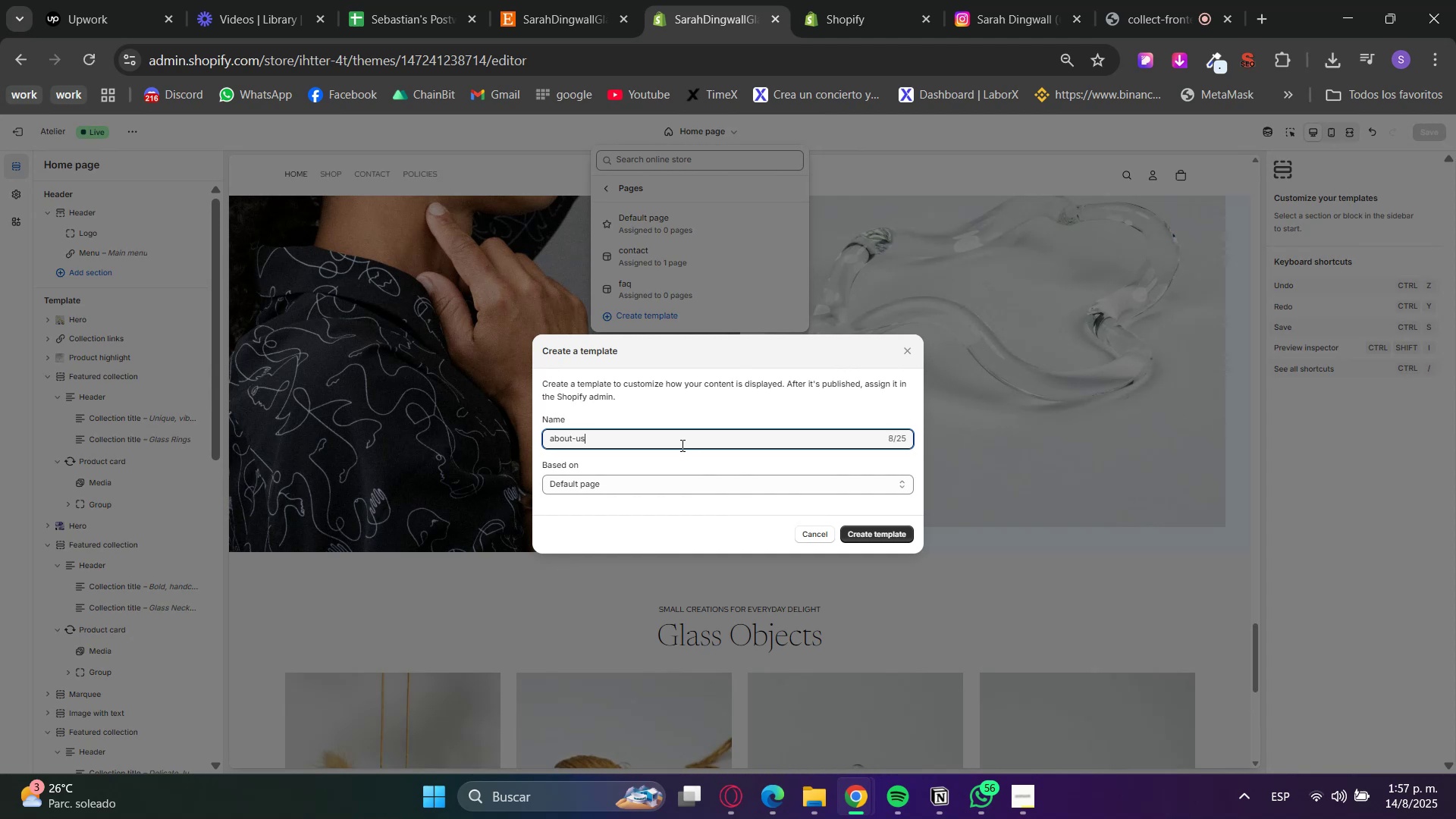 
key(Enter)
 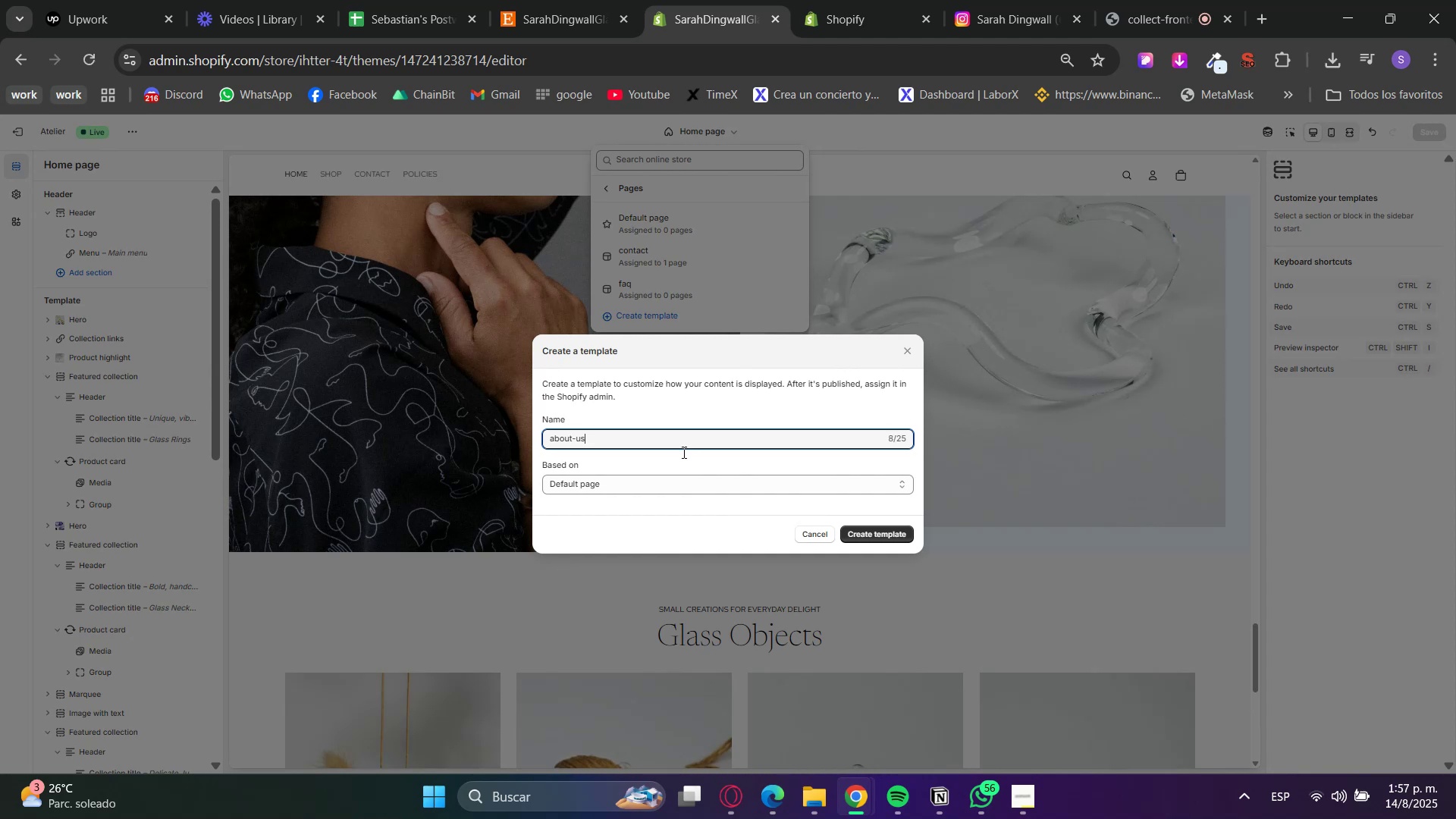 
left_click([661, 483])
 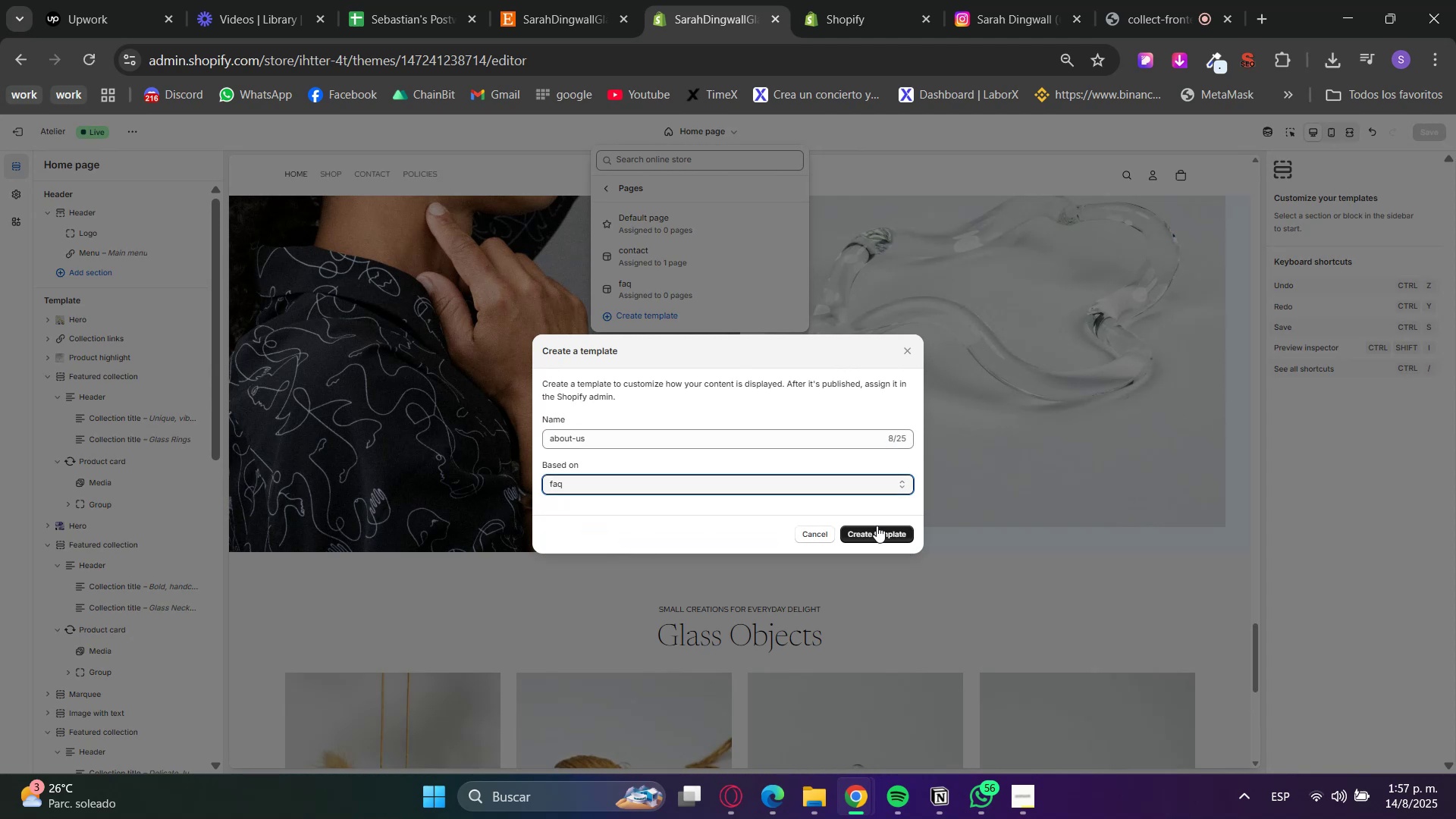 
left_click([882, 533])
 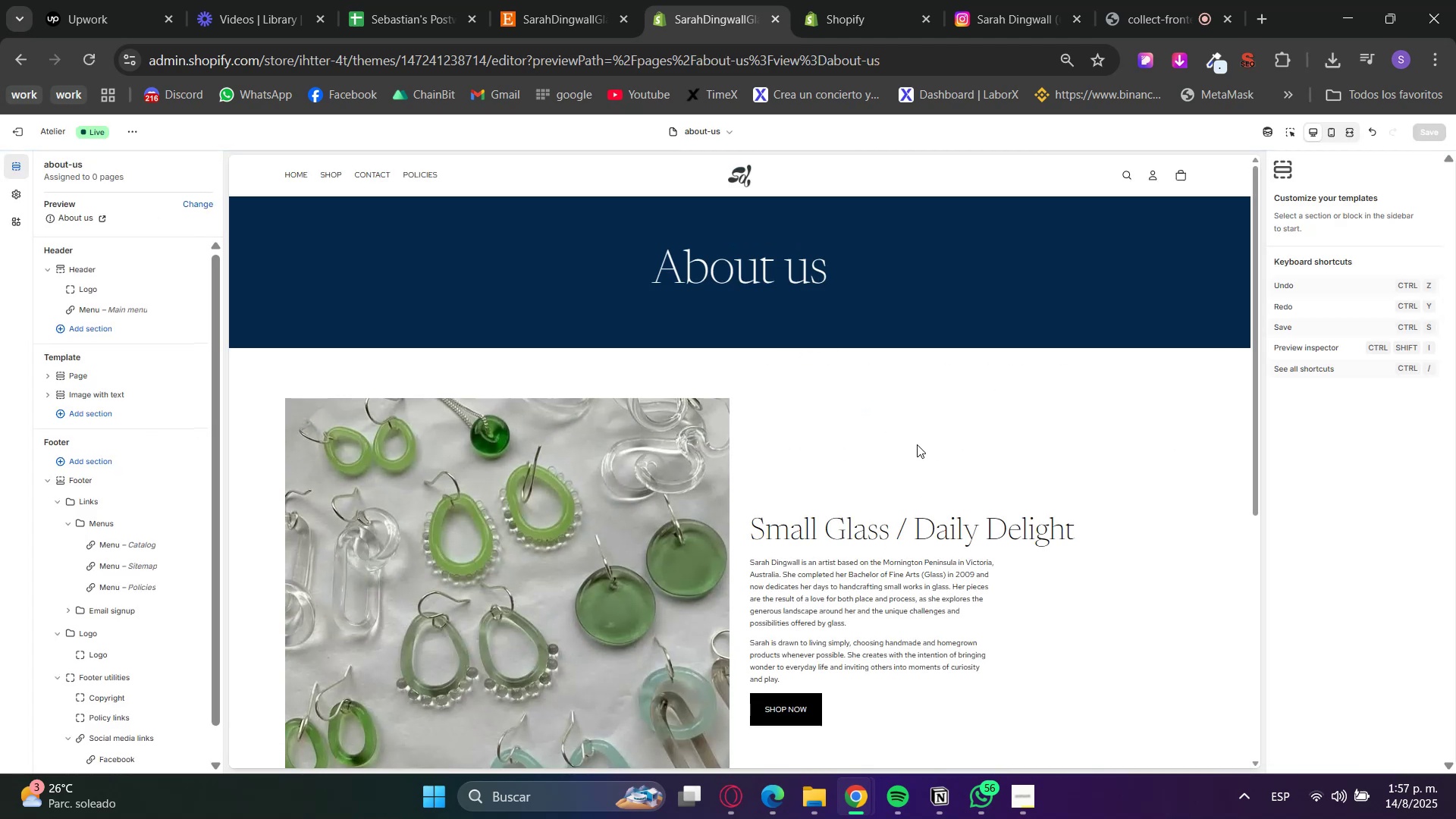 
wait(5.63)
 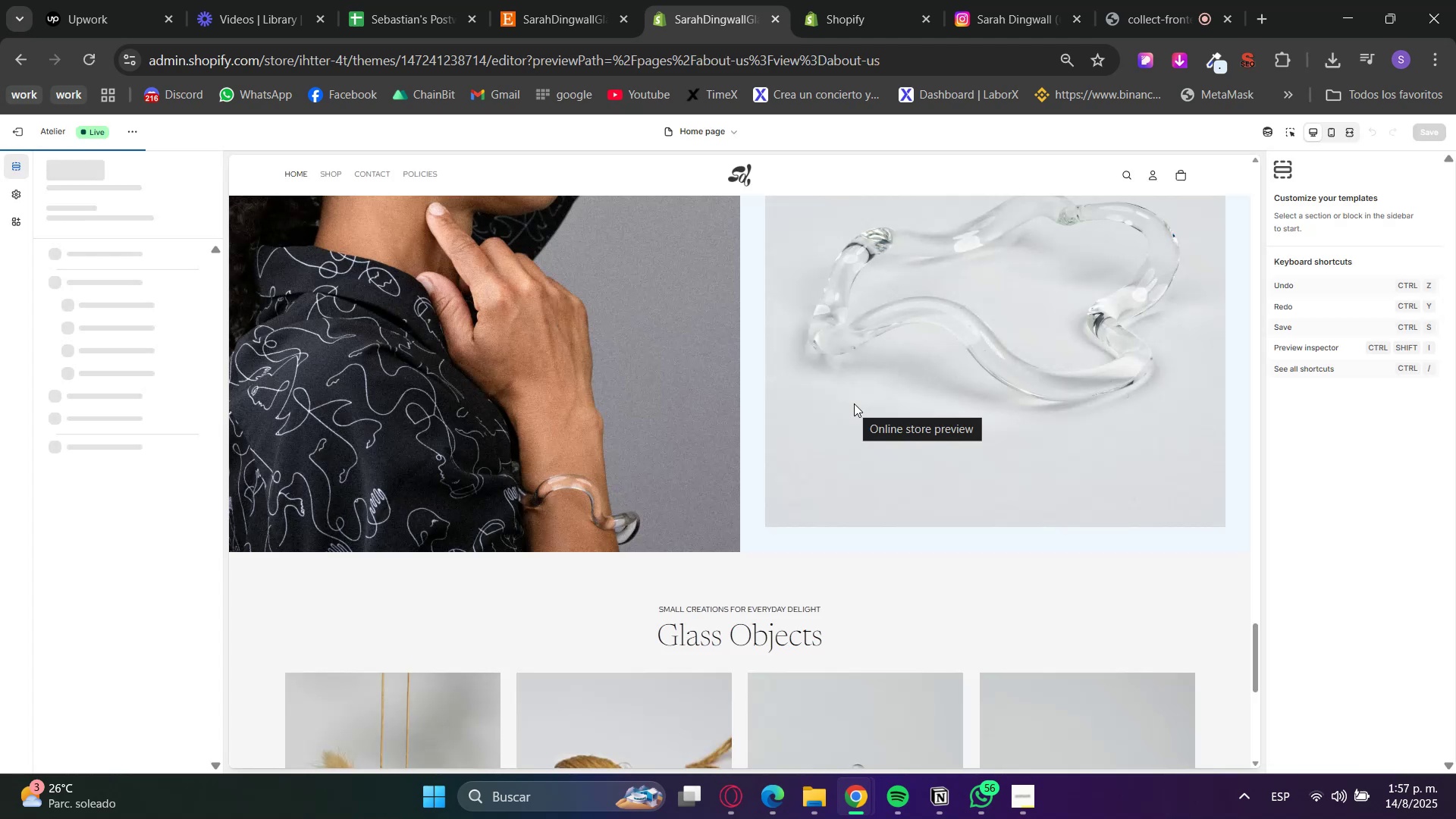 
left_click([827, 0])
 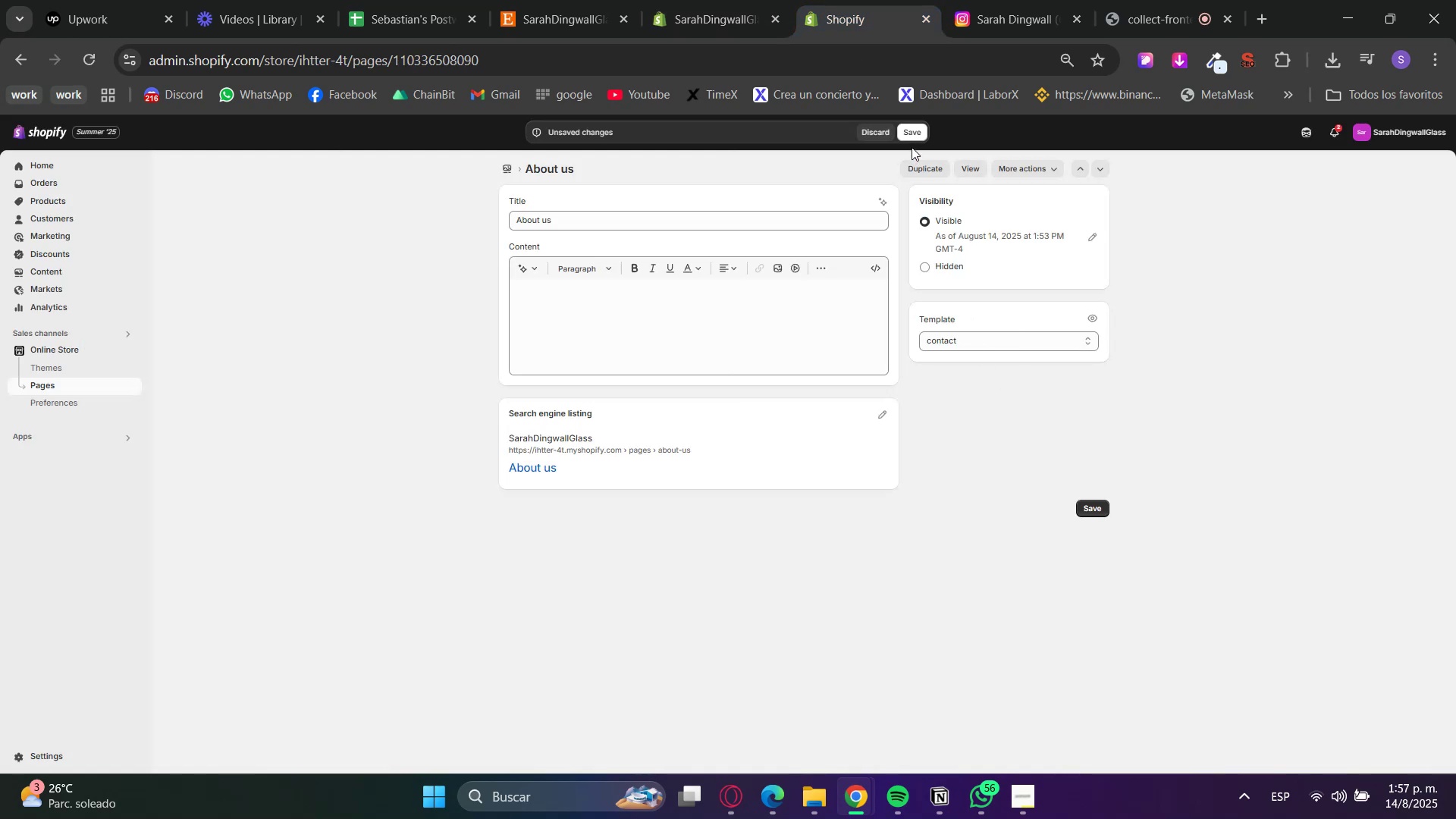 
left_click([912, 136])
 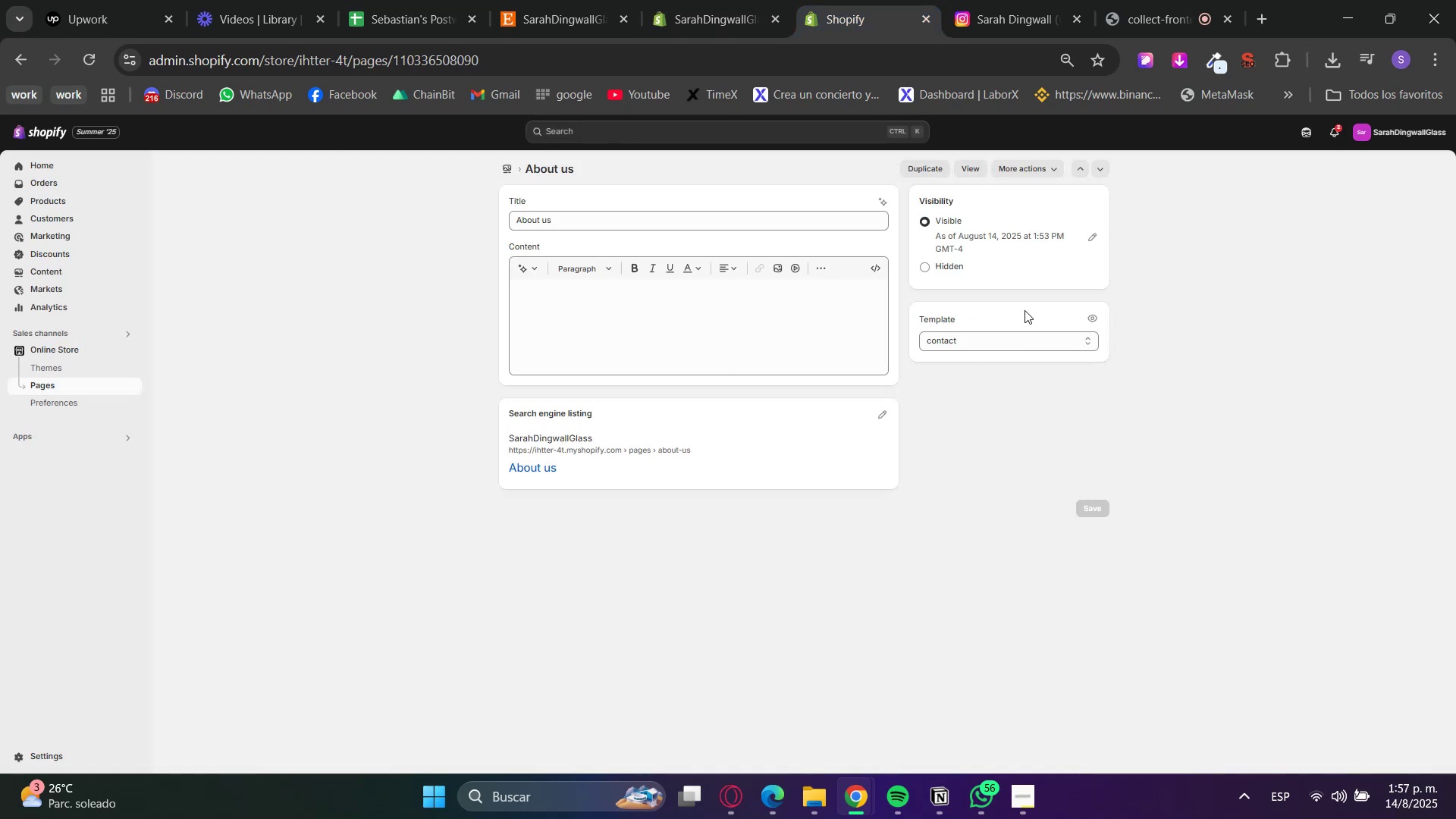 
left_click([1018, 333])
 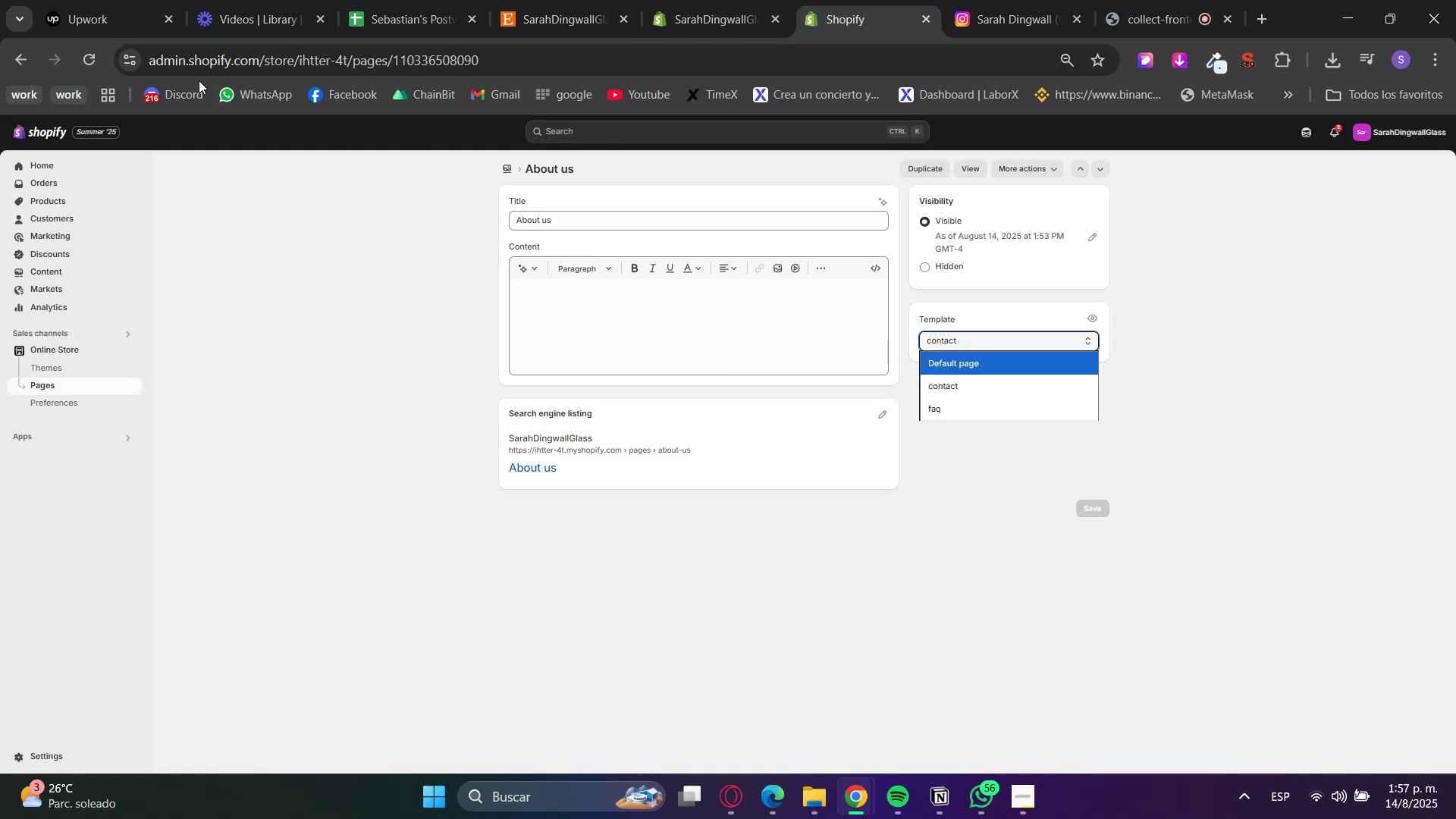 
left_click([95, 54])
 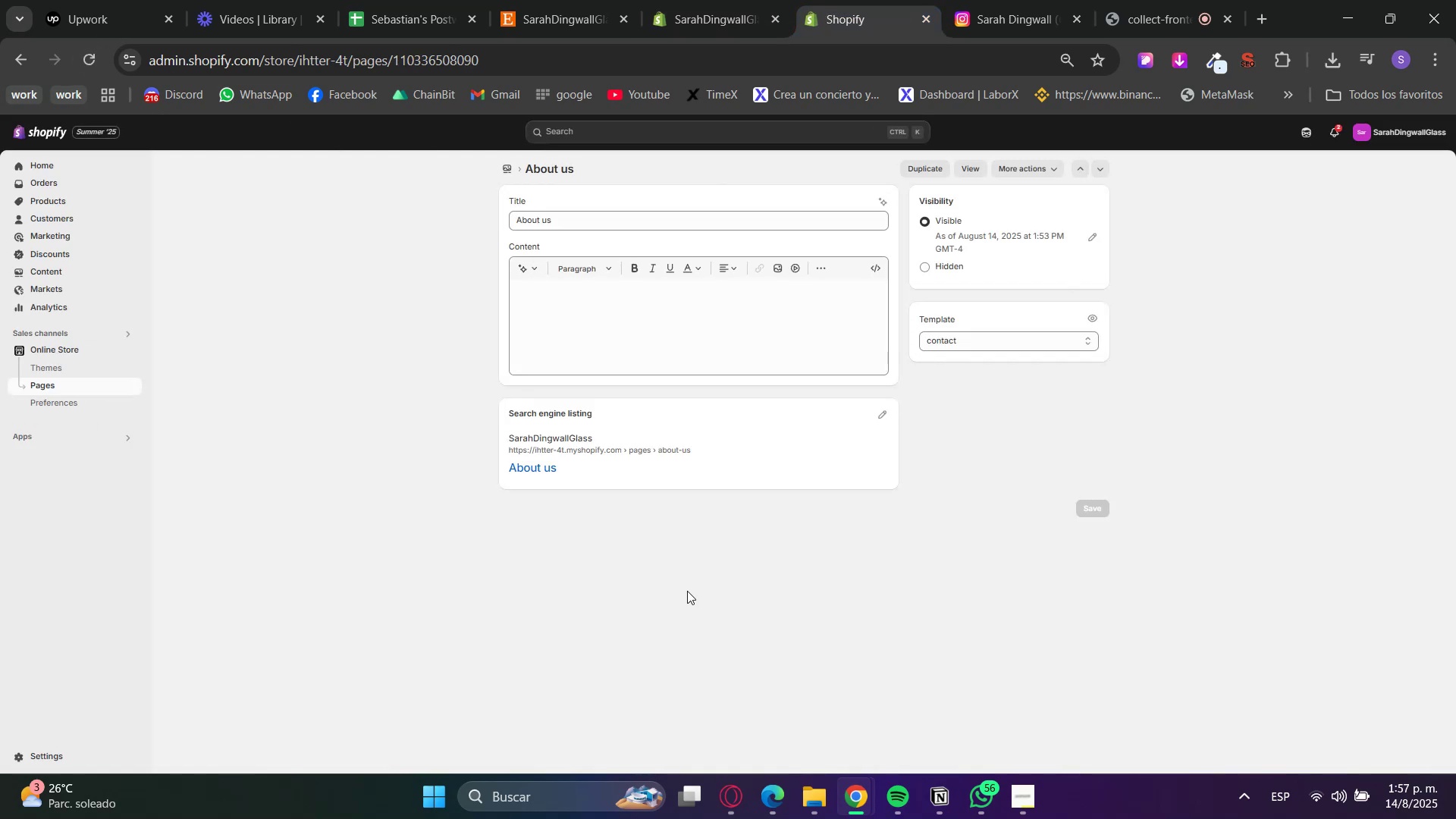 
left_click([956, 345])
 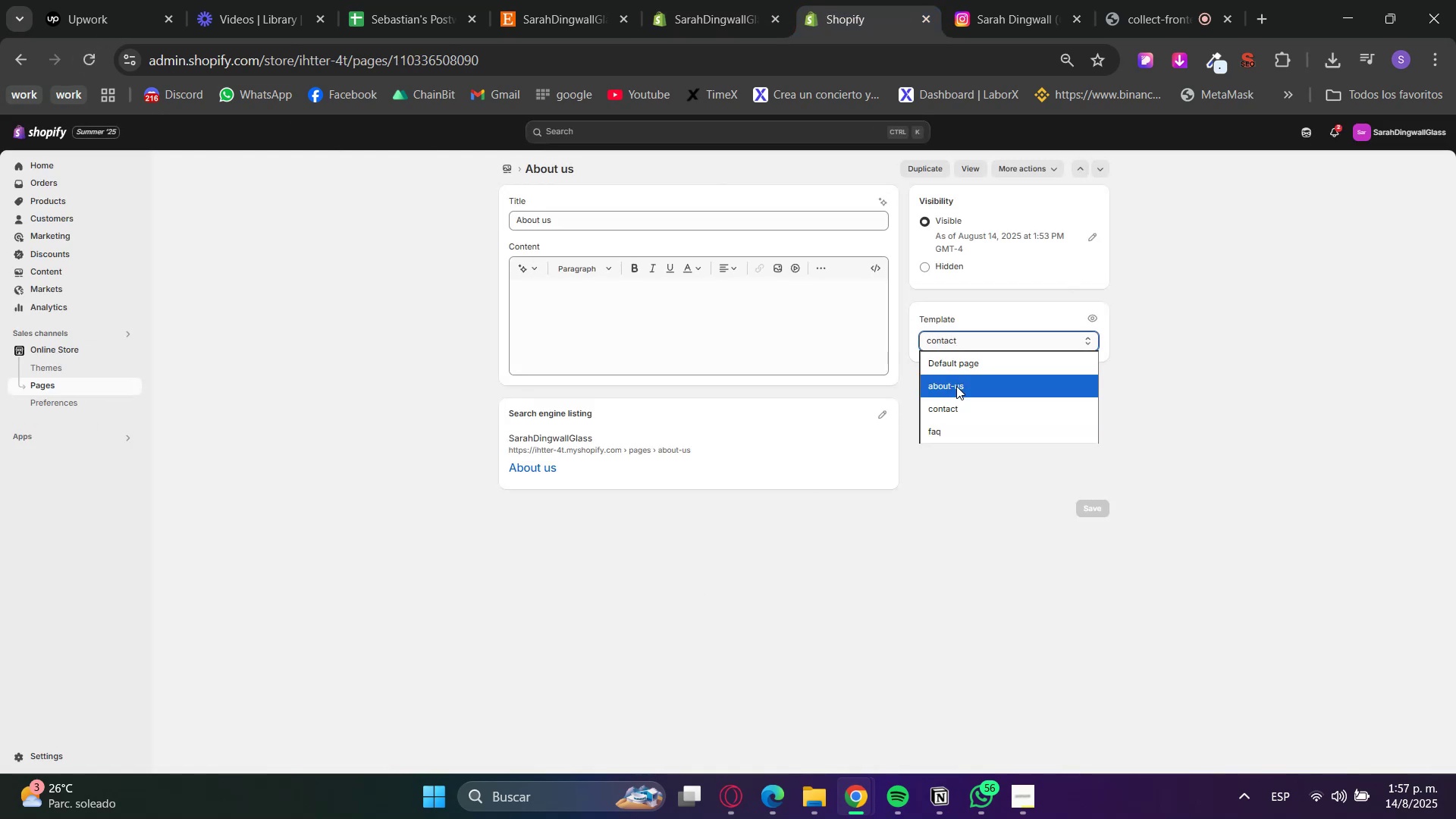 
left_click([956, 392])
 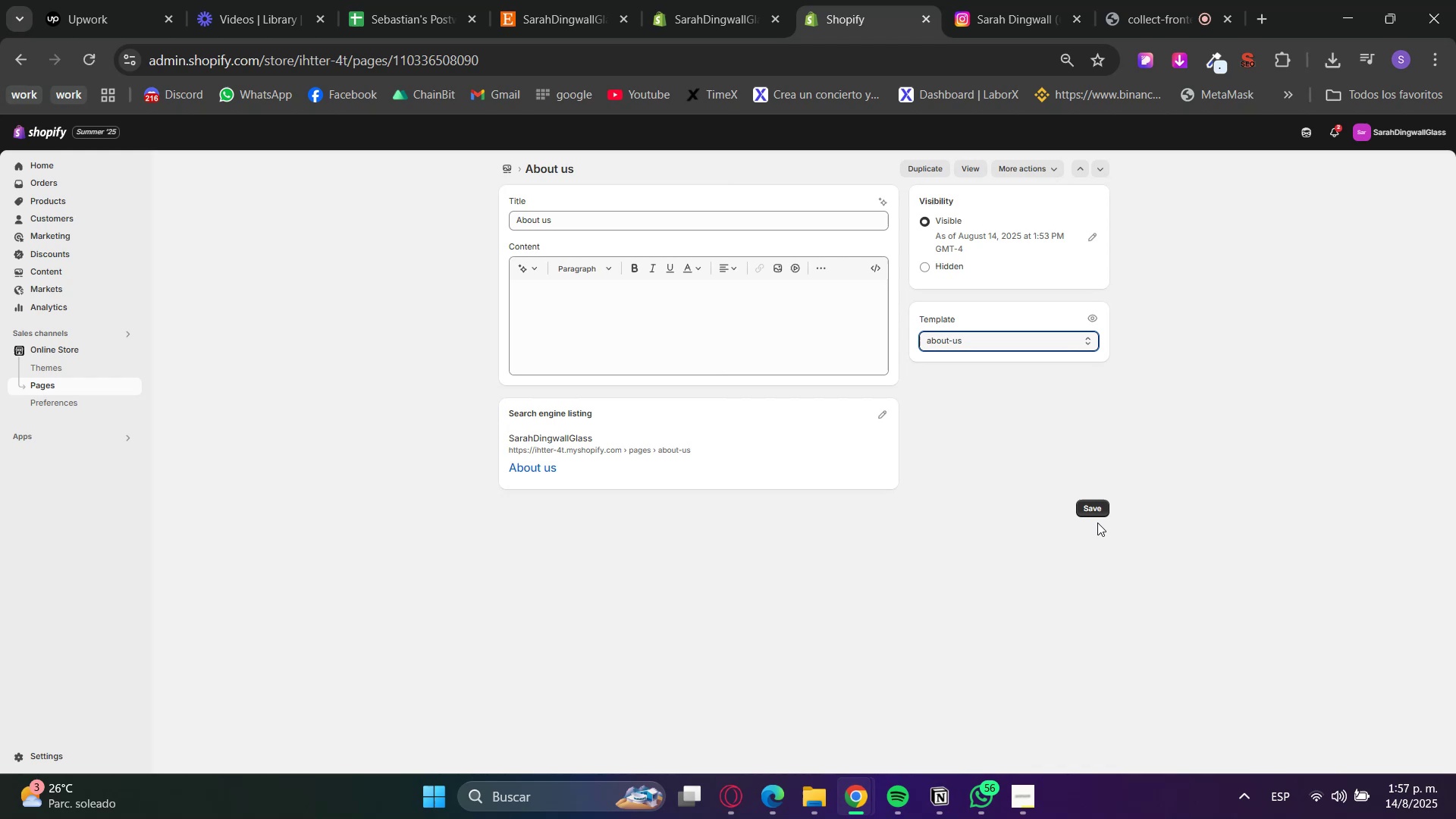 
left_click([1087, 514])
 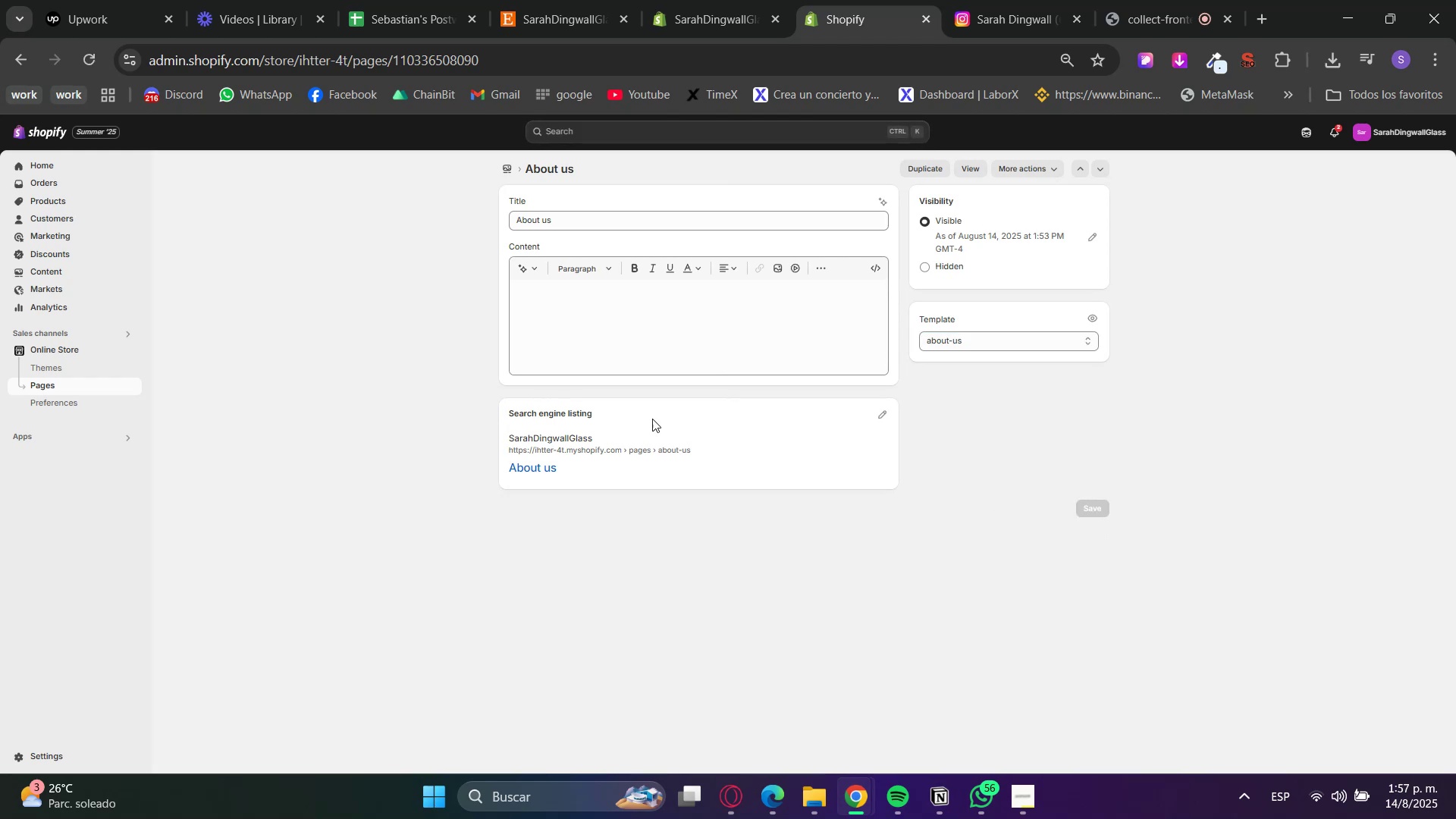 
left_click([74, 384])
 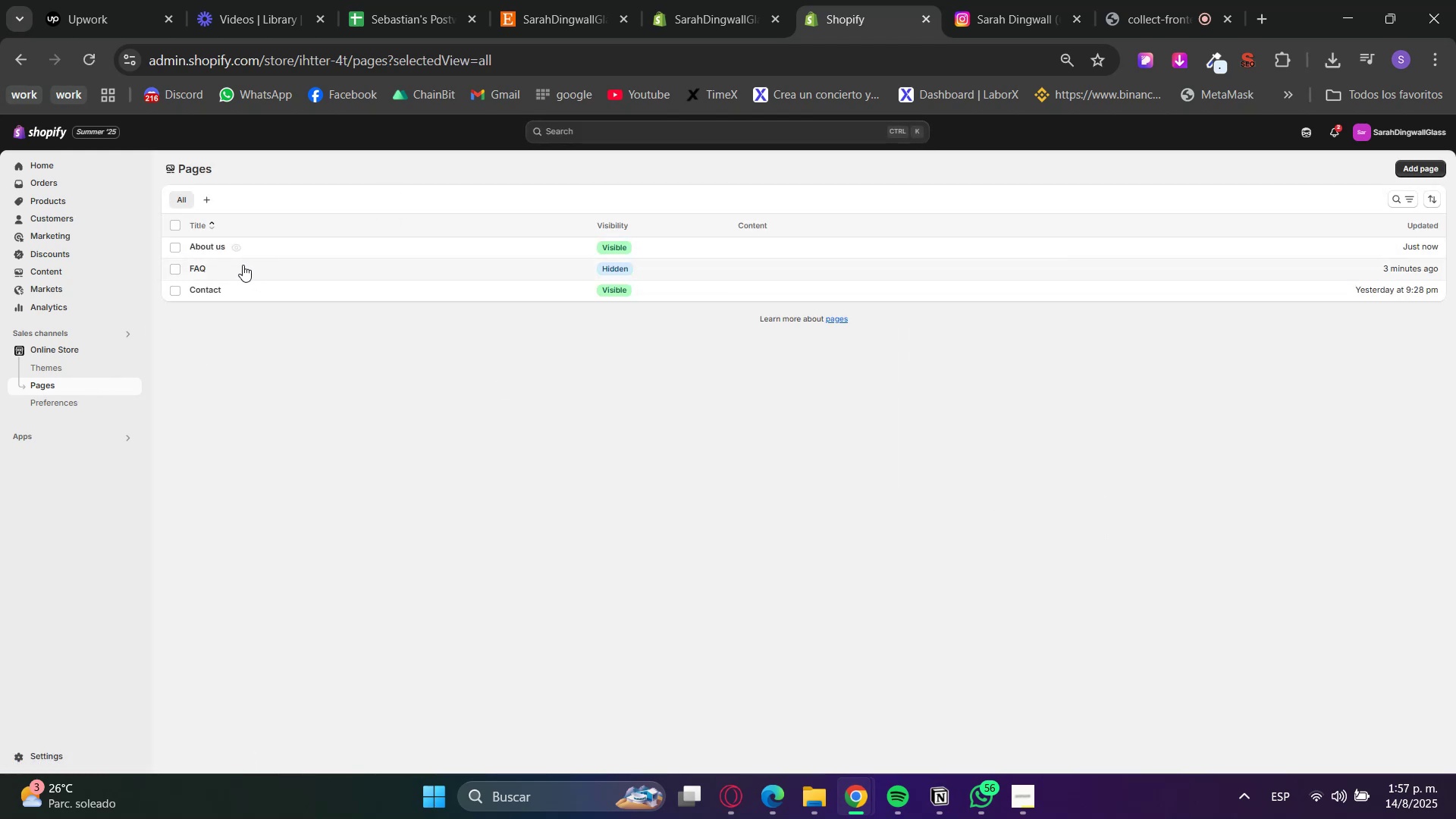 
left_click([206, 271])
 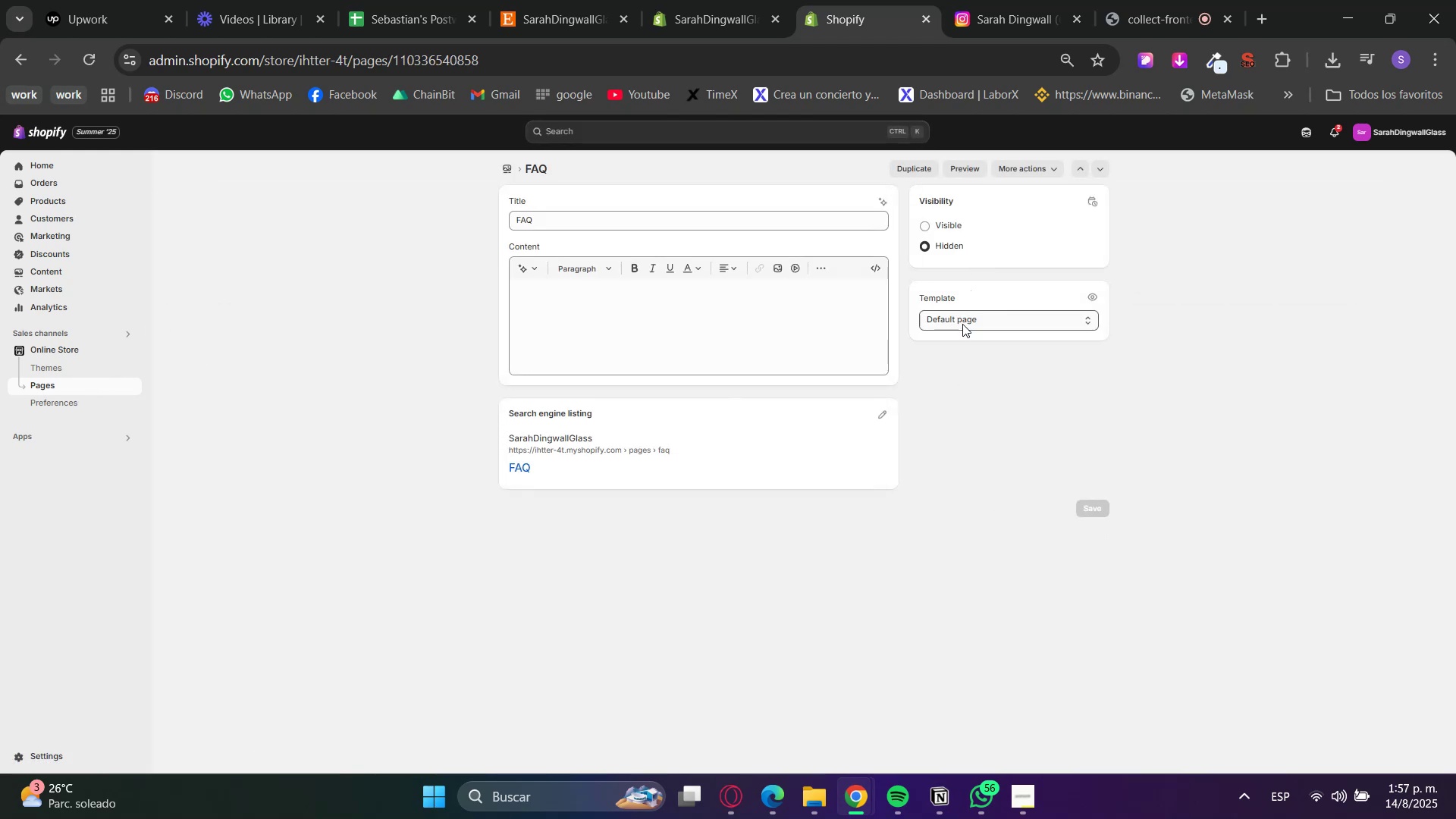 
left_click([960, 410])
 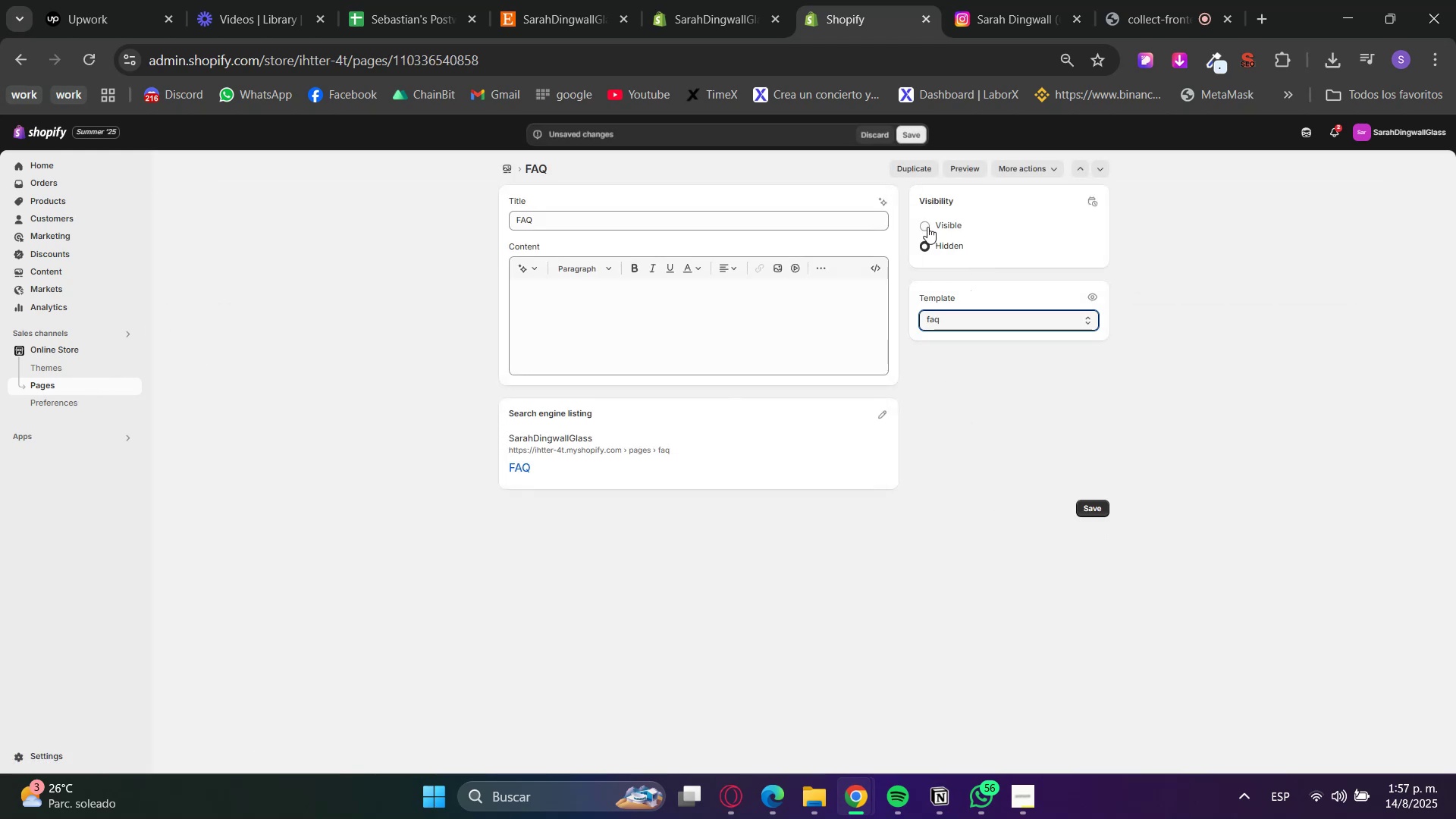 
left_click([927, 225])
 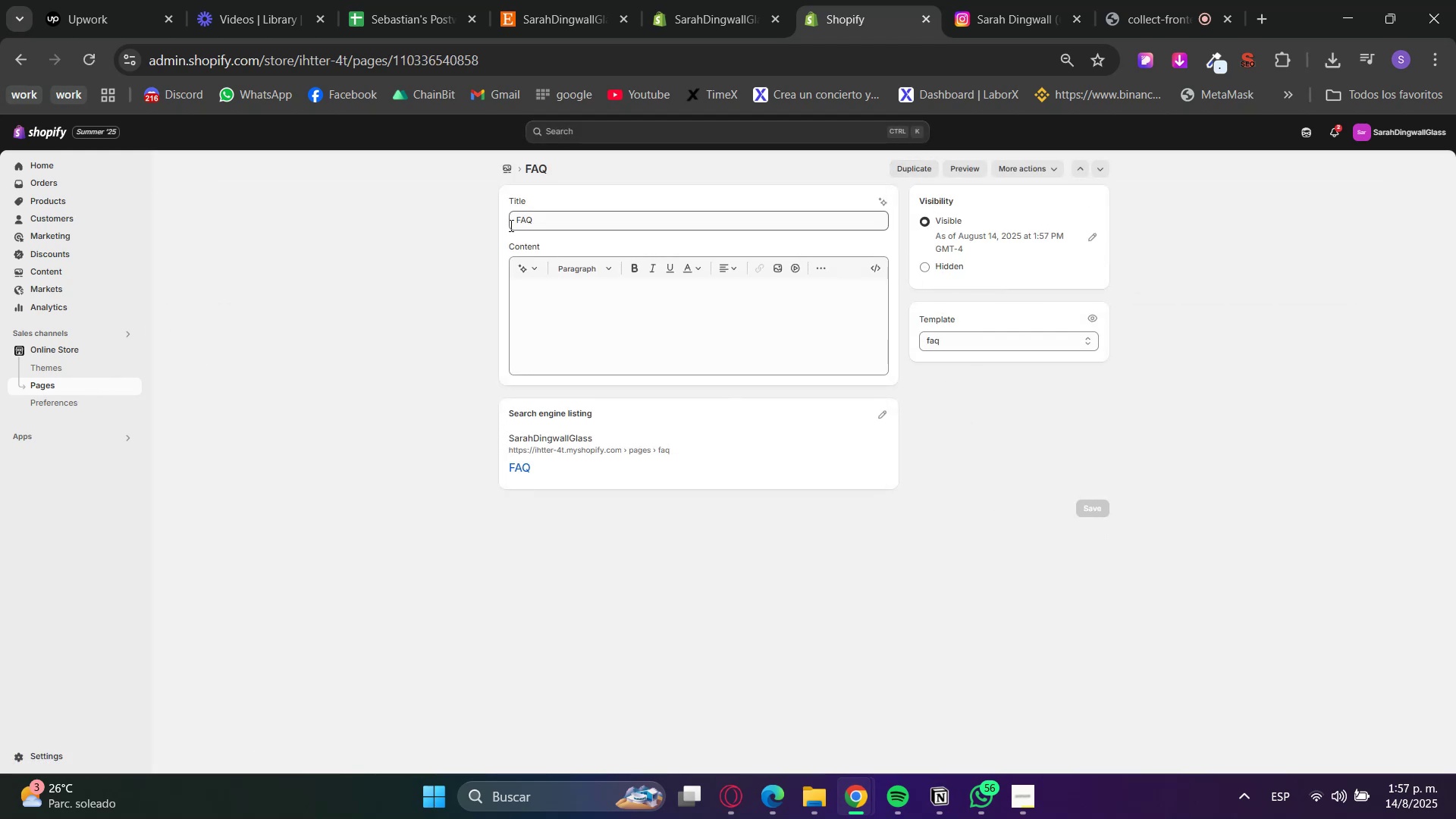 
left_click([42, 390])
 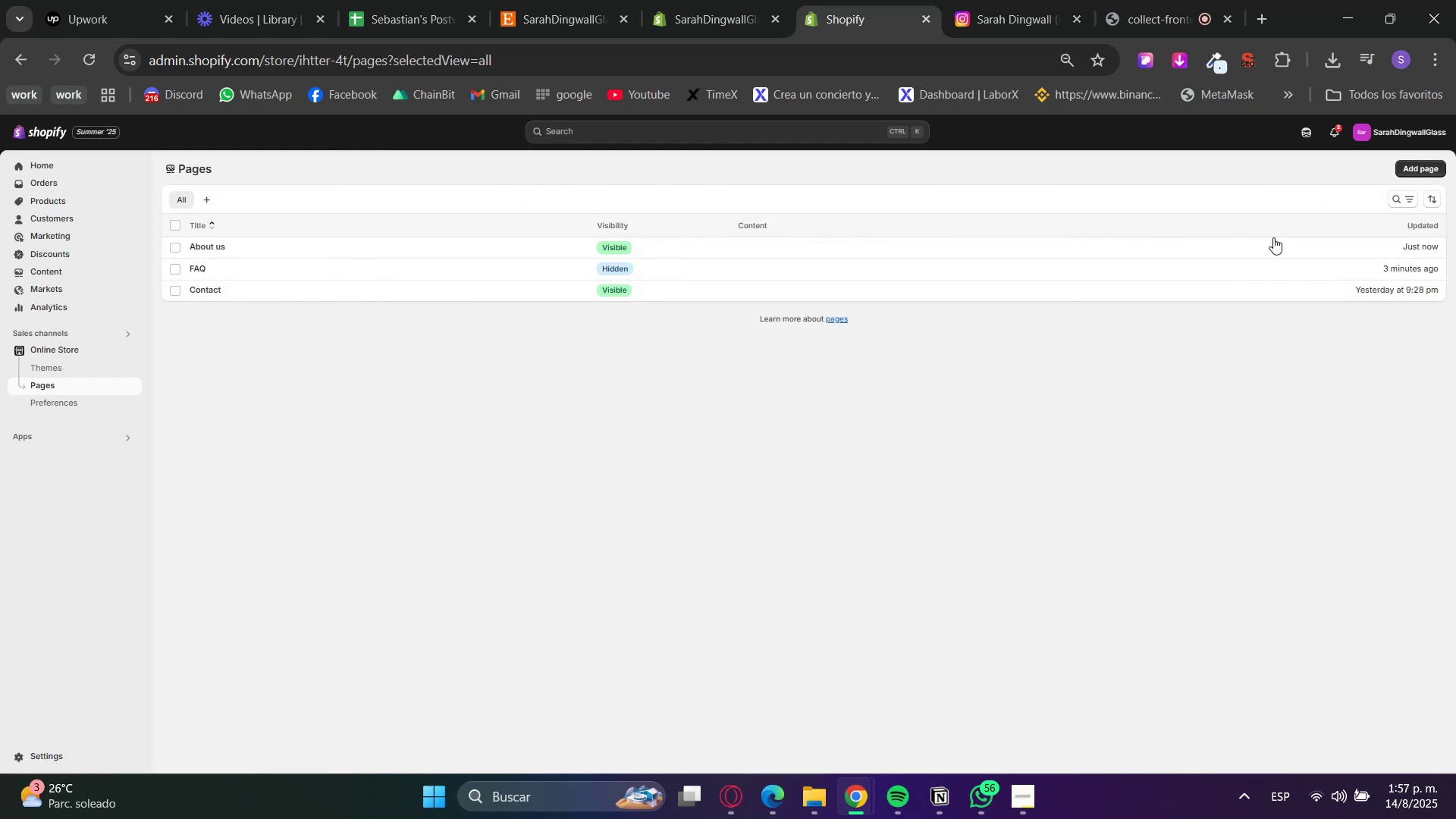 
left_click([71, 385])
 